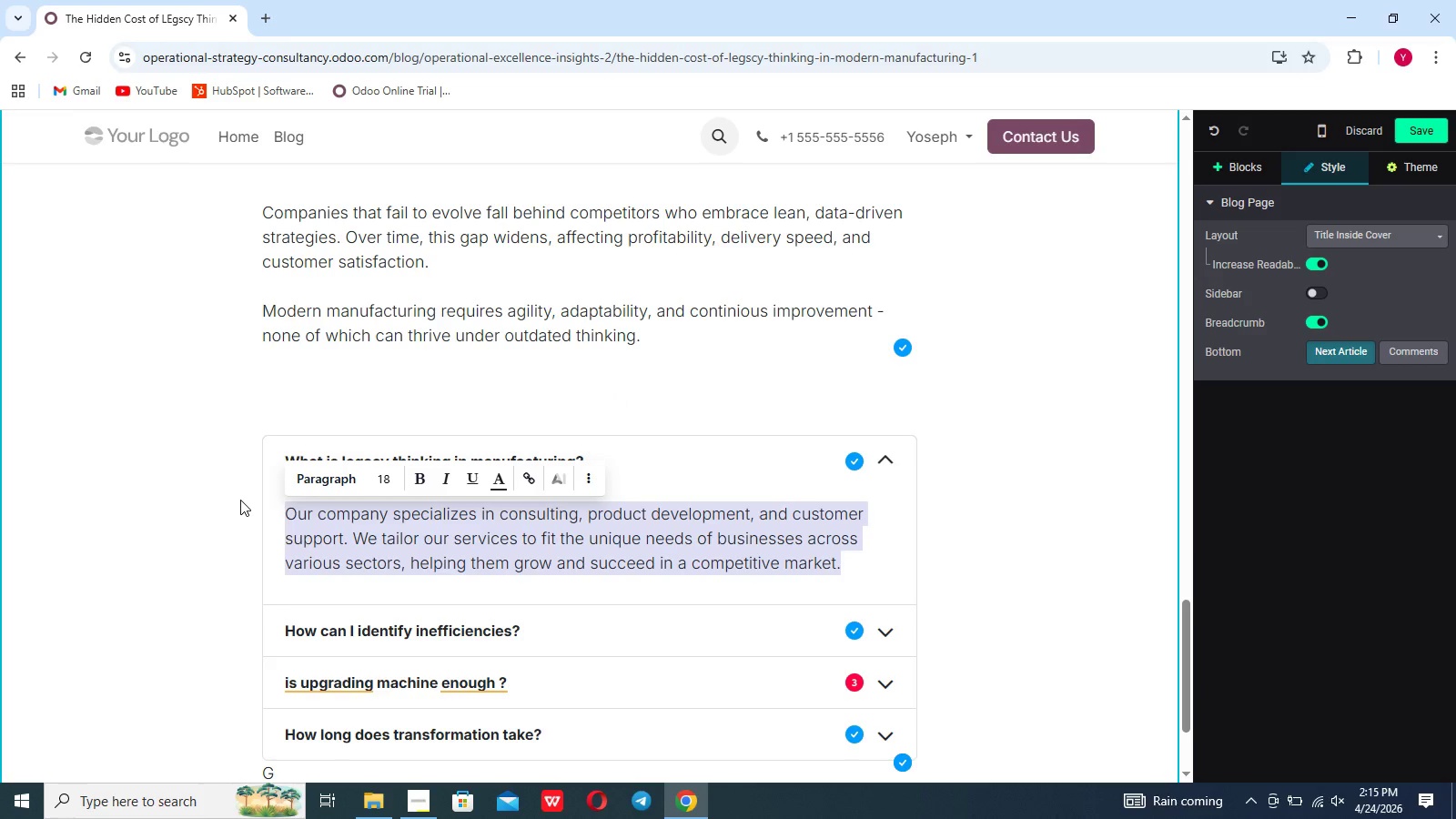 
key(Backspace)
type(Outdated process and mindset )
 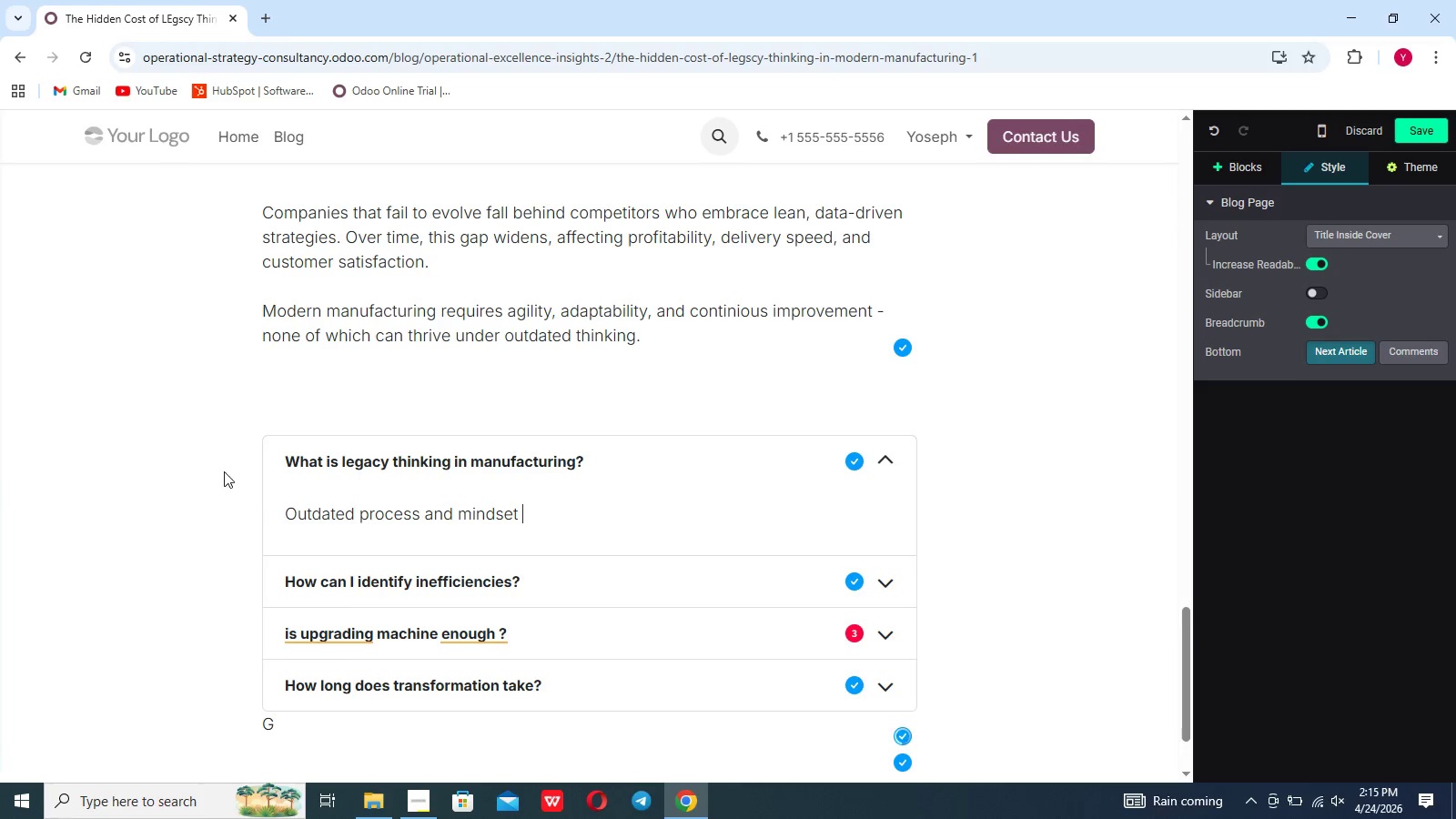 
 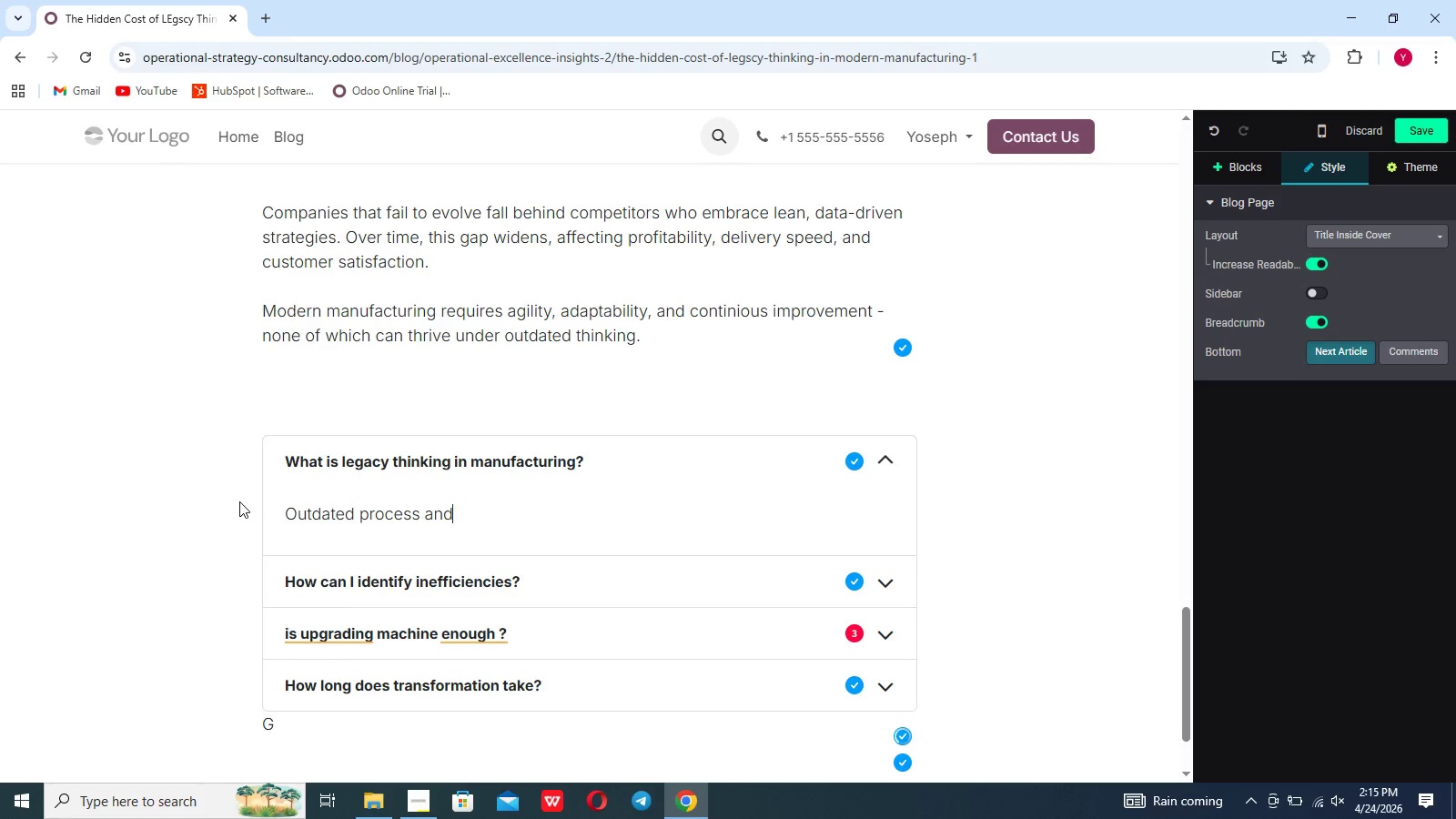 
type(that res)
key(Backspace)
type(duces efficiency and limit accep)
 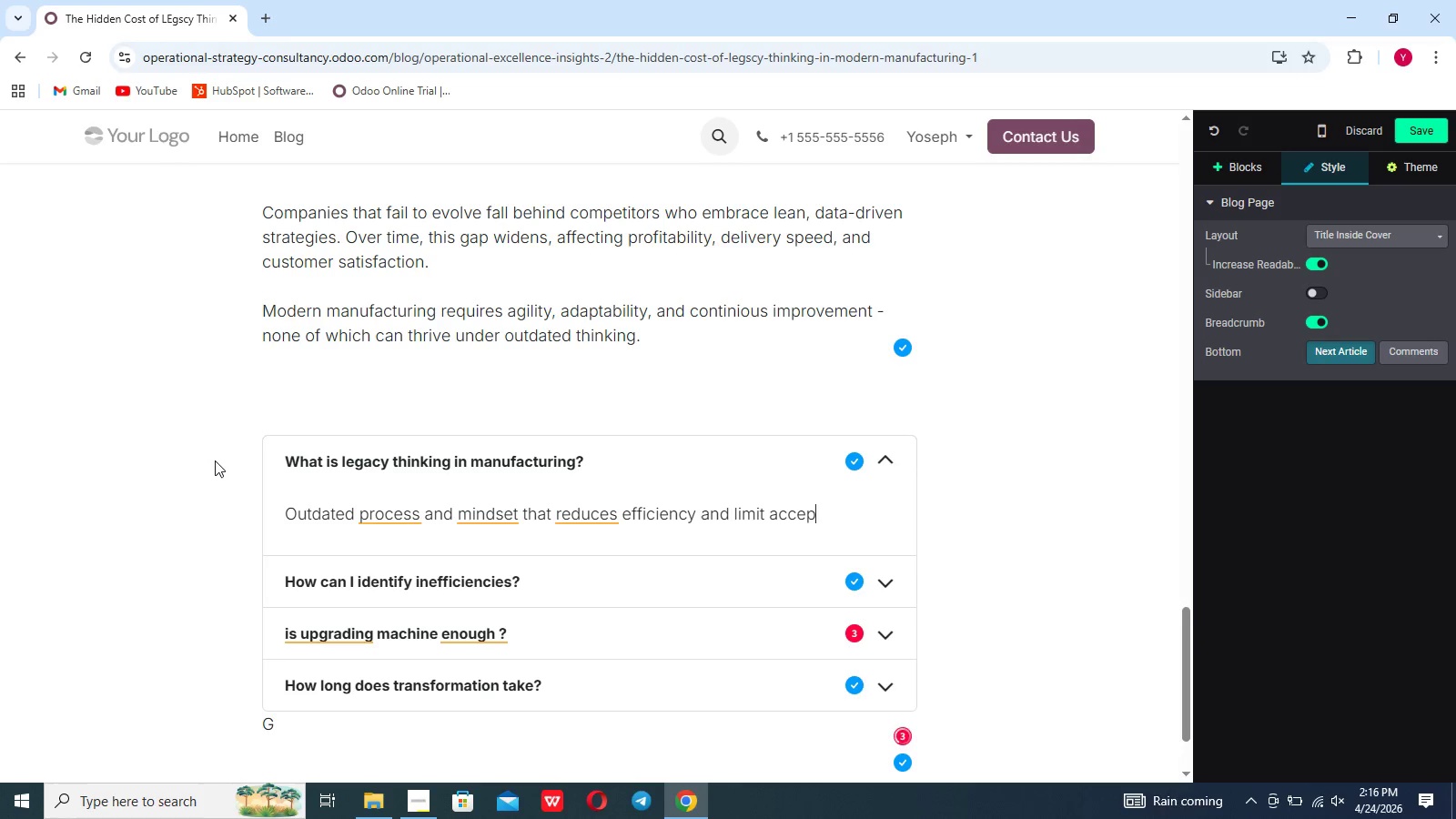 
type(tability)
 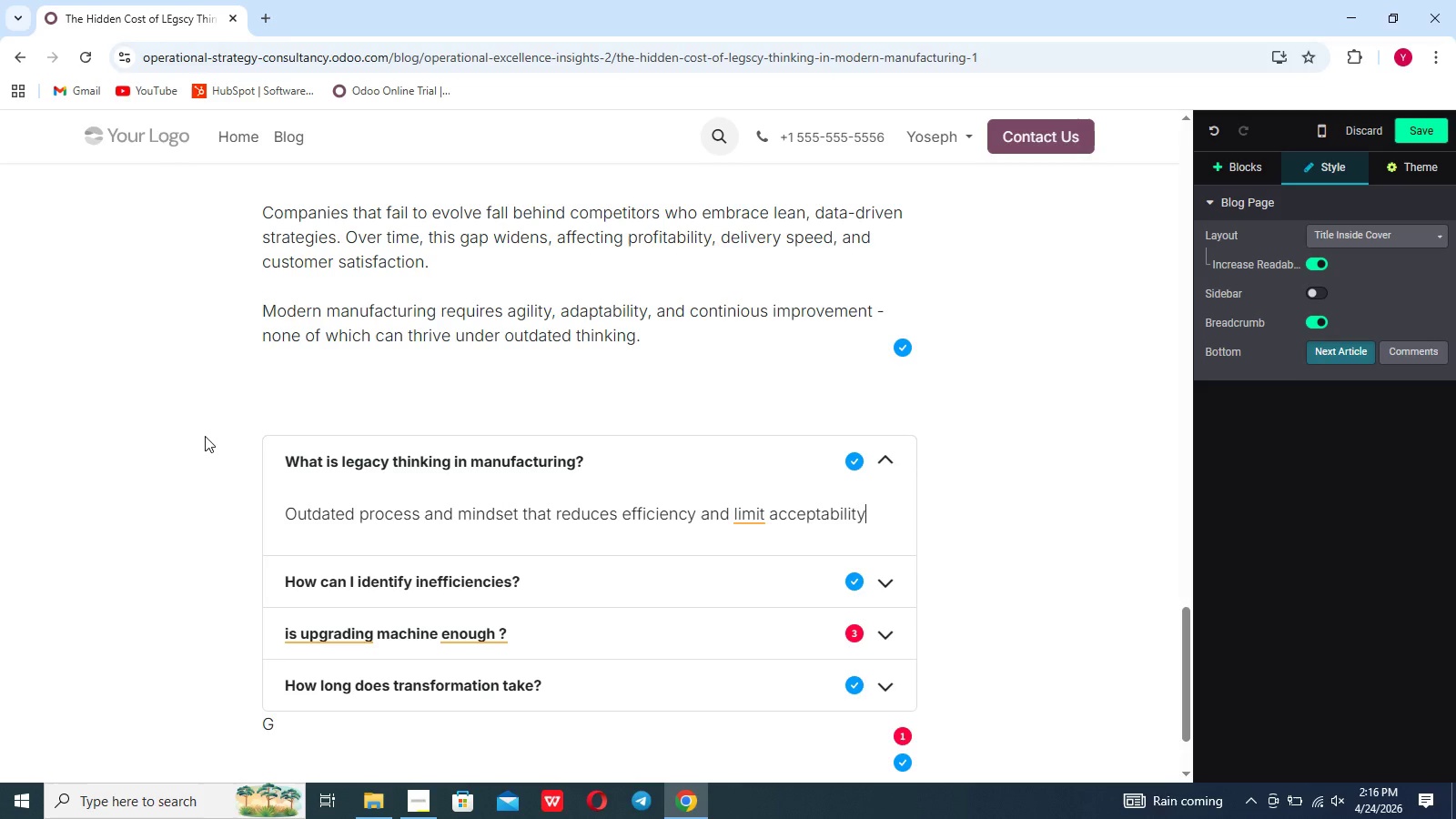 
key(Backspace)
key(Backspace)
key(Backspace)
key(Backspace)
key(Backspace)
key(Backspace)
key(Backspace)
key(Backspace)
key(Backspace)
key(Backspace)
key(Backspace)
key(Backspace)
type(daptability in modern operations)
 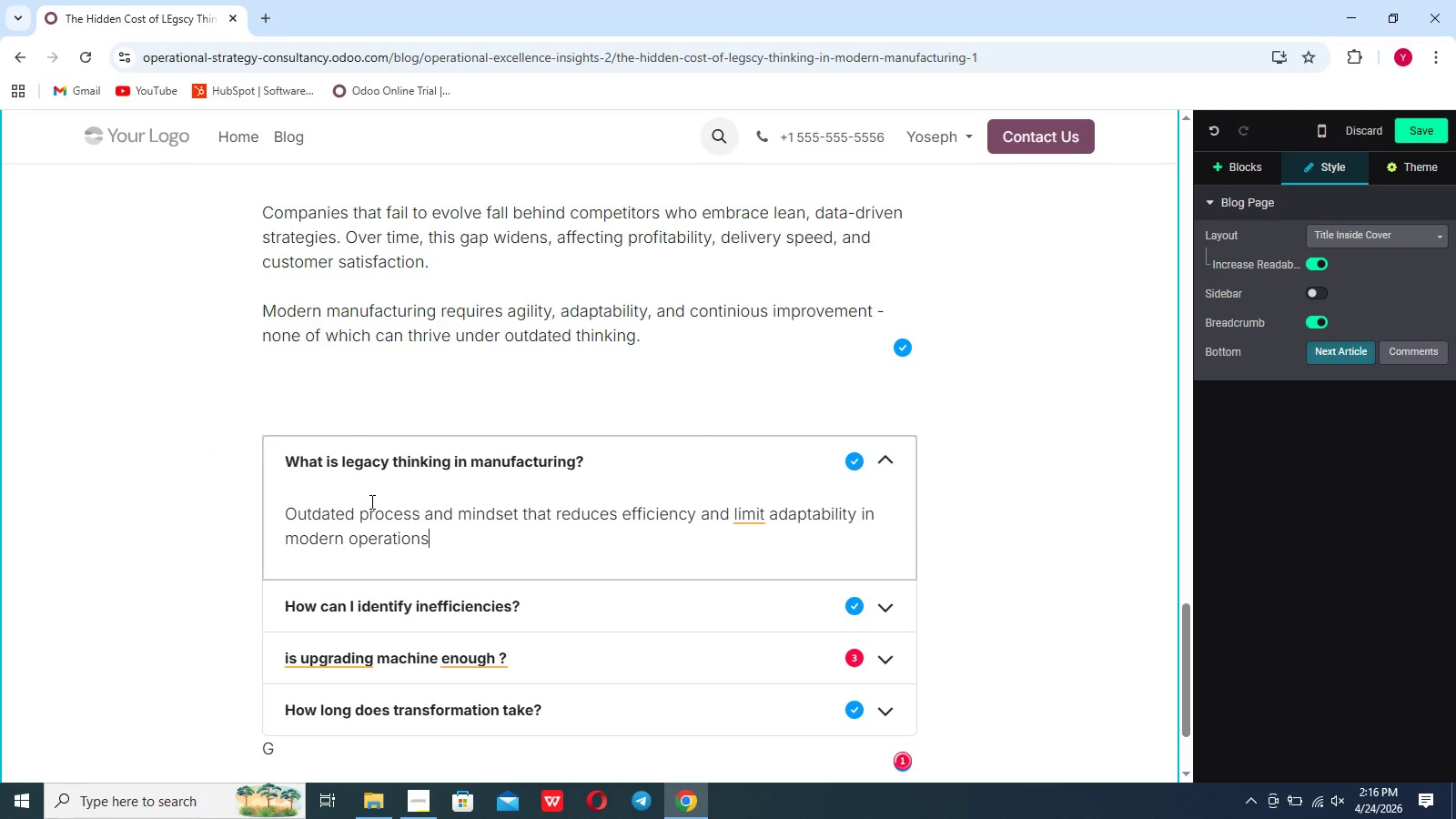 
left_click([379, 519])
 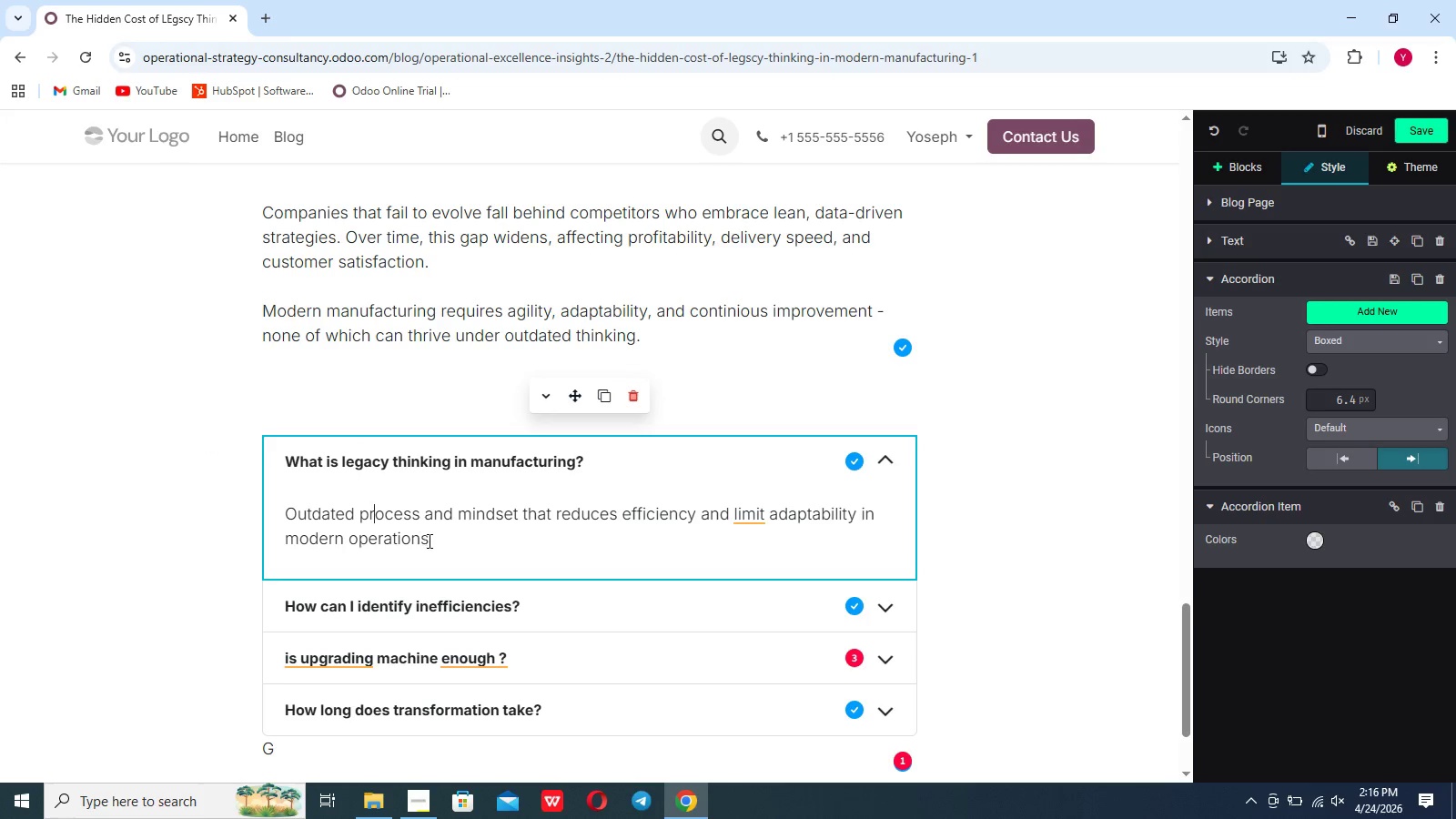 
left_click([429, 541])
 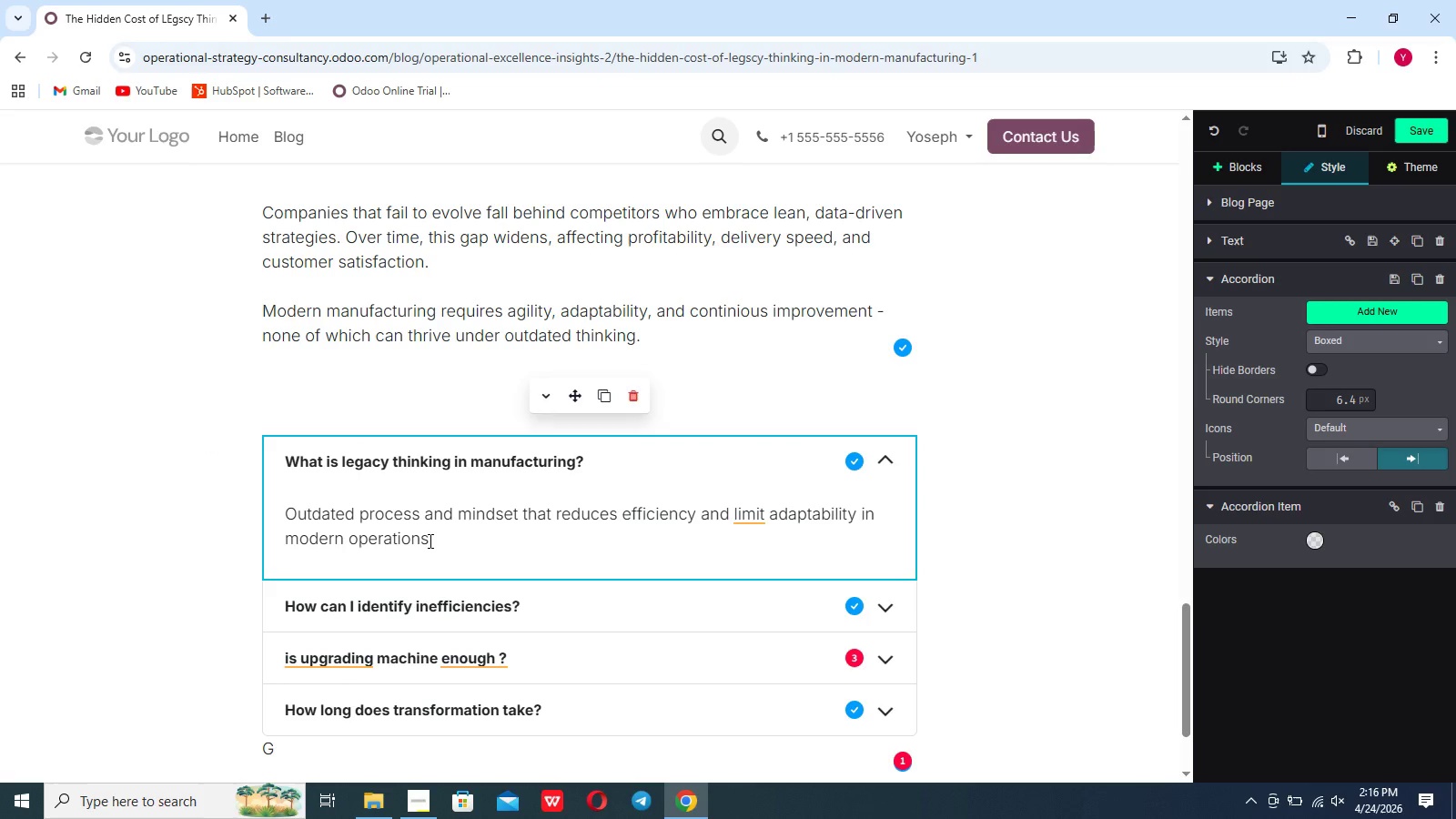 
key(Period)
 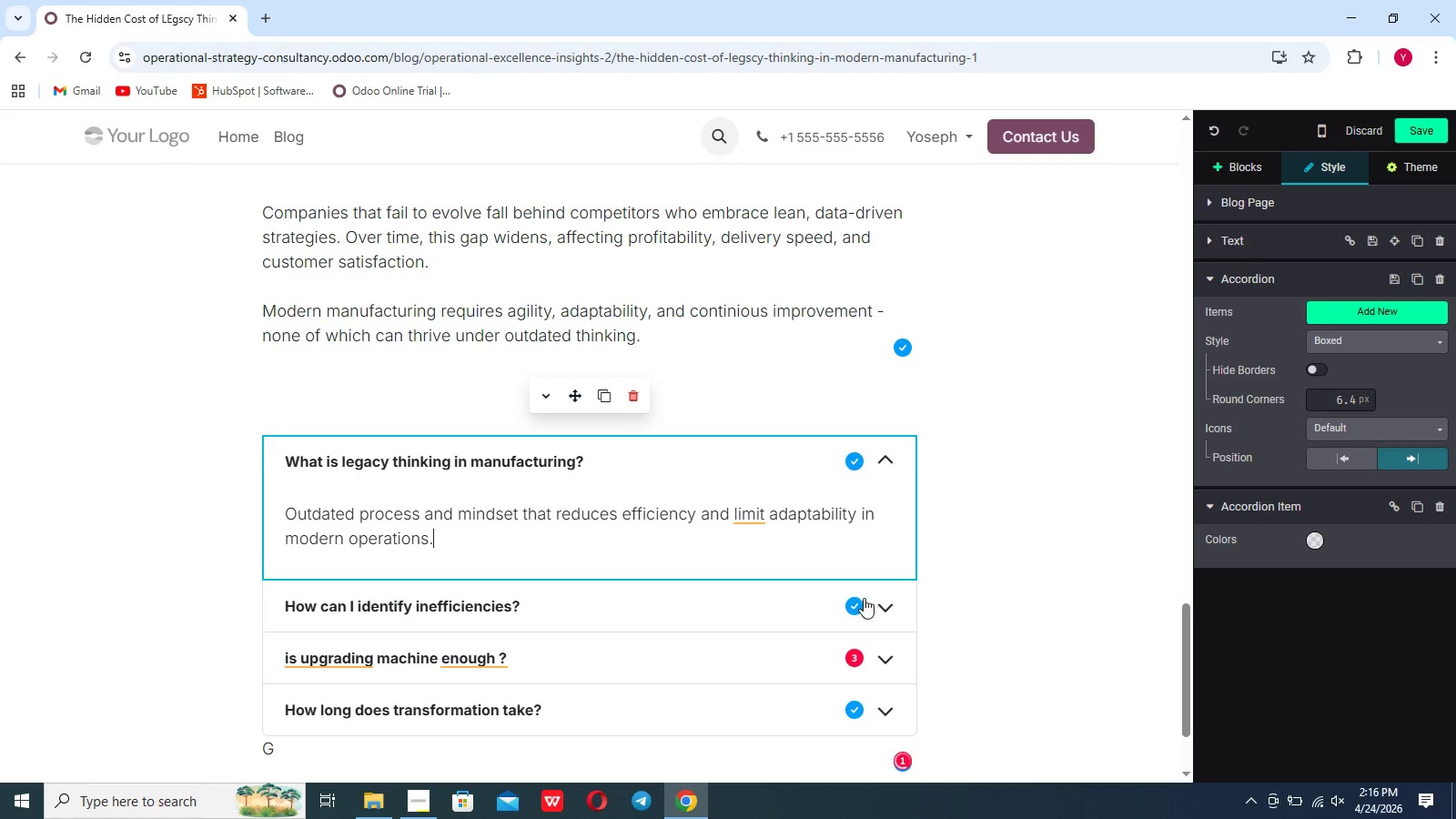 
left_click([900, 614])
 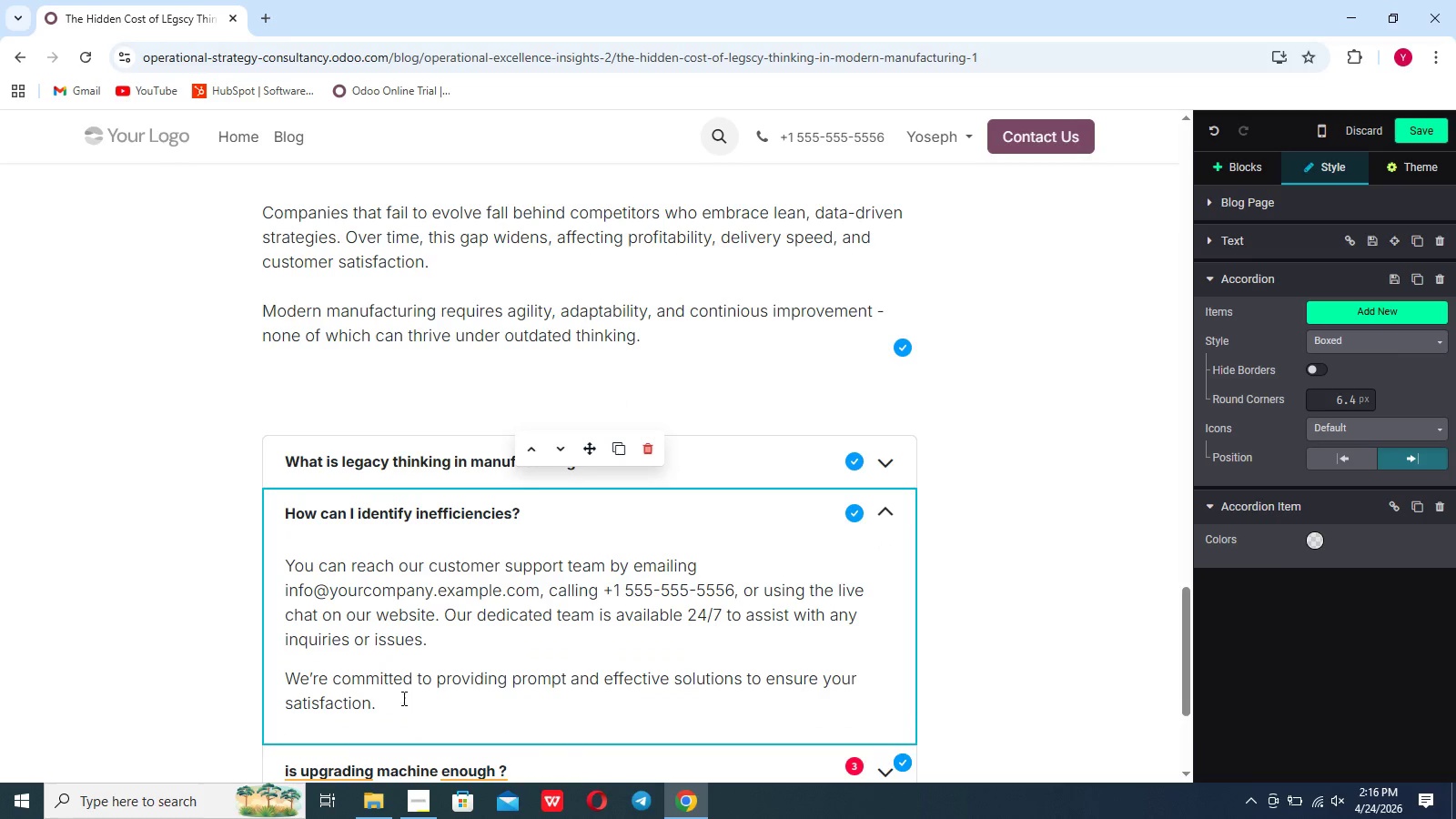 
left_click_drag(start_coordinate=[381, 712], to_coordinate=[291, 569])
 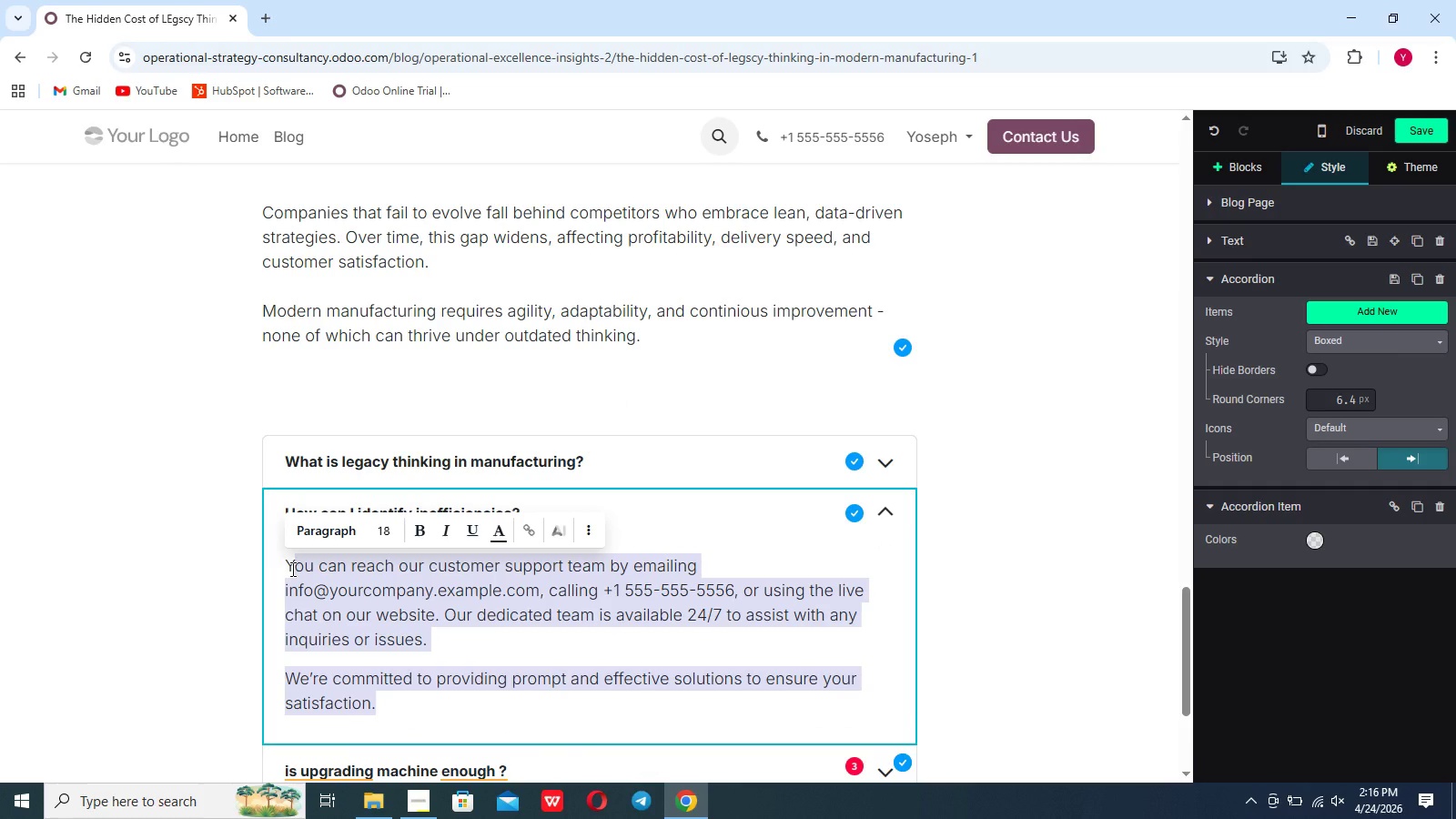 
key(Backspace)
type(Look)
 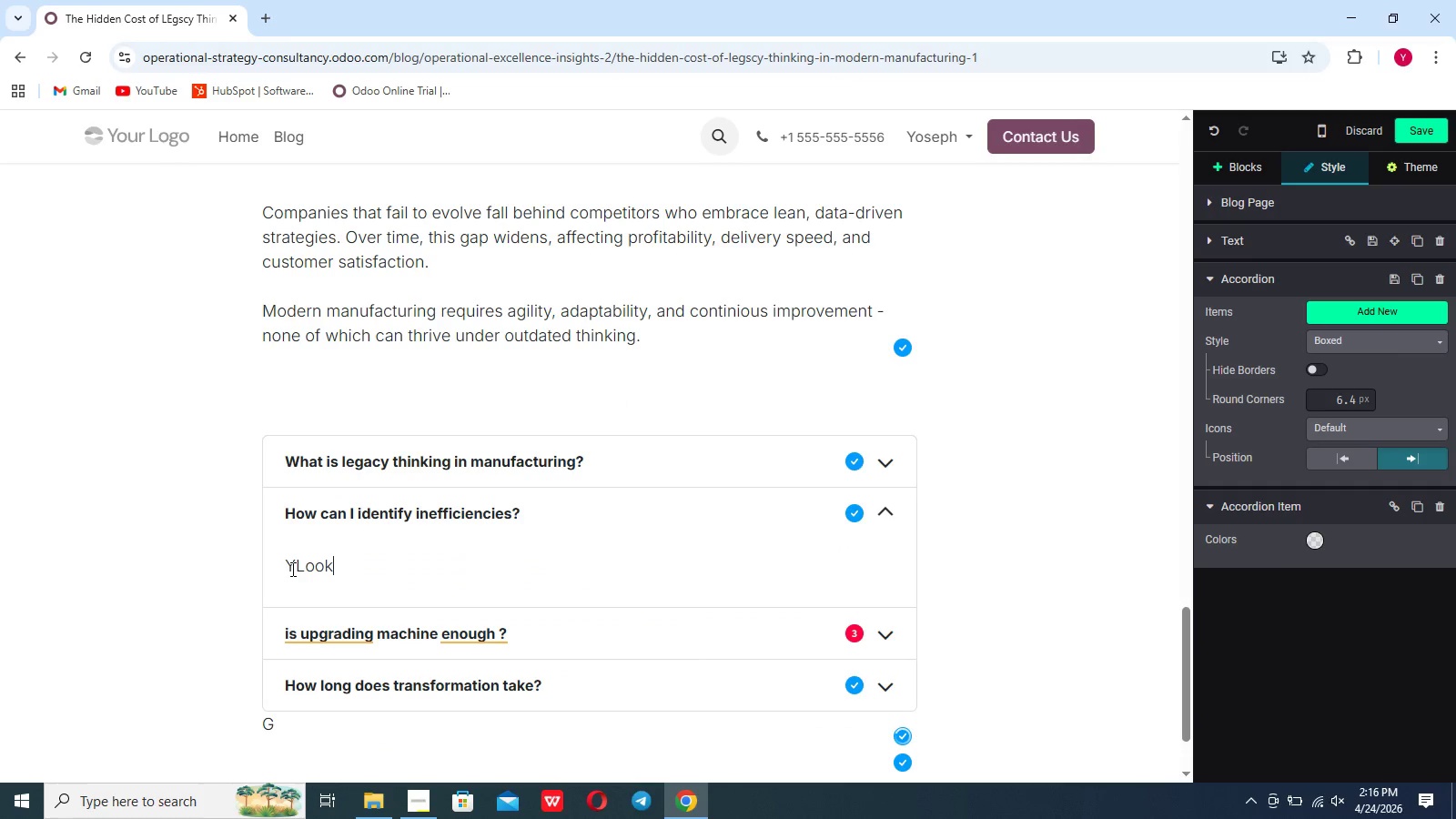 
key(ArrowLeft)
 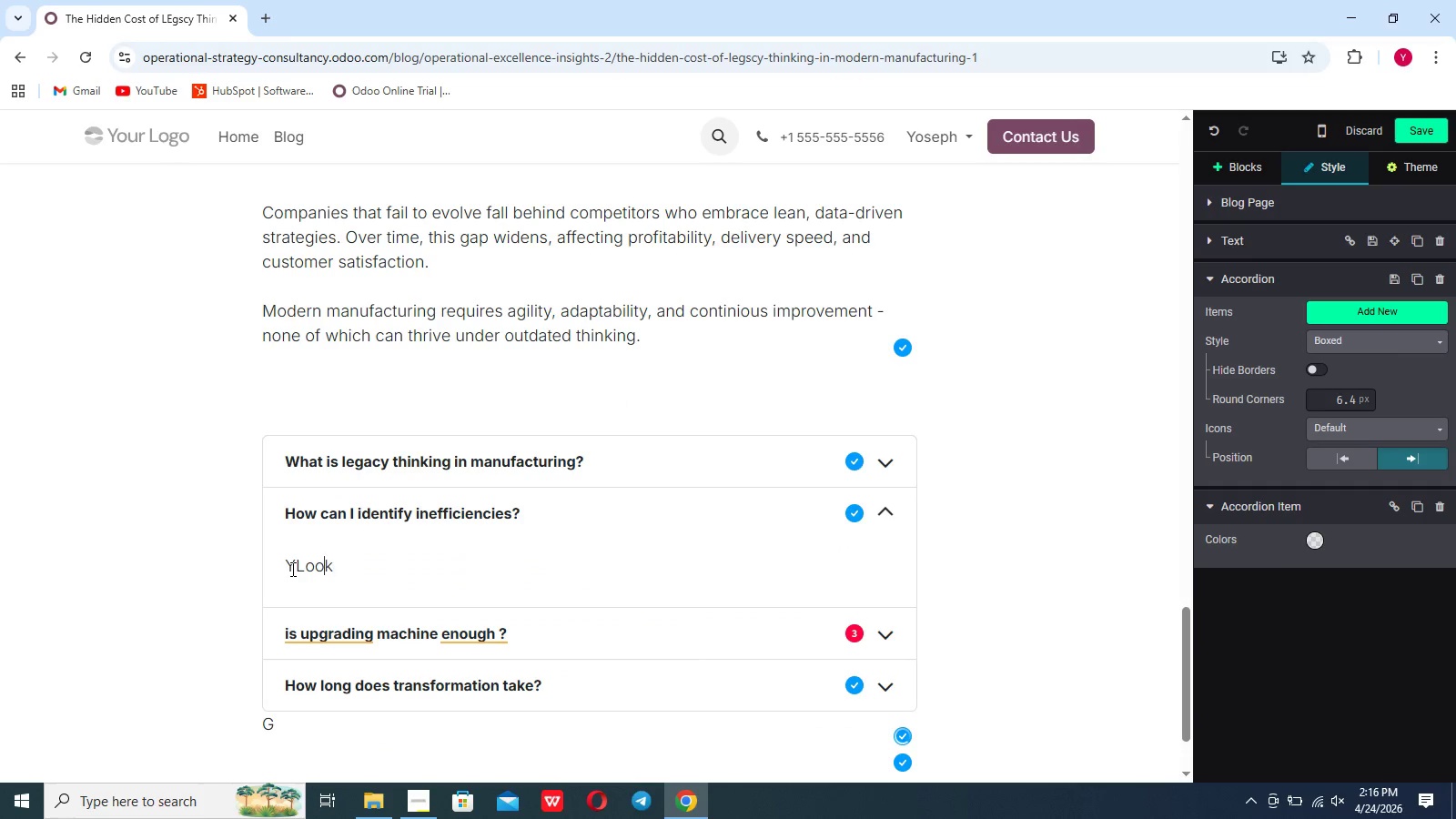 
key(ArrowLeft)
 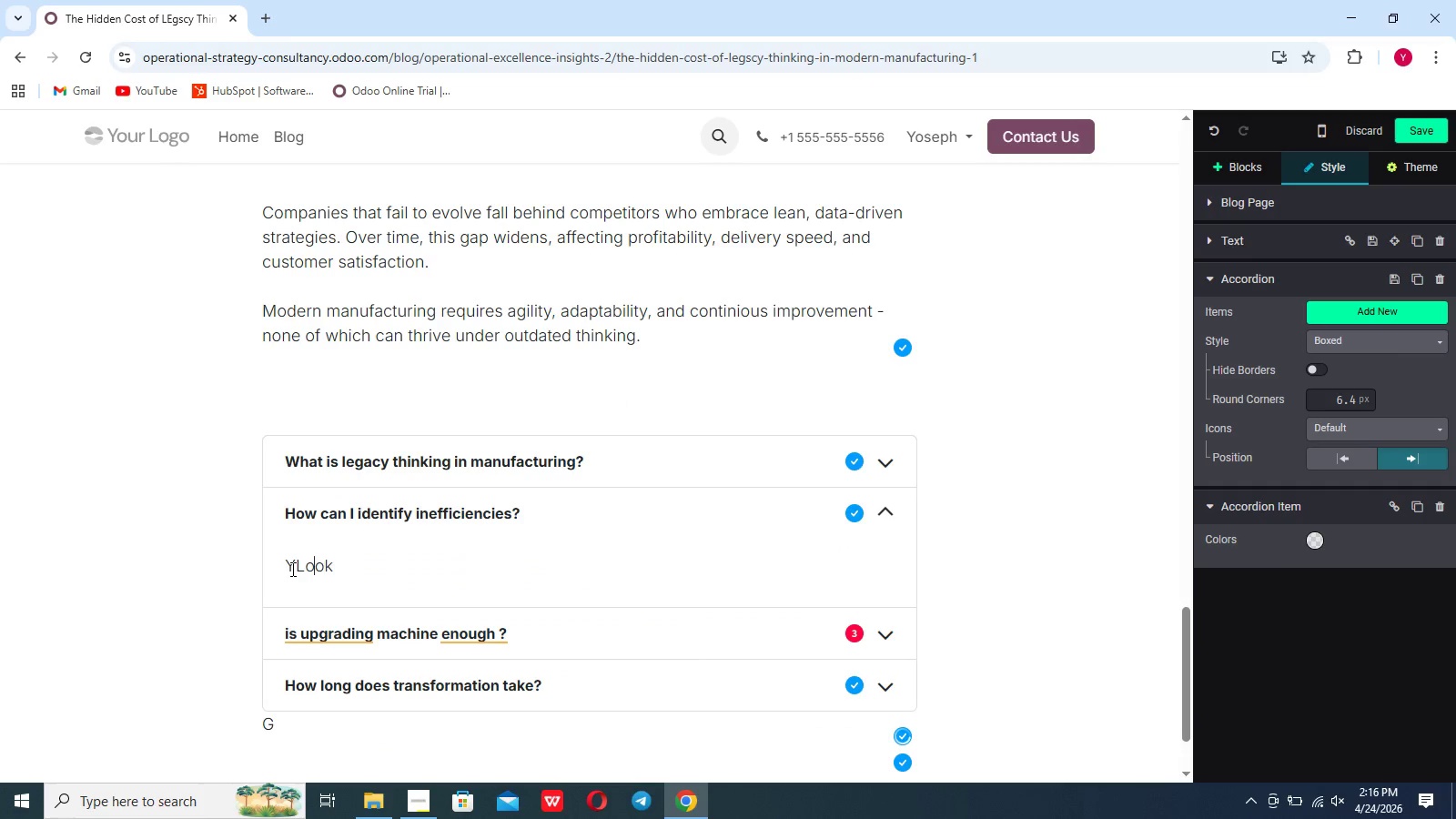 
key(ArrowLeft)
 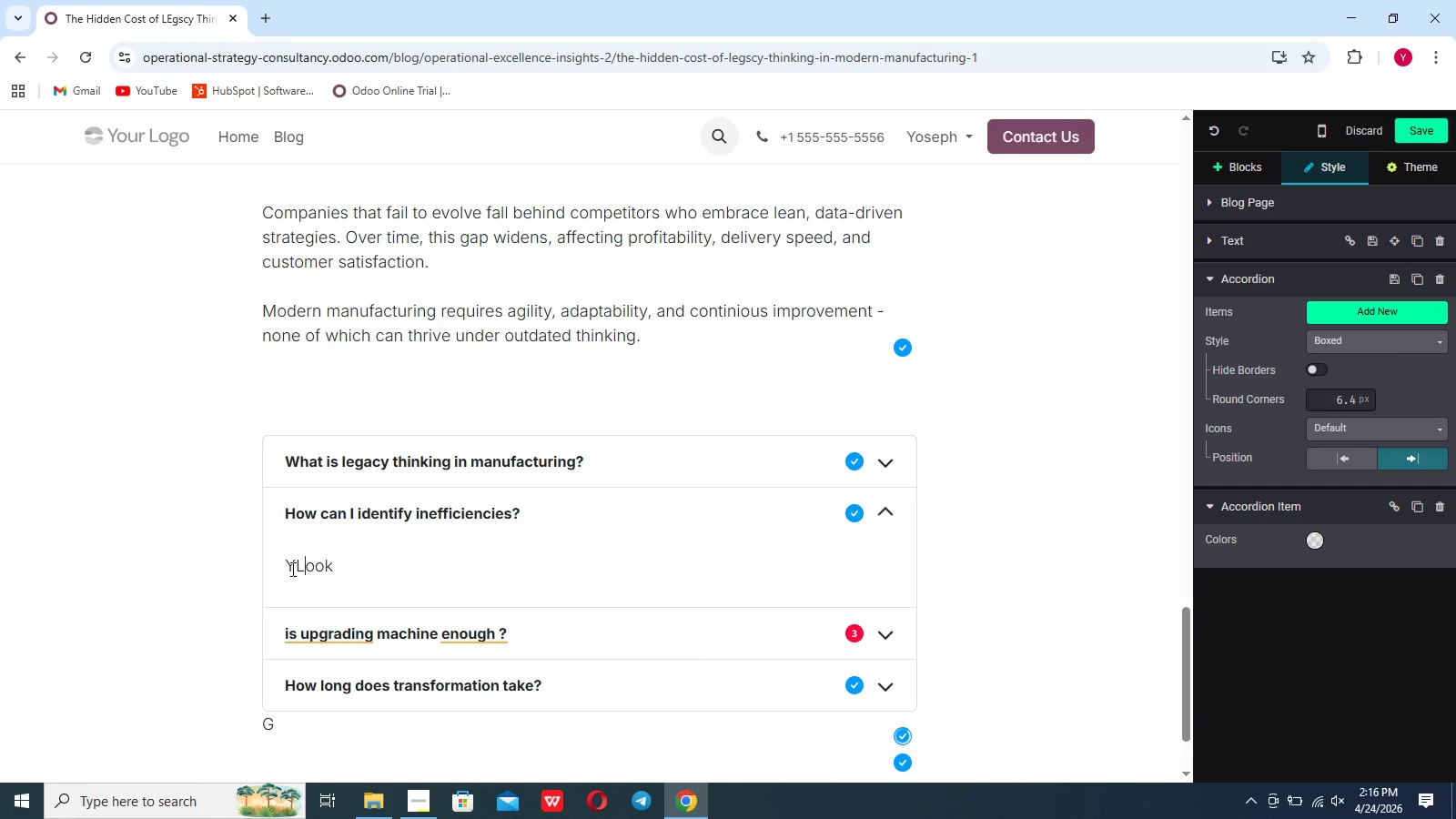 
key(ArrowLeft)
 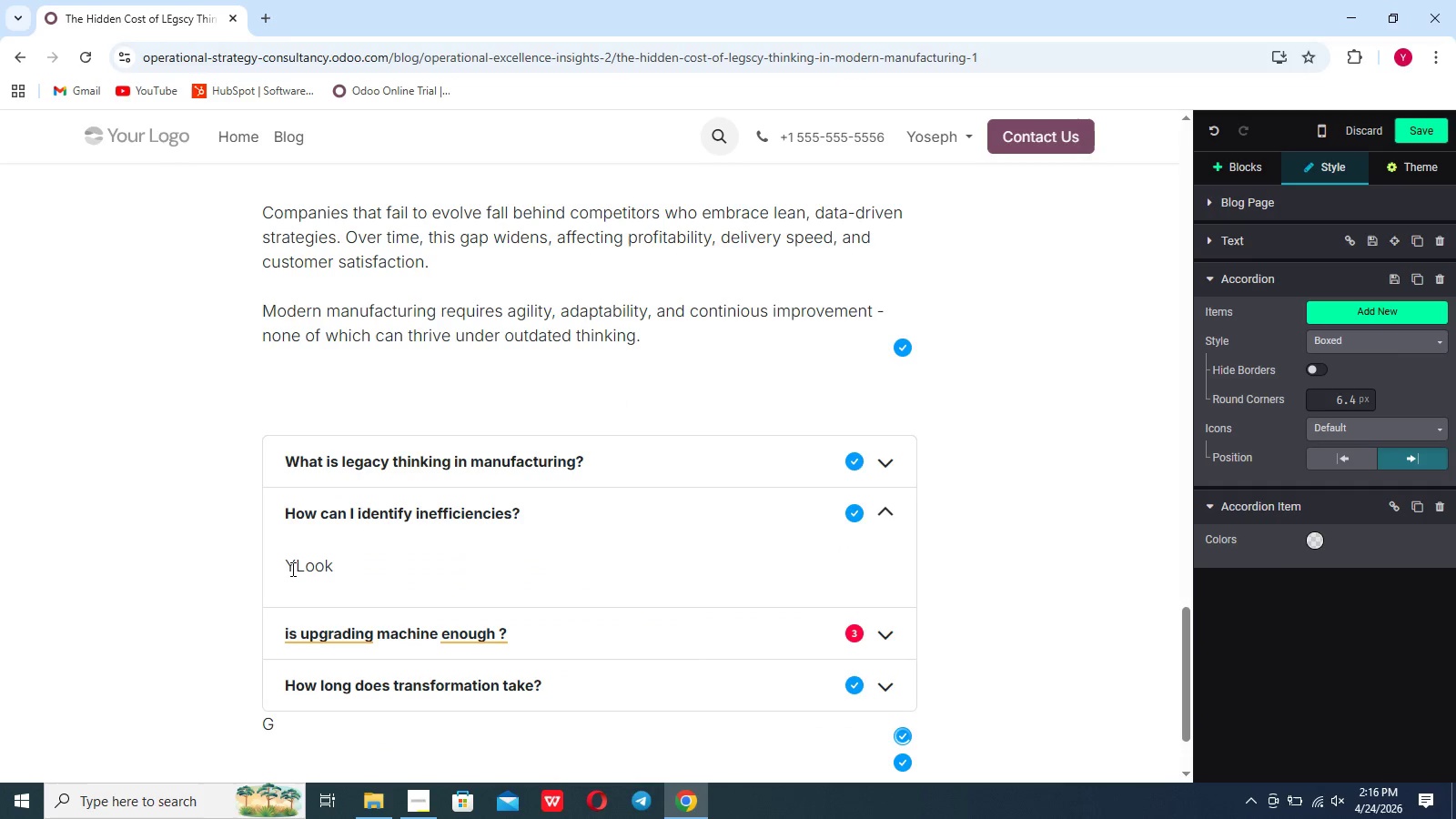 
key(Backspace)
 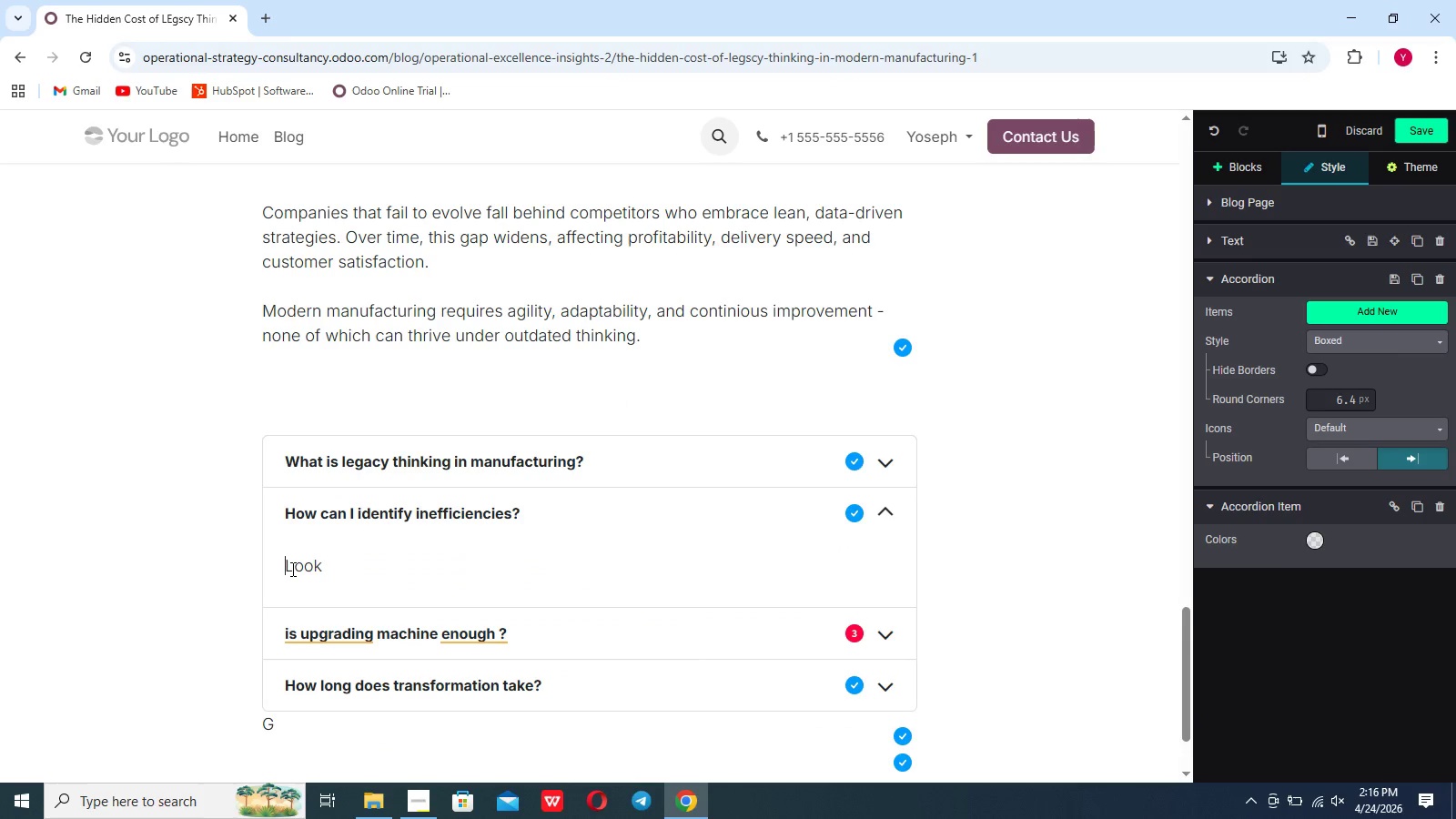 
key(ArrowRight)
 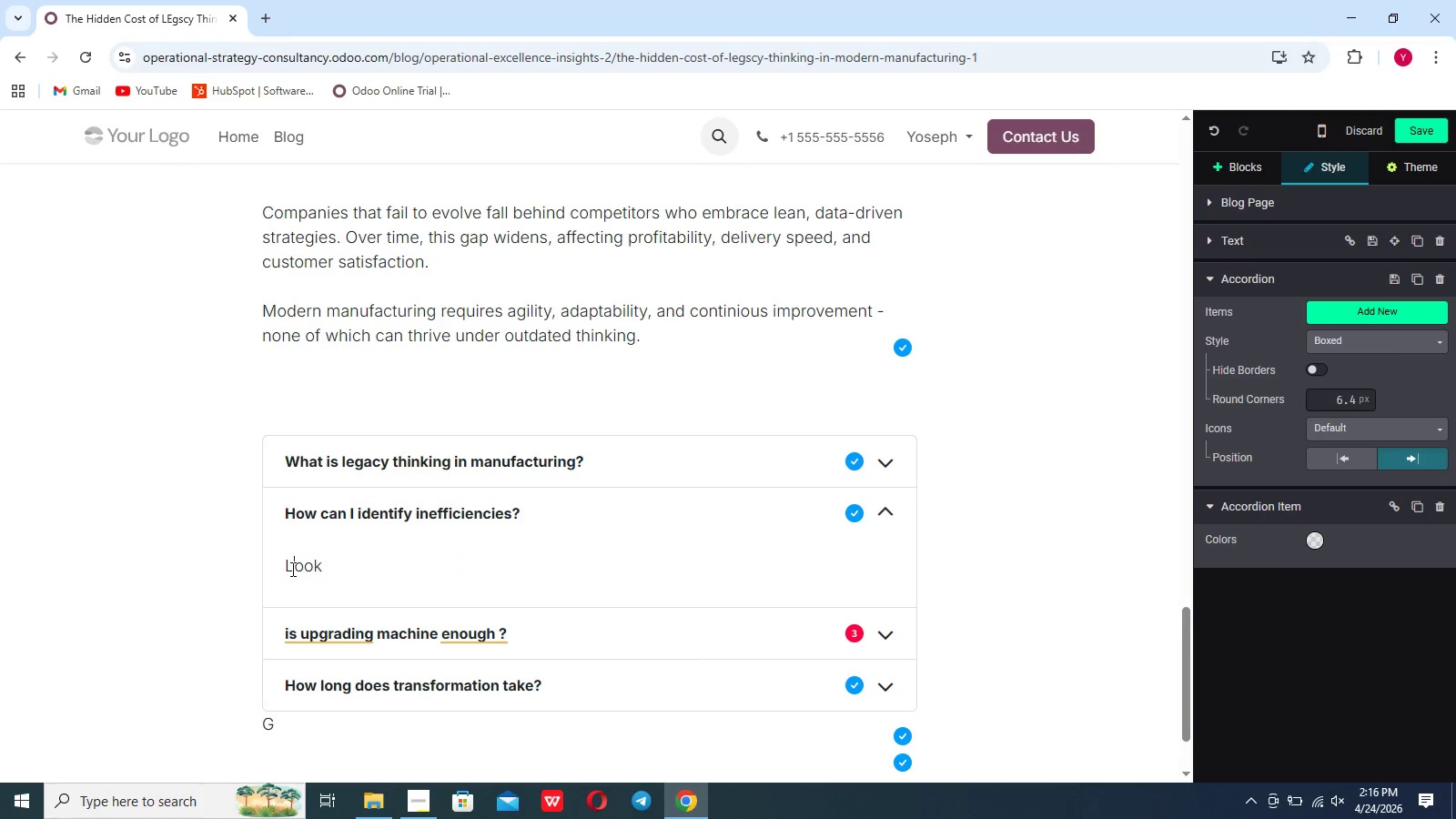 
key(ArrowRight)
 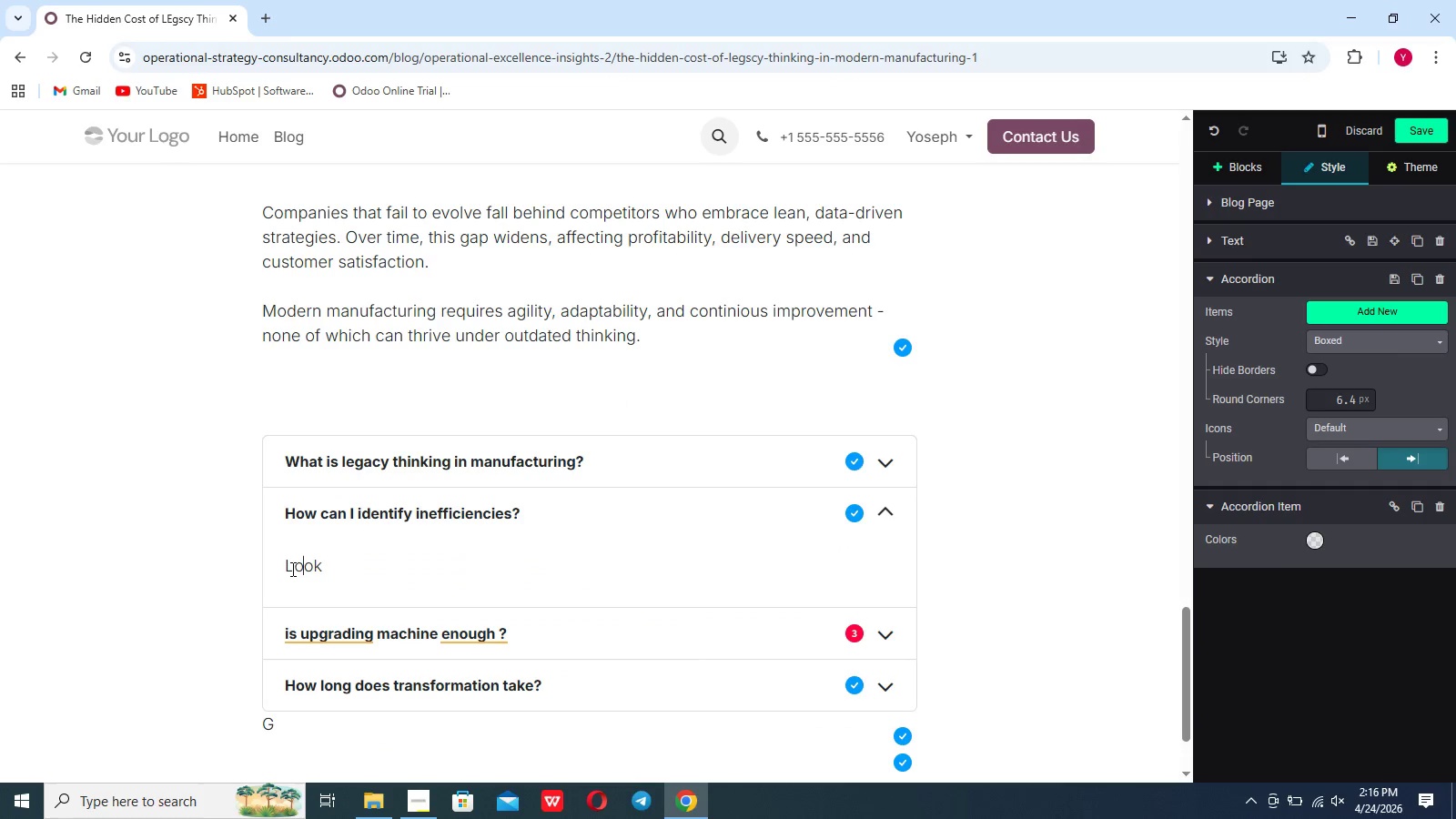 
key(ArrowRight)
 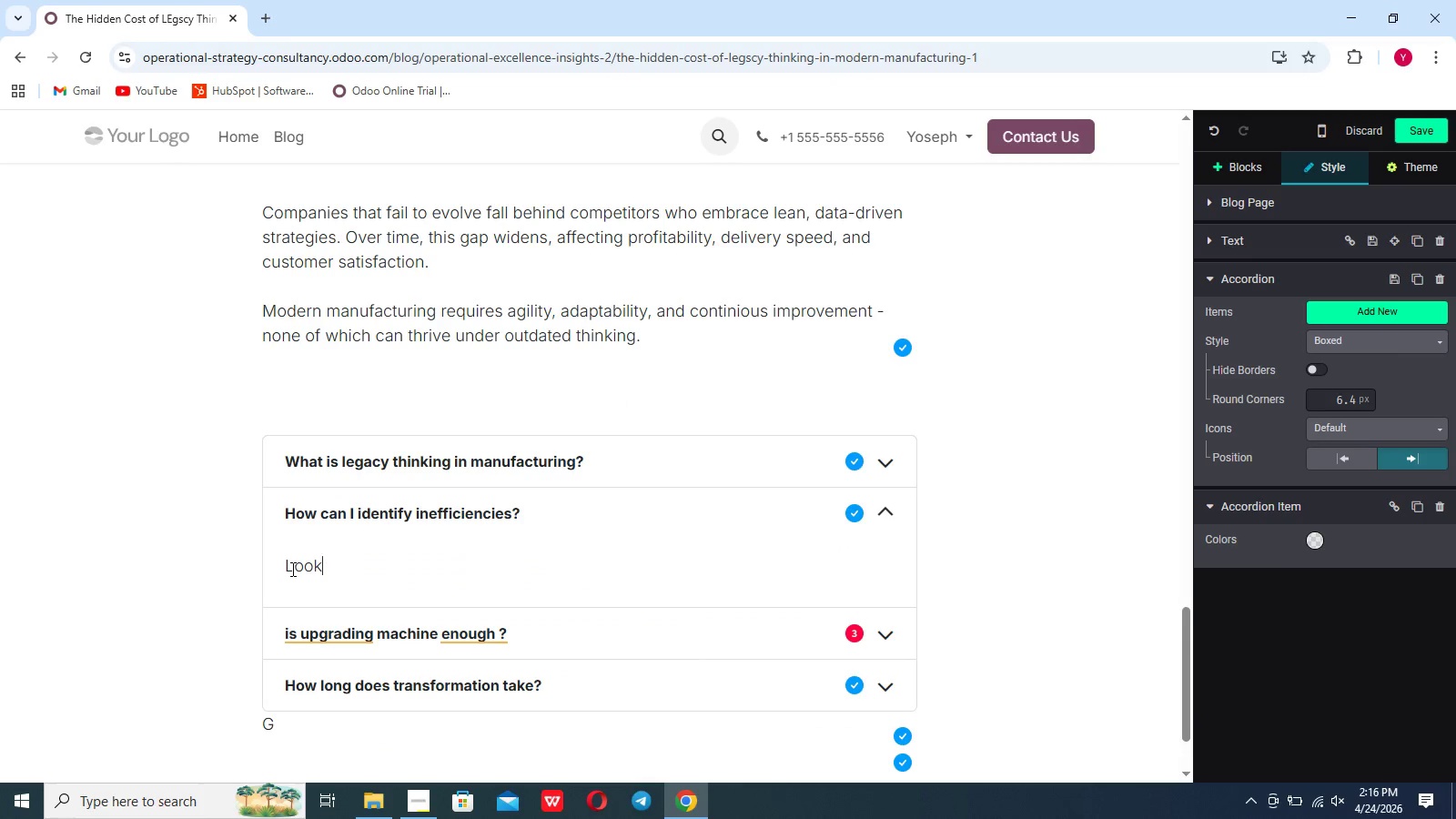 
key(ArrowRight)
 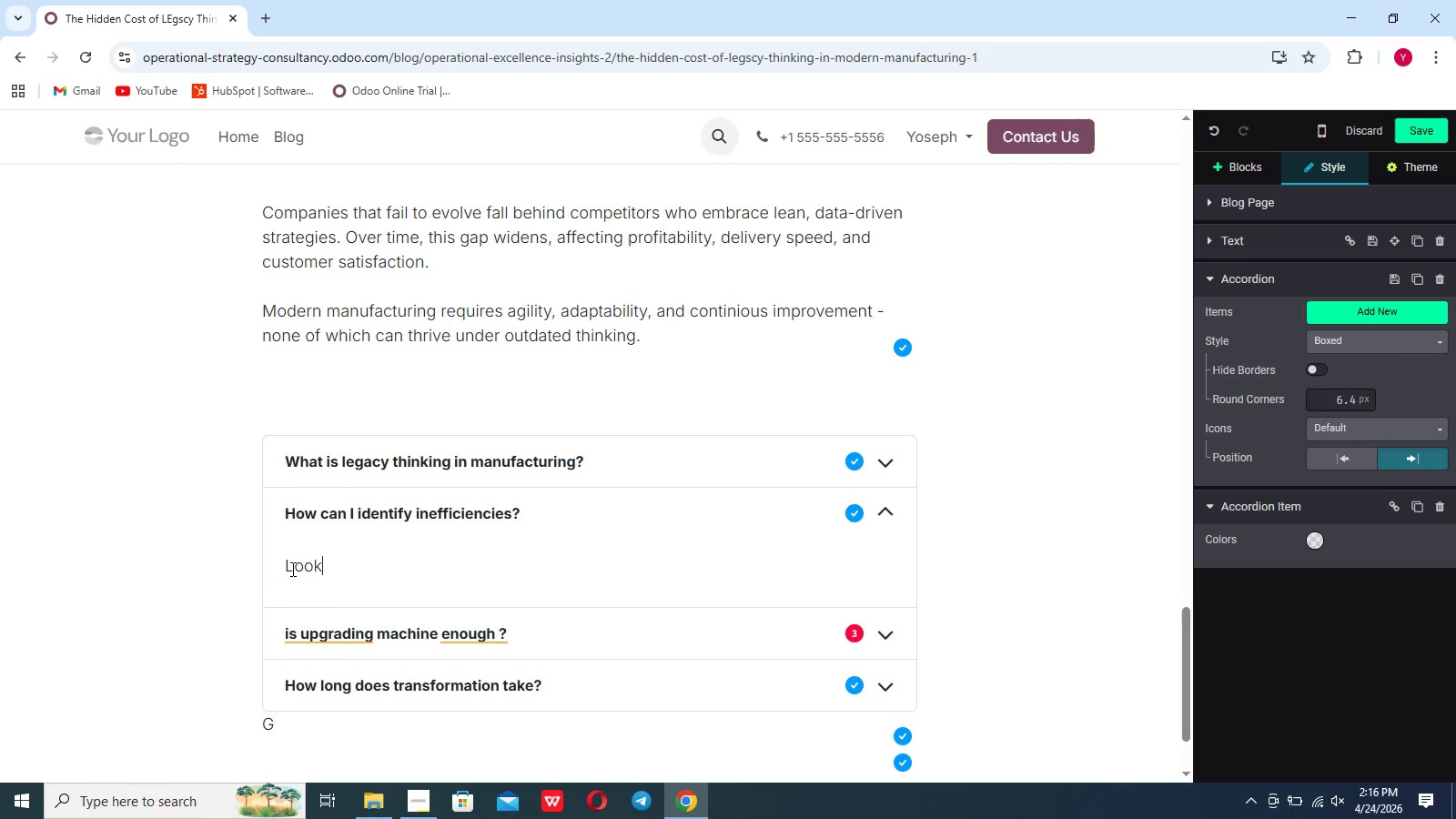 
type( for delays,excess inventory,downtime,and bottleneck using performance metrics.)
 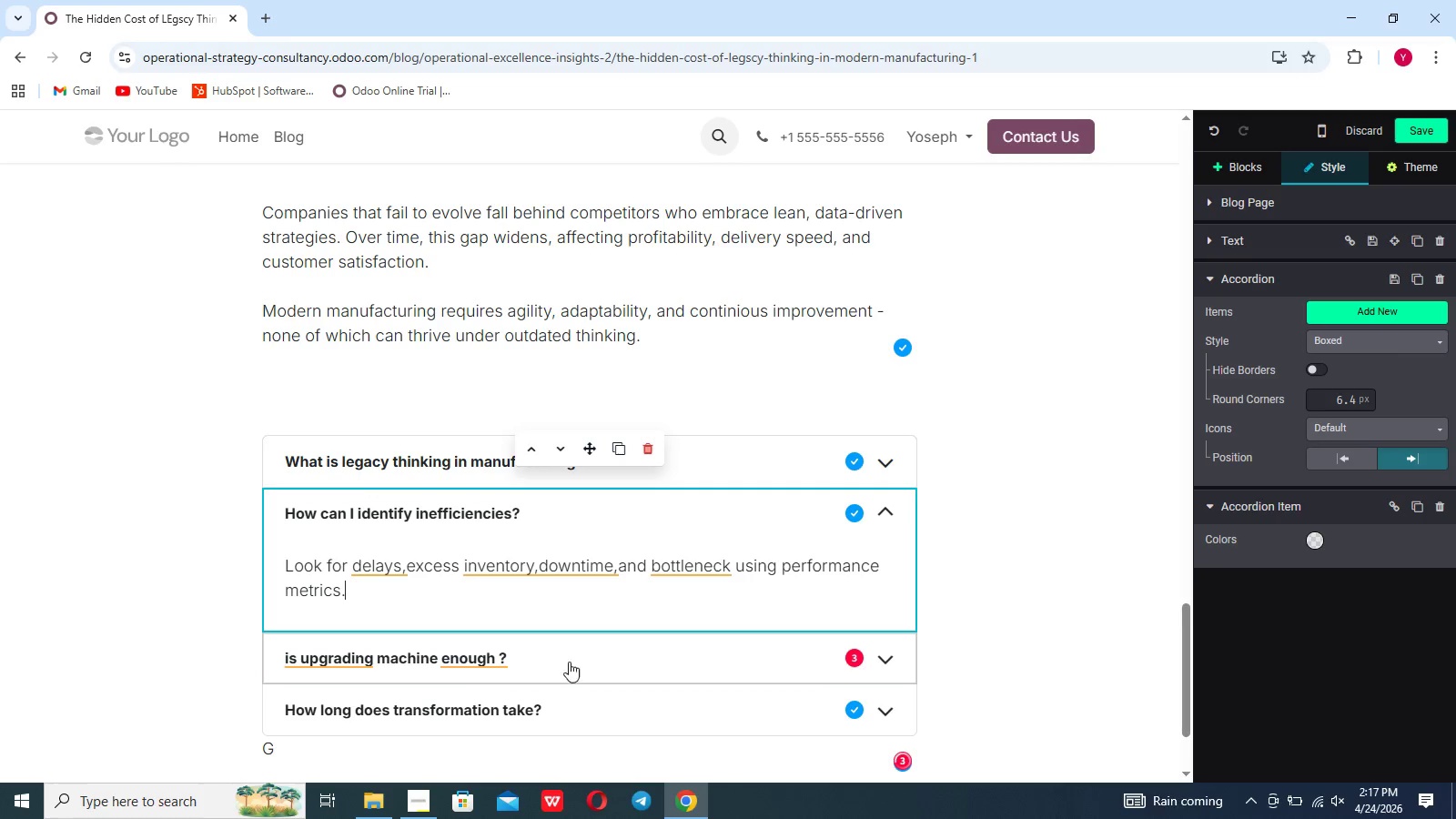 
left_click([594, 662])
 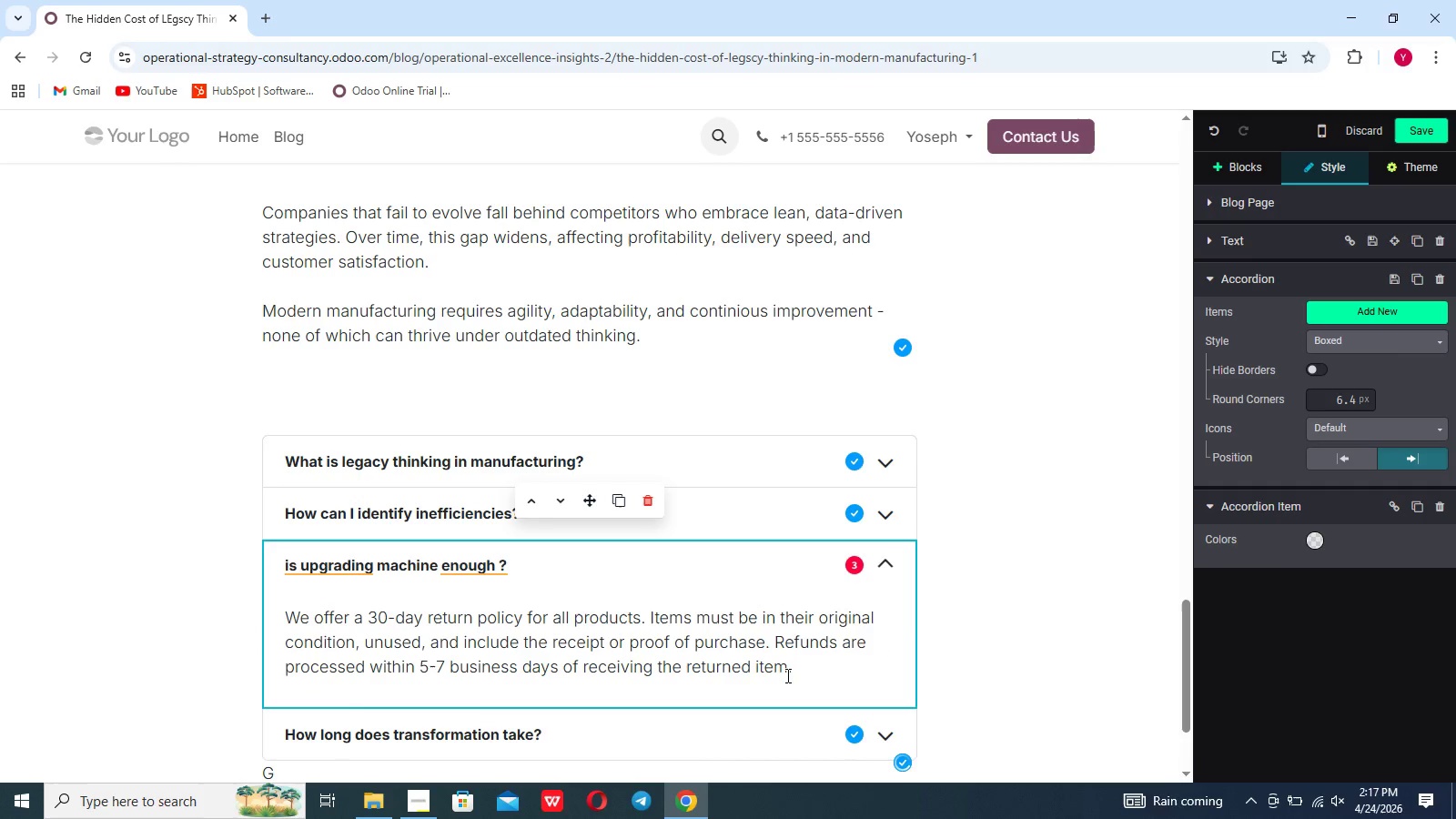 
left_click_drag(start_coordinate=[790, 671], to_coordinate=[366, 630])
 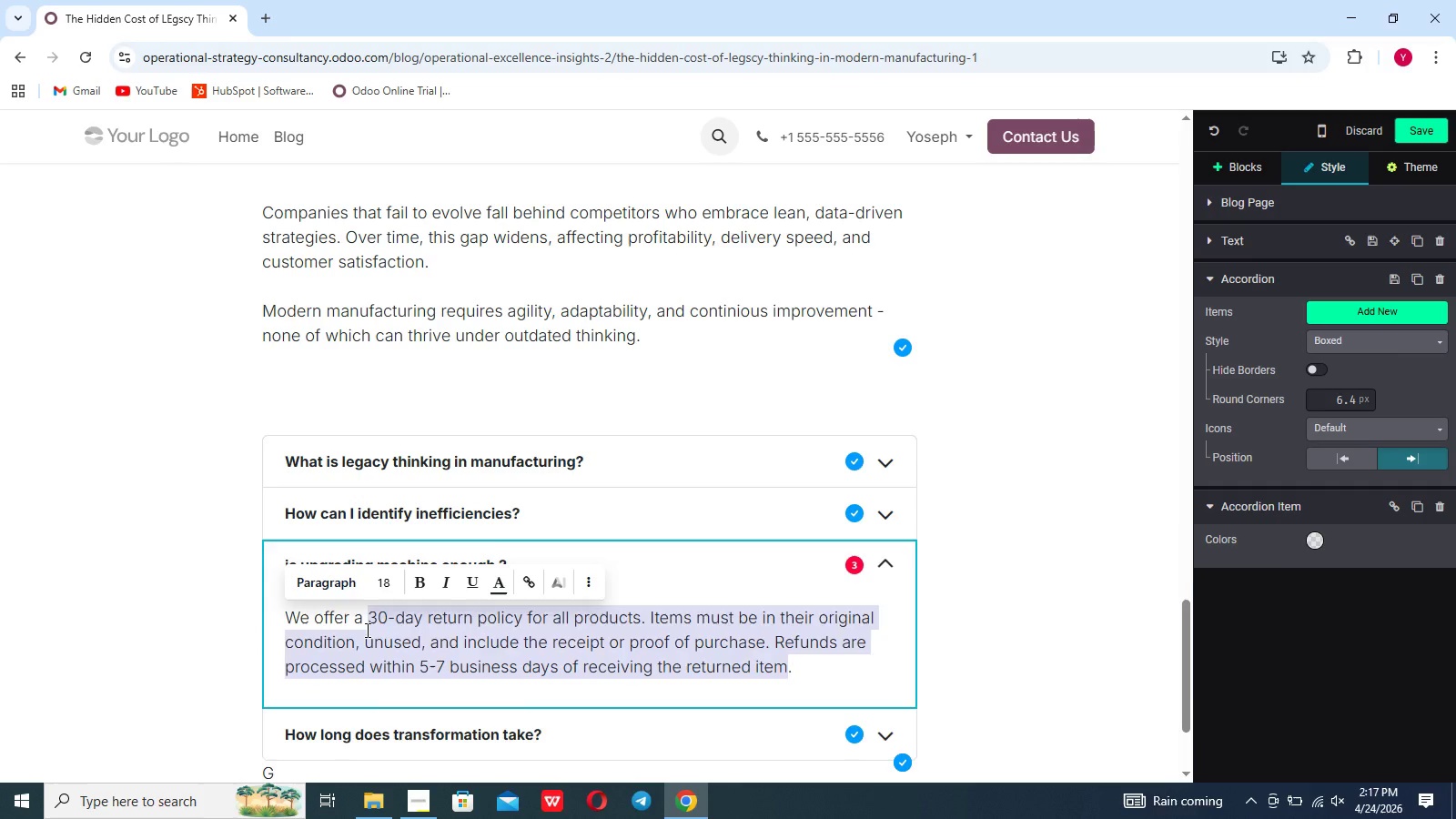 
key(Backspace)
 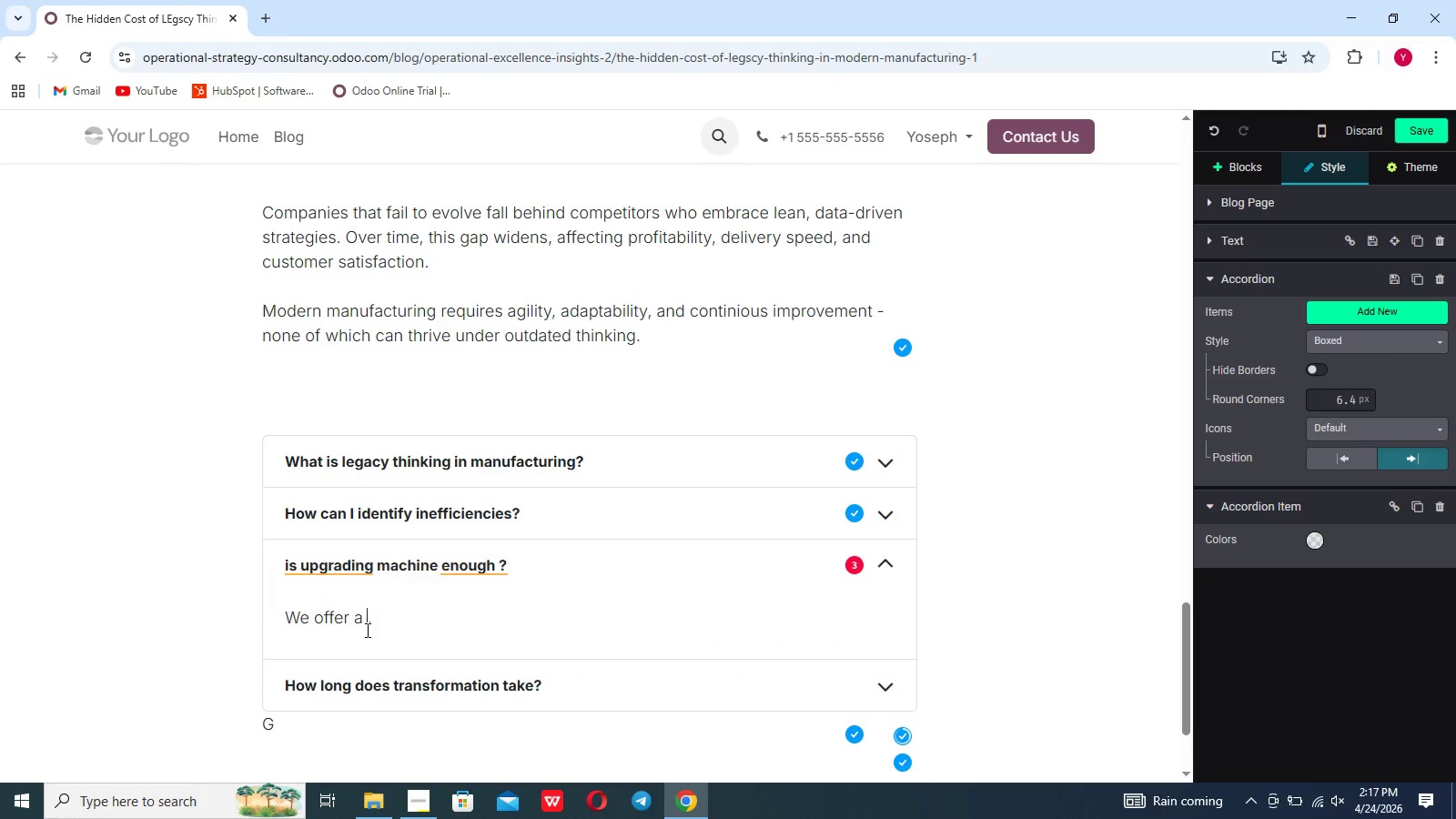 
key(Backspace)
 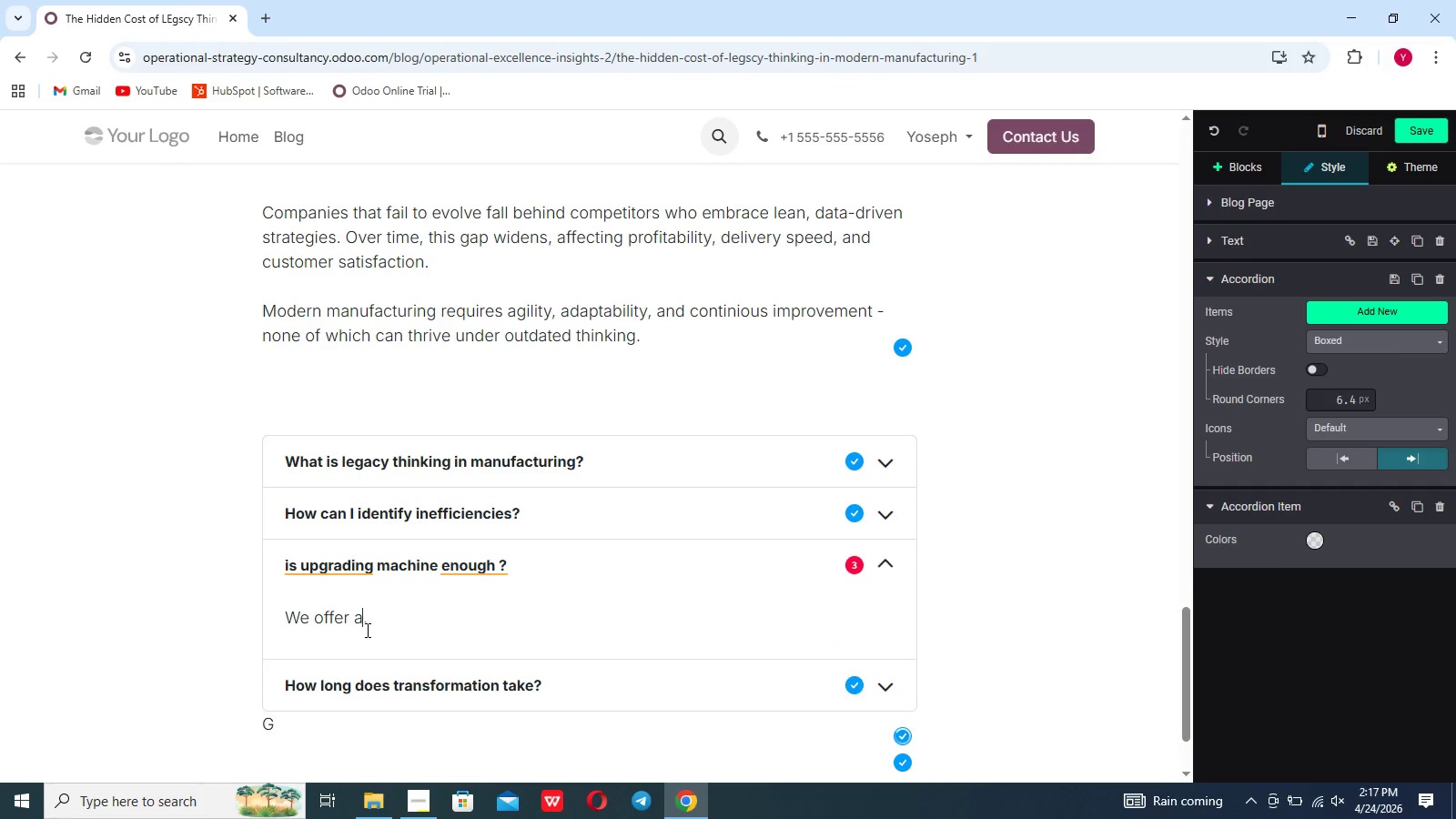 
key(Backspace)
 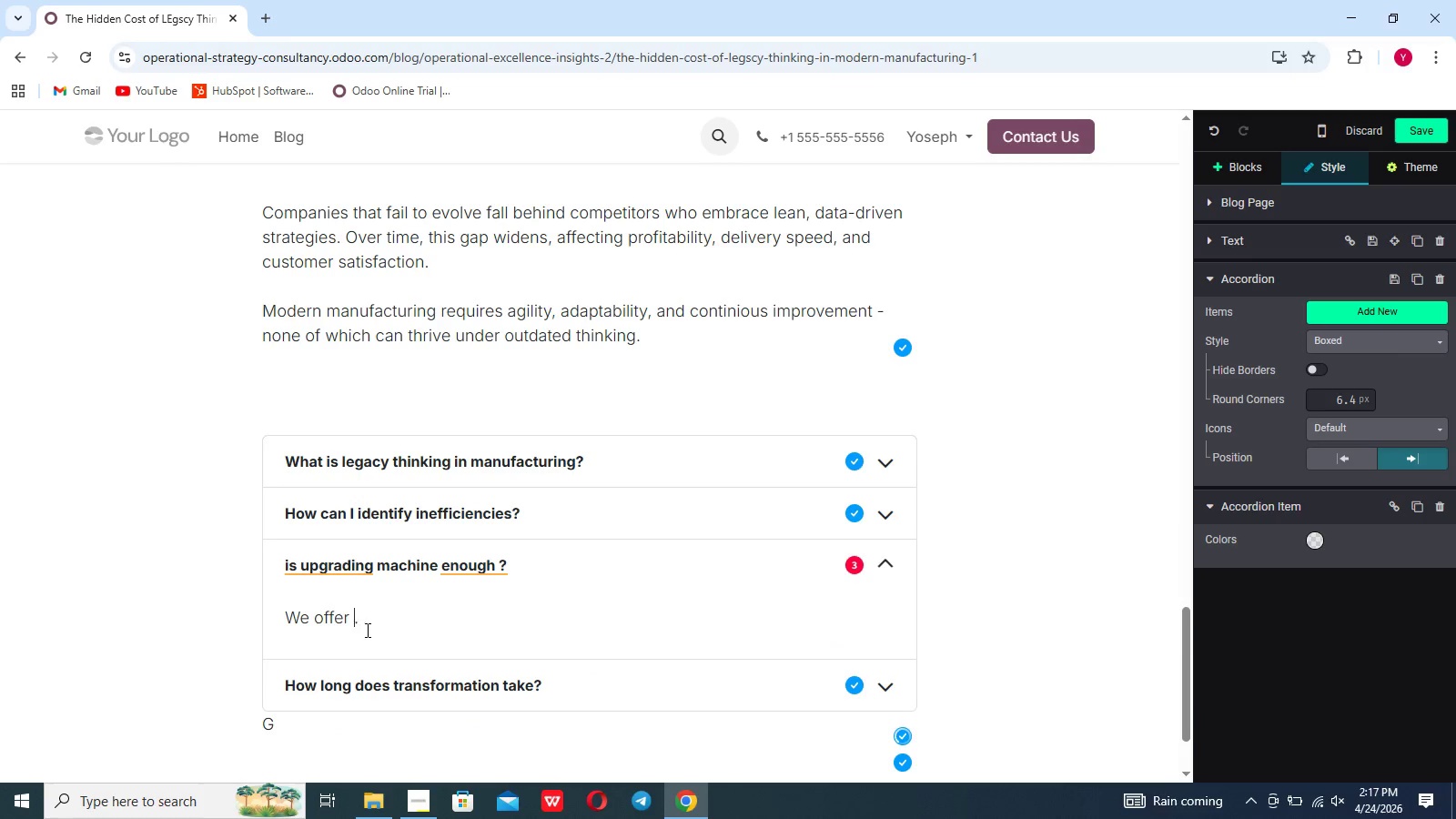 
key(Backspace)
 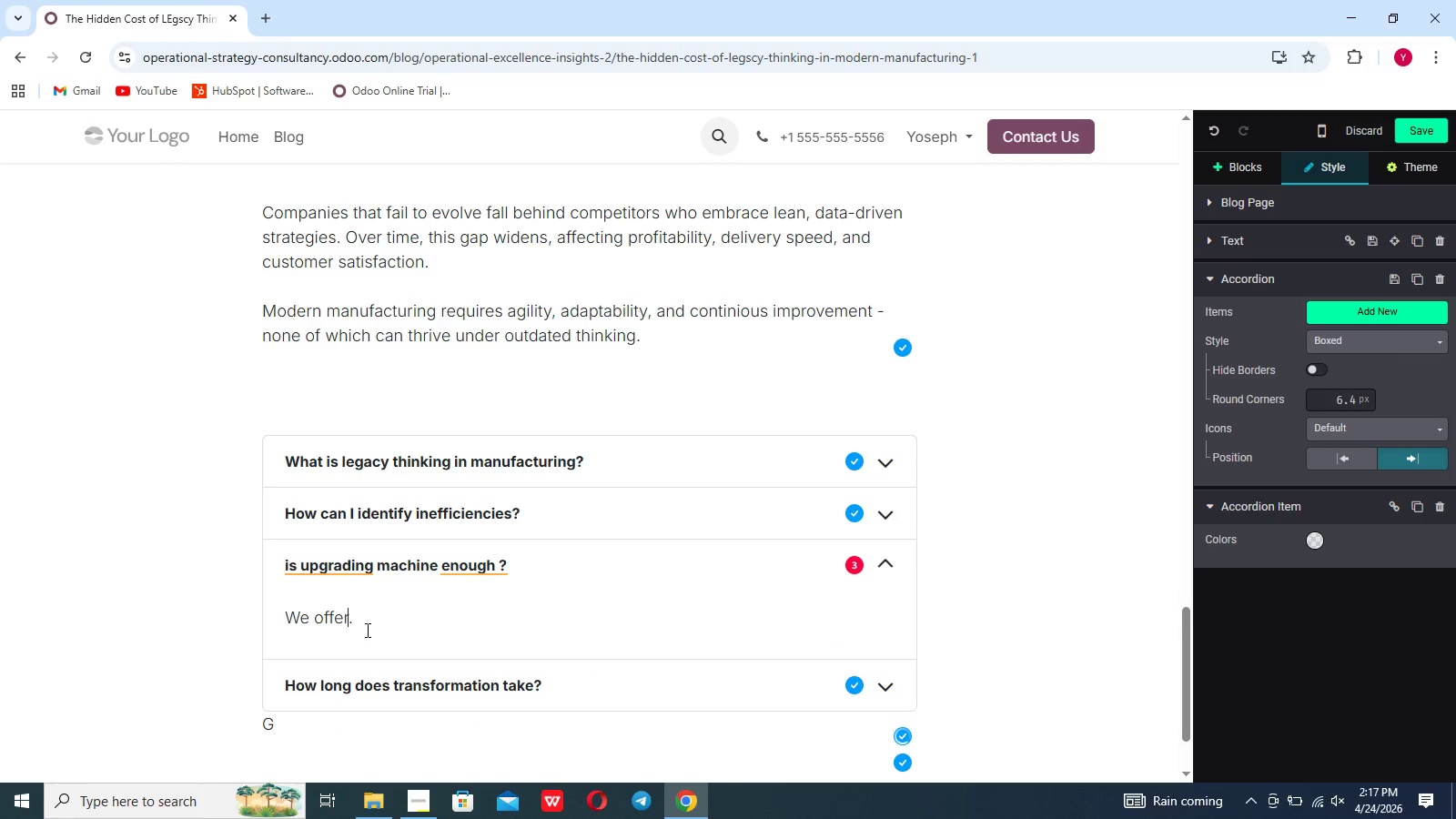 
key(Backspace)
 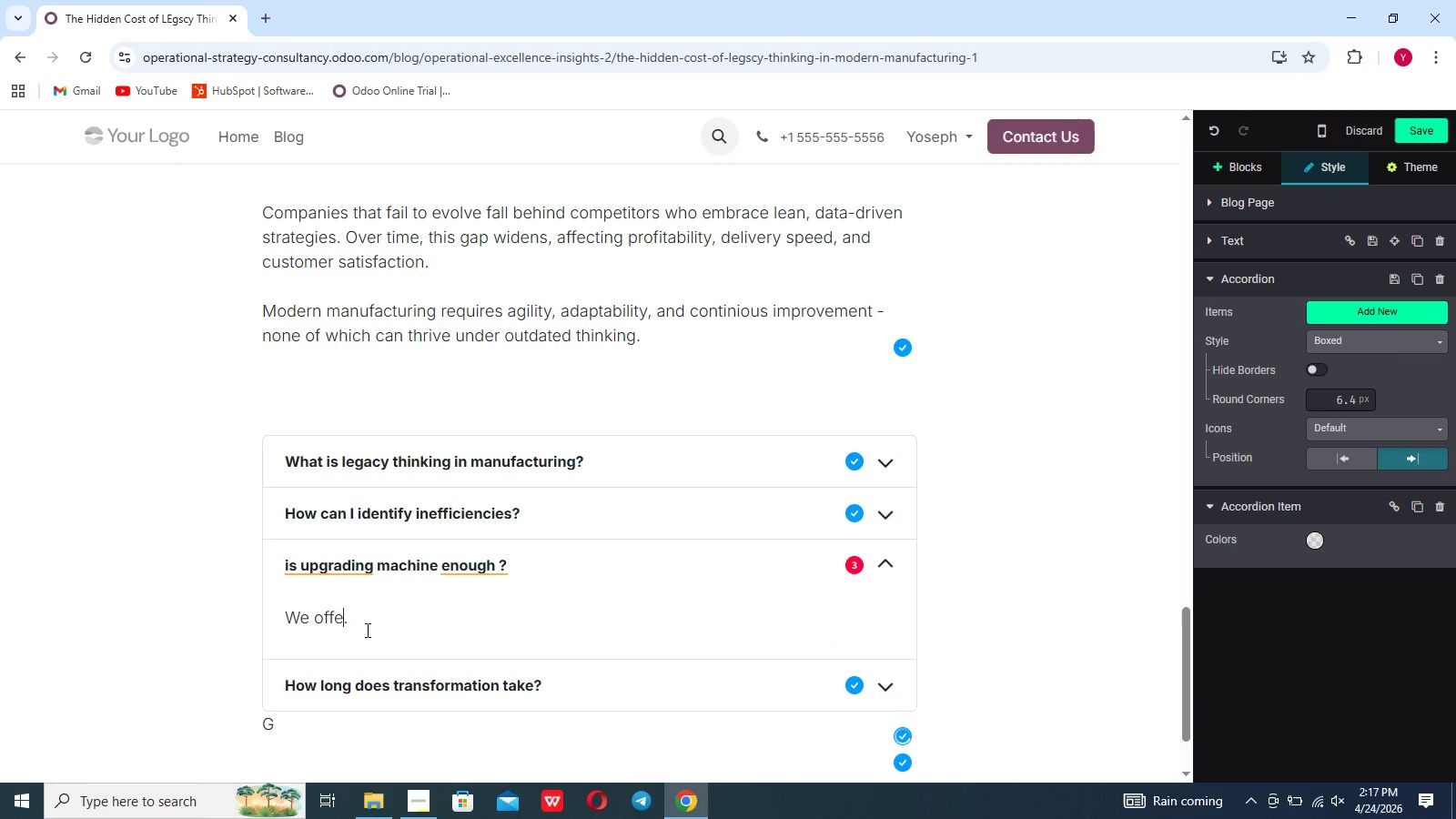 
key(Backspace)
 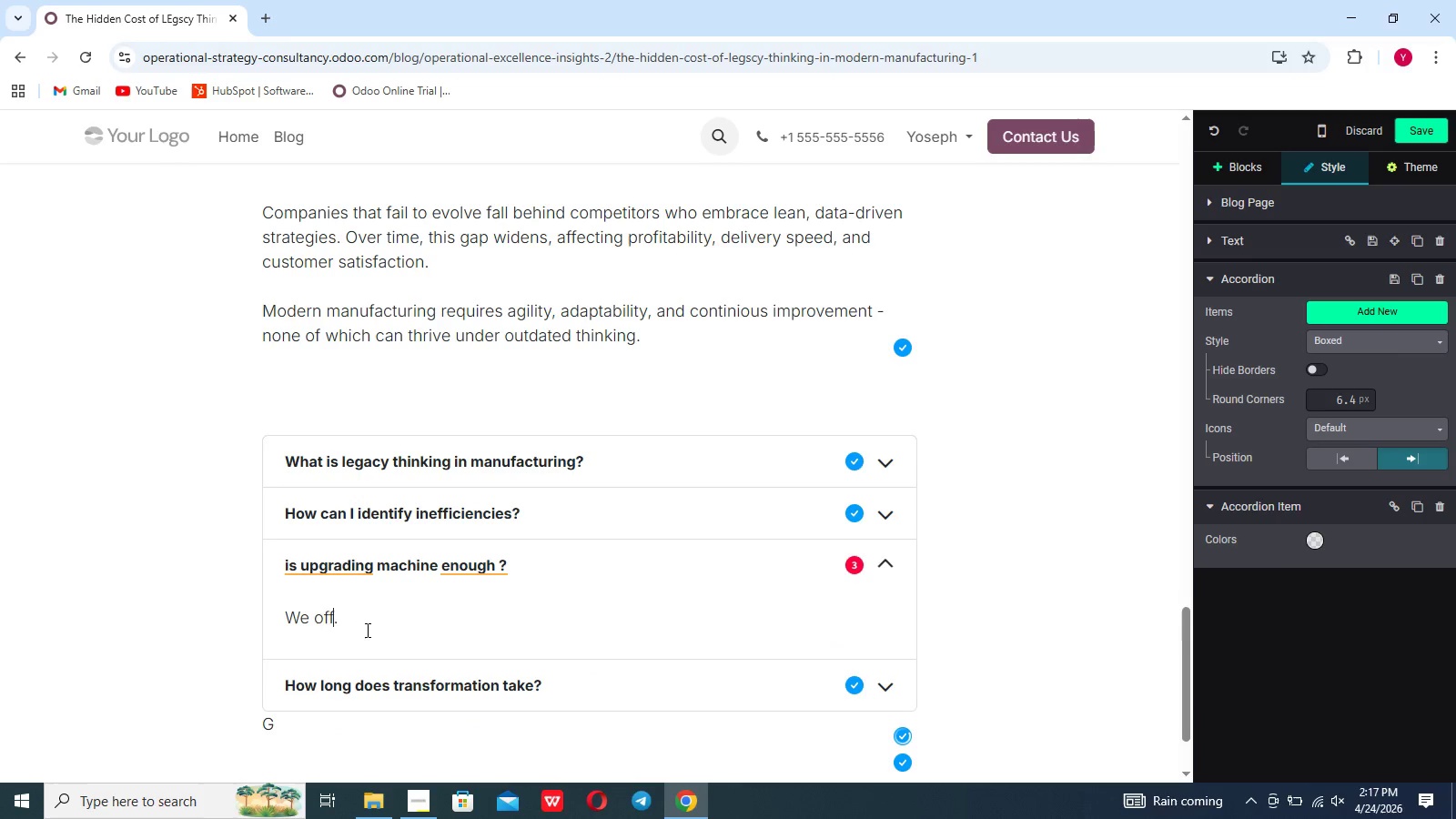 
key(Backspace)
 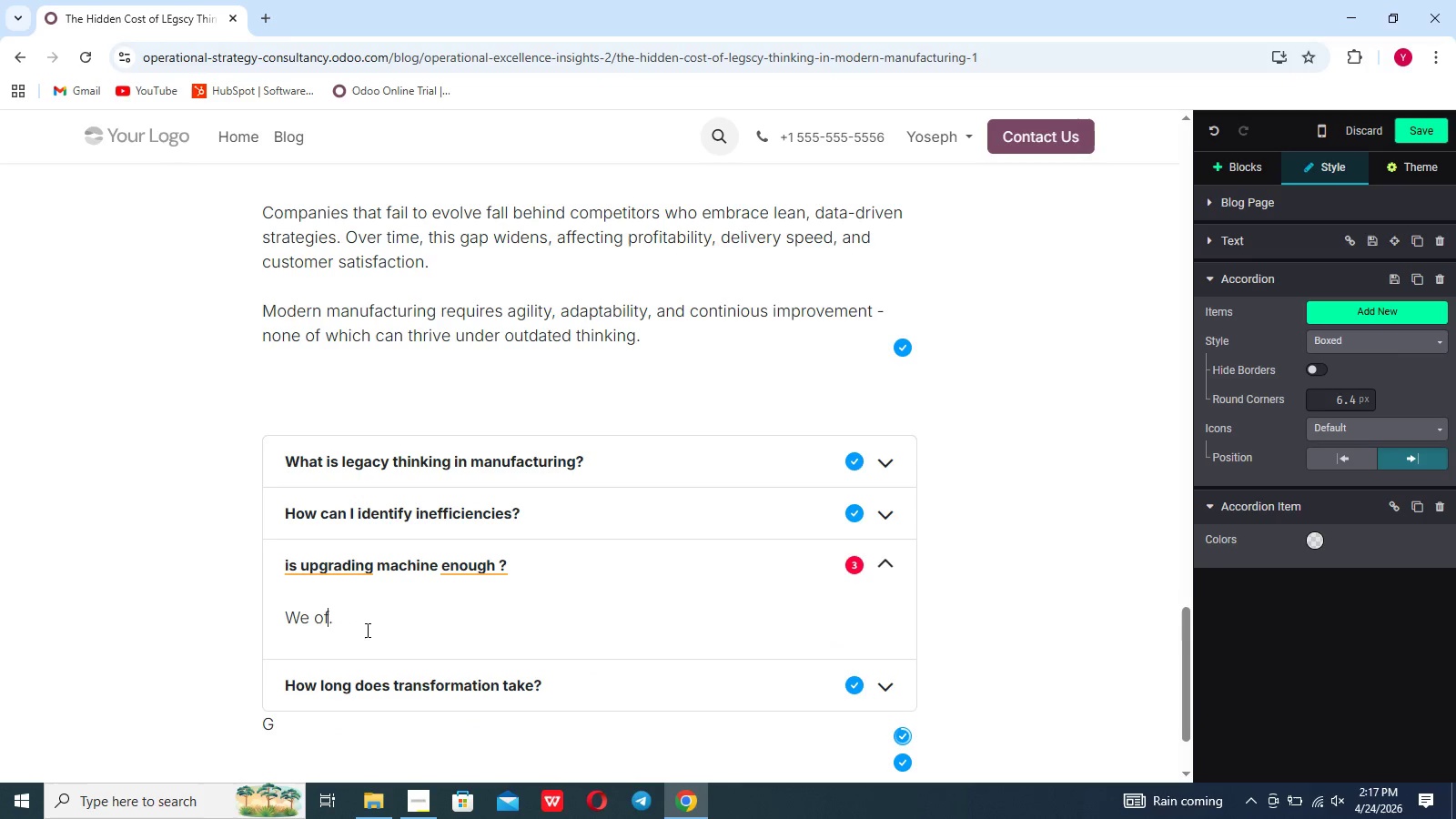 
key(Backspace)
 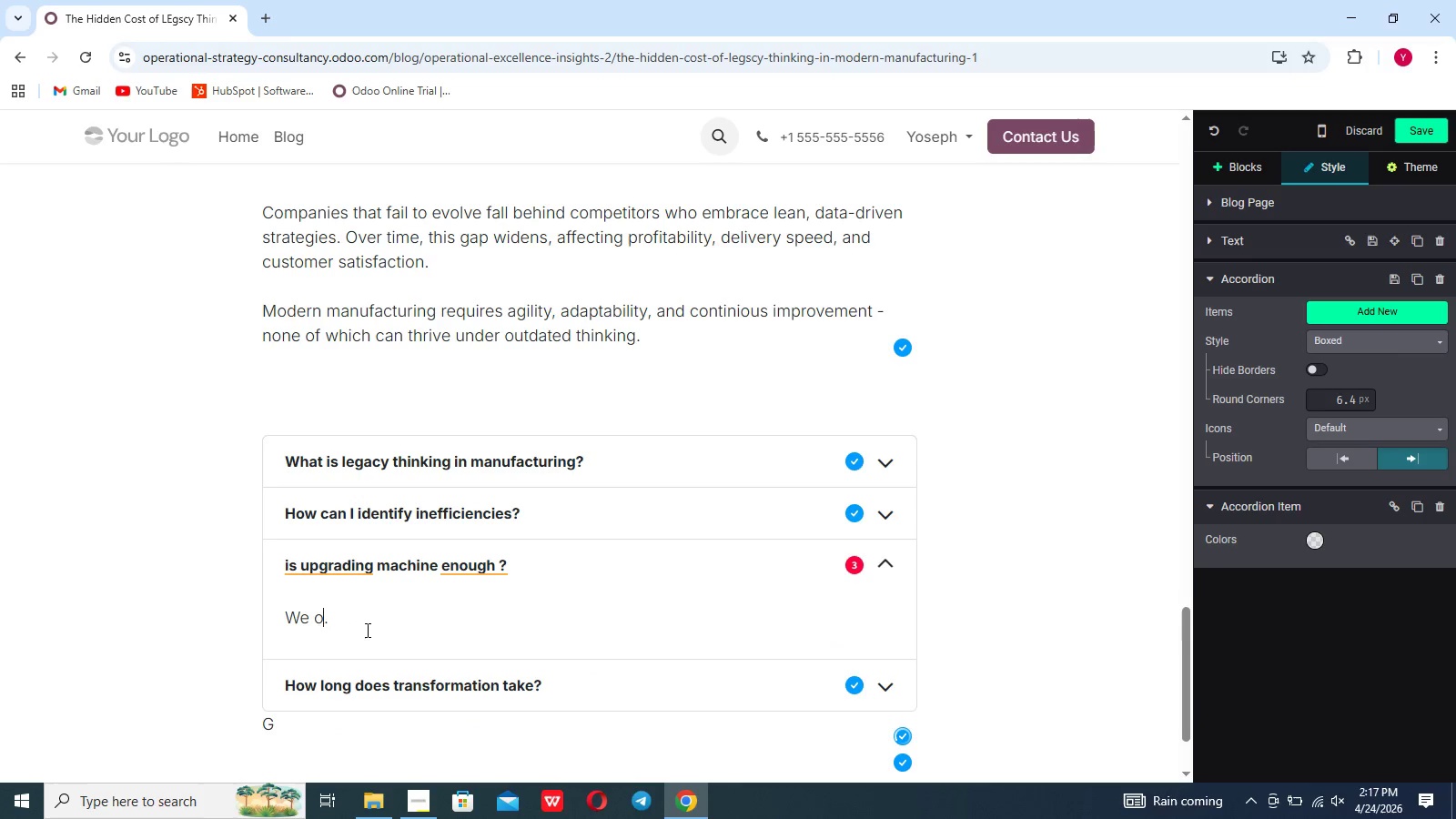 
key(Backspace)
 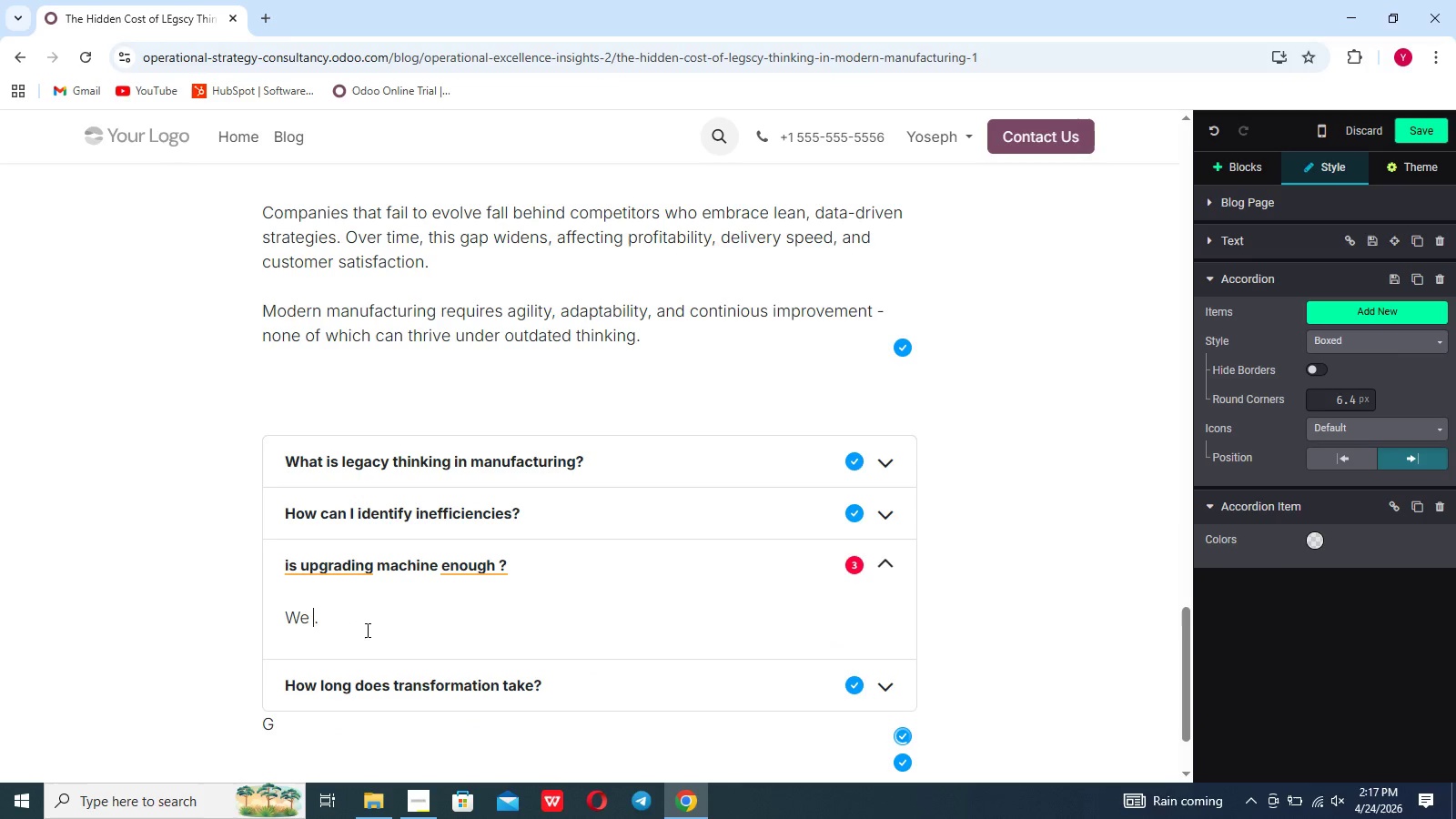 
key(Backspace)
 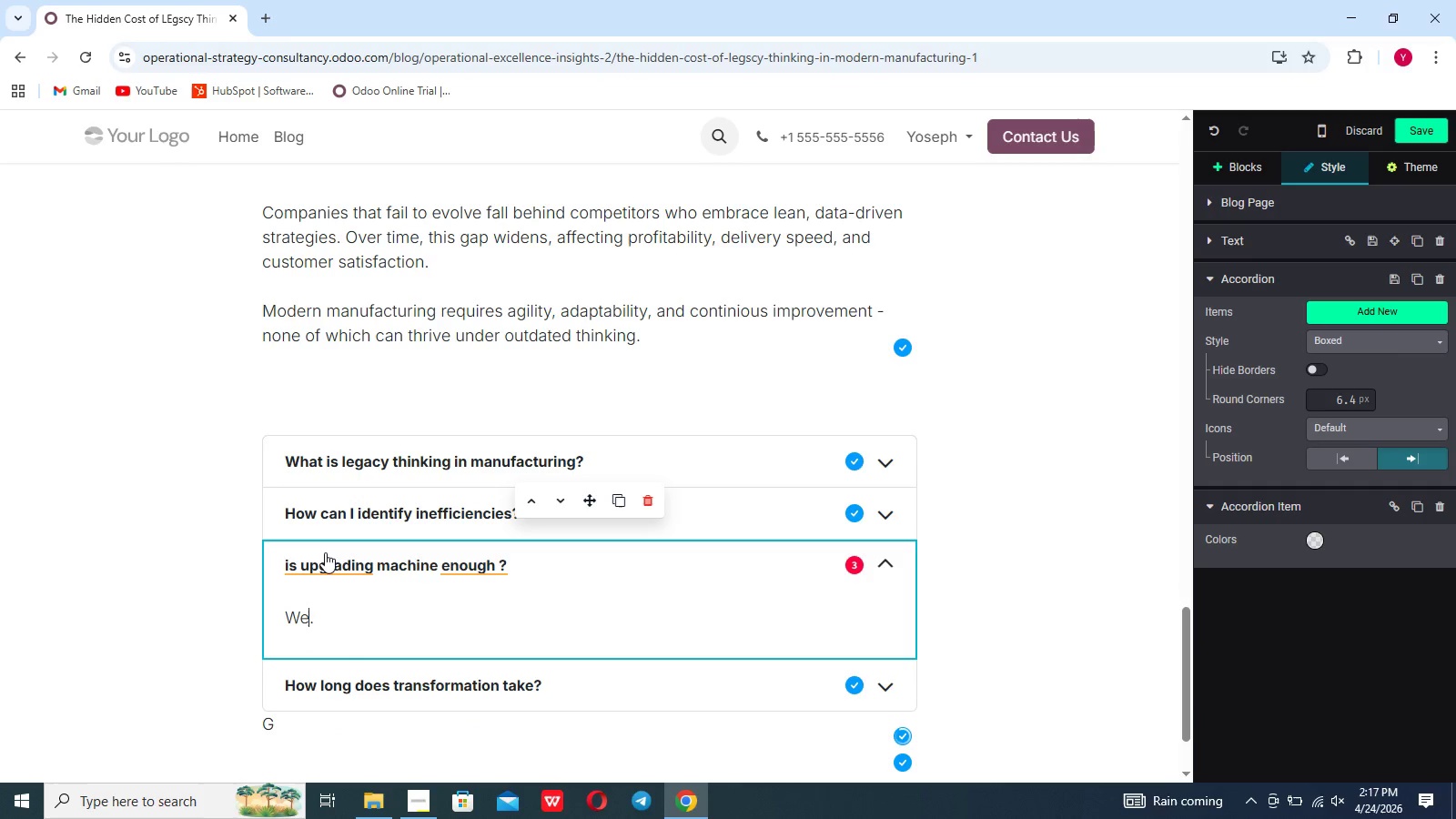 
left_click([325, 561])
 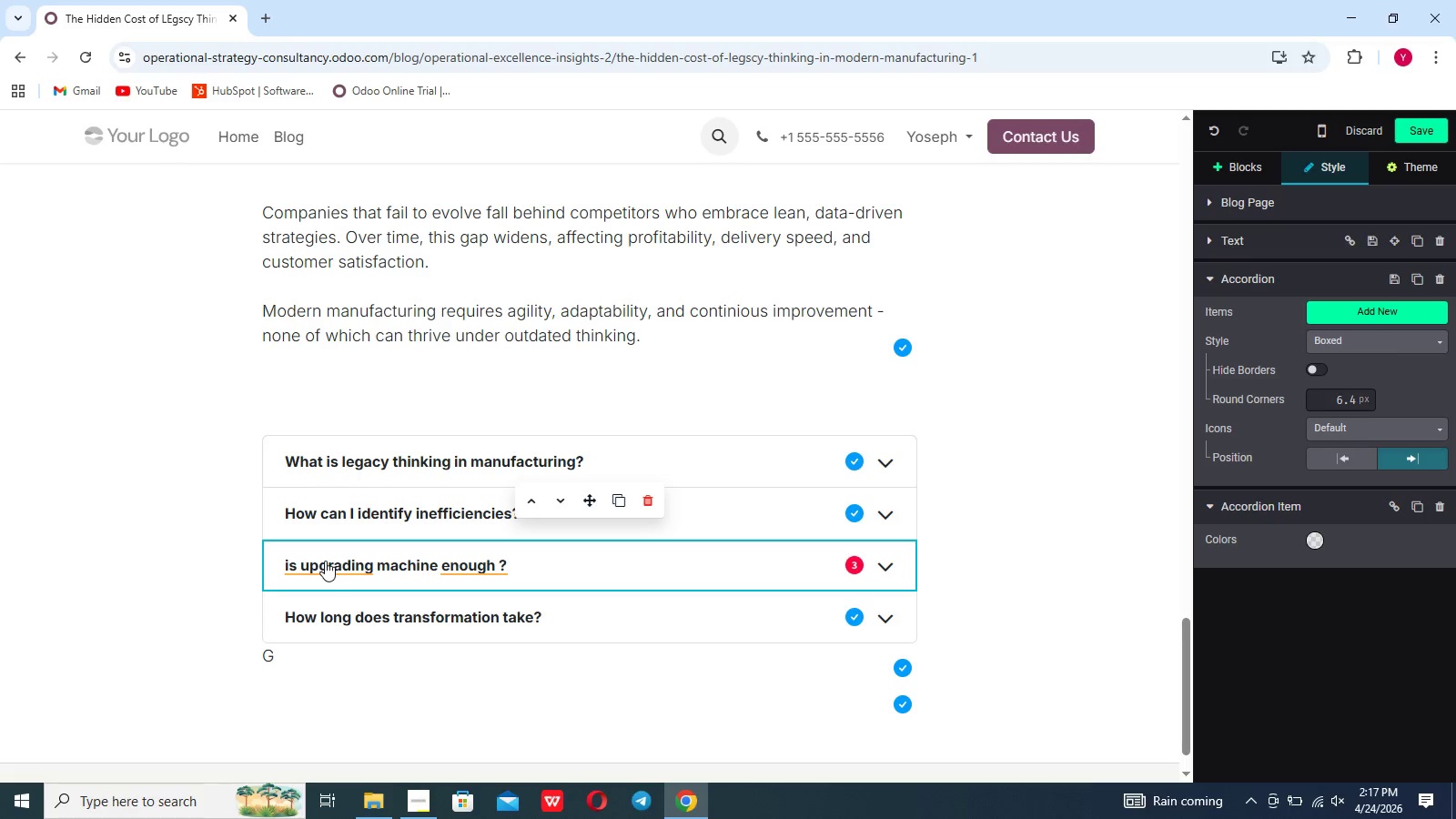 
left_click([325, 561])
 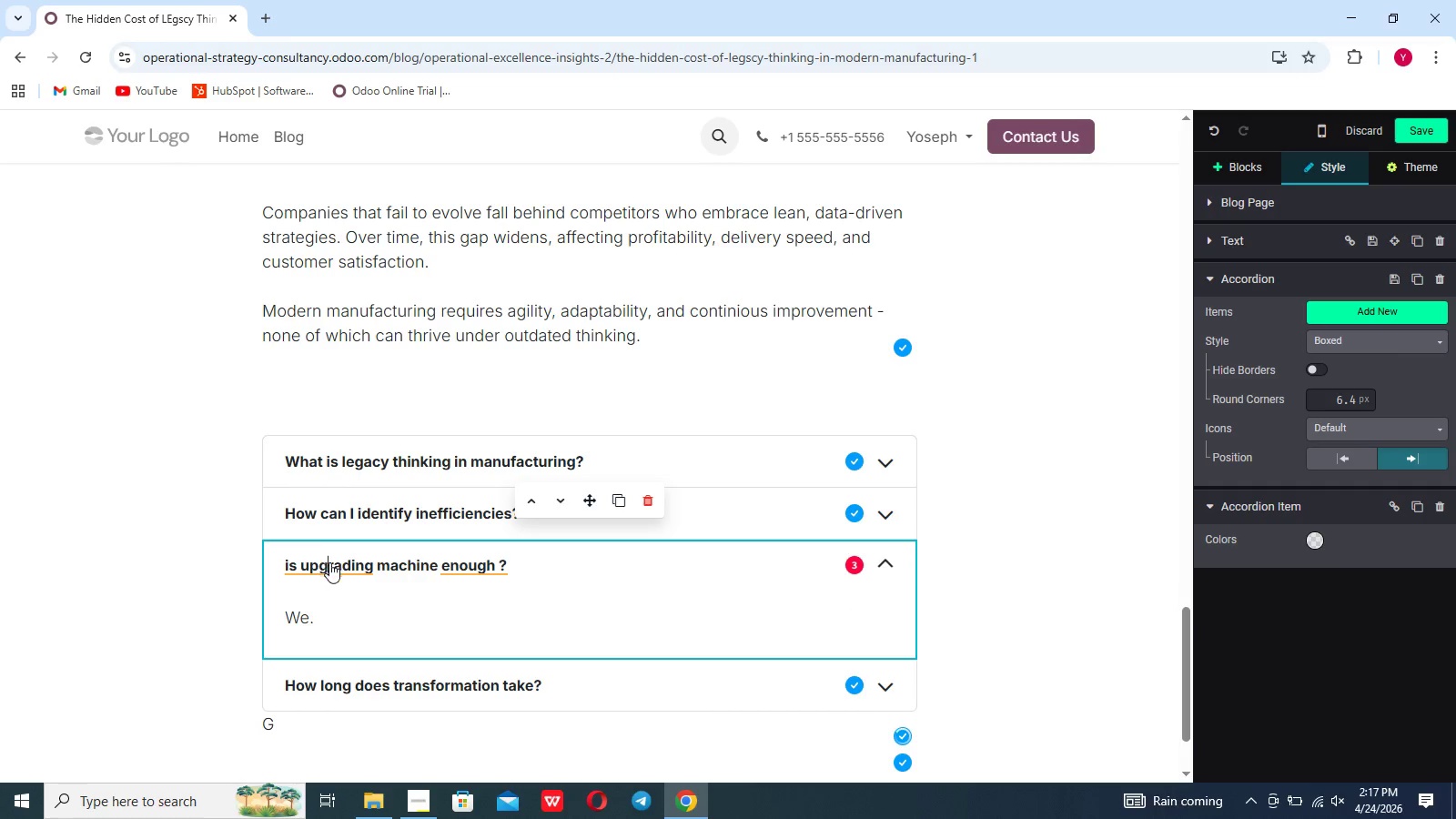 
left_click([342, 567])
 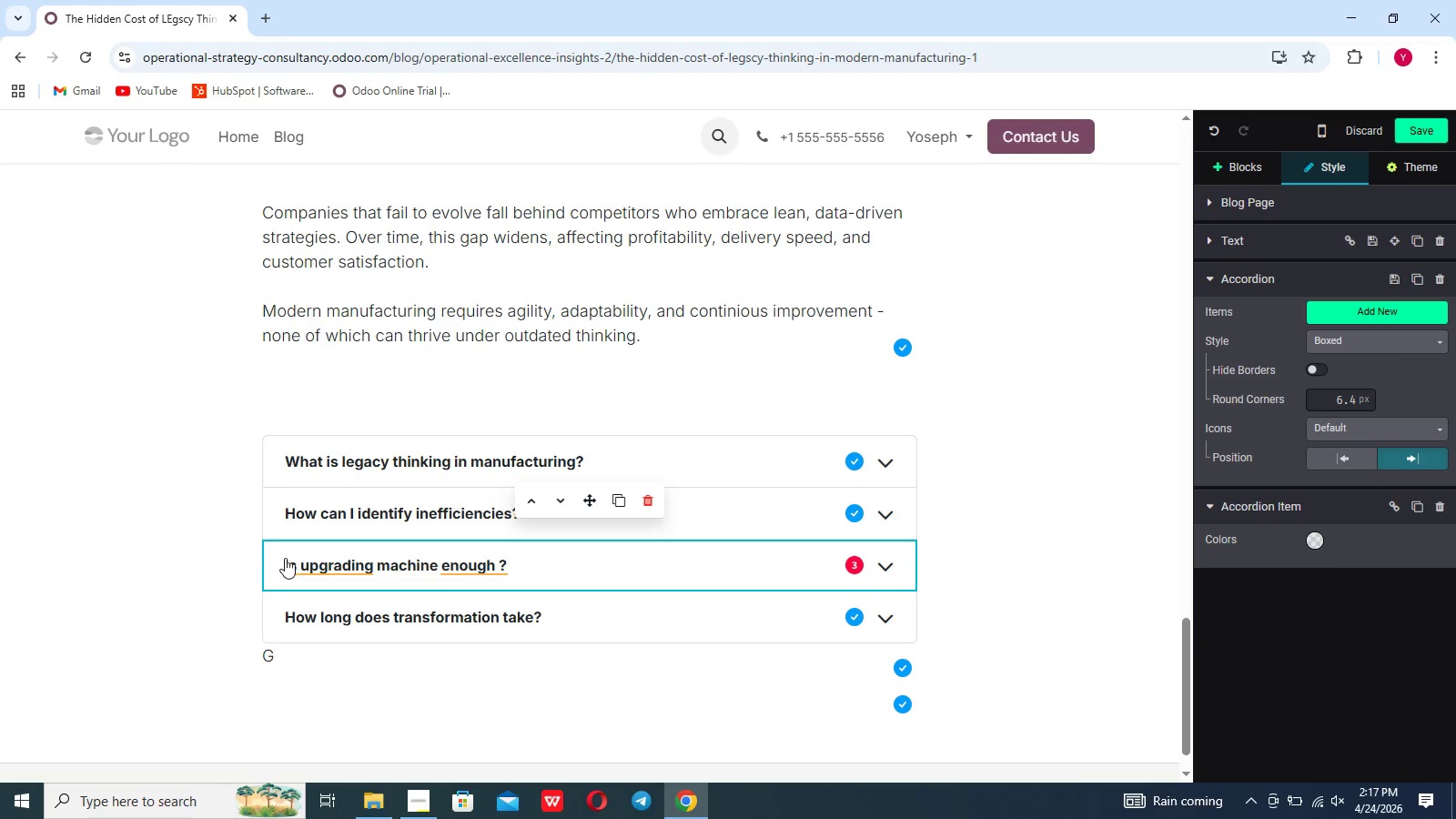 
left_click([288, 561])
 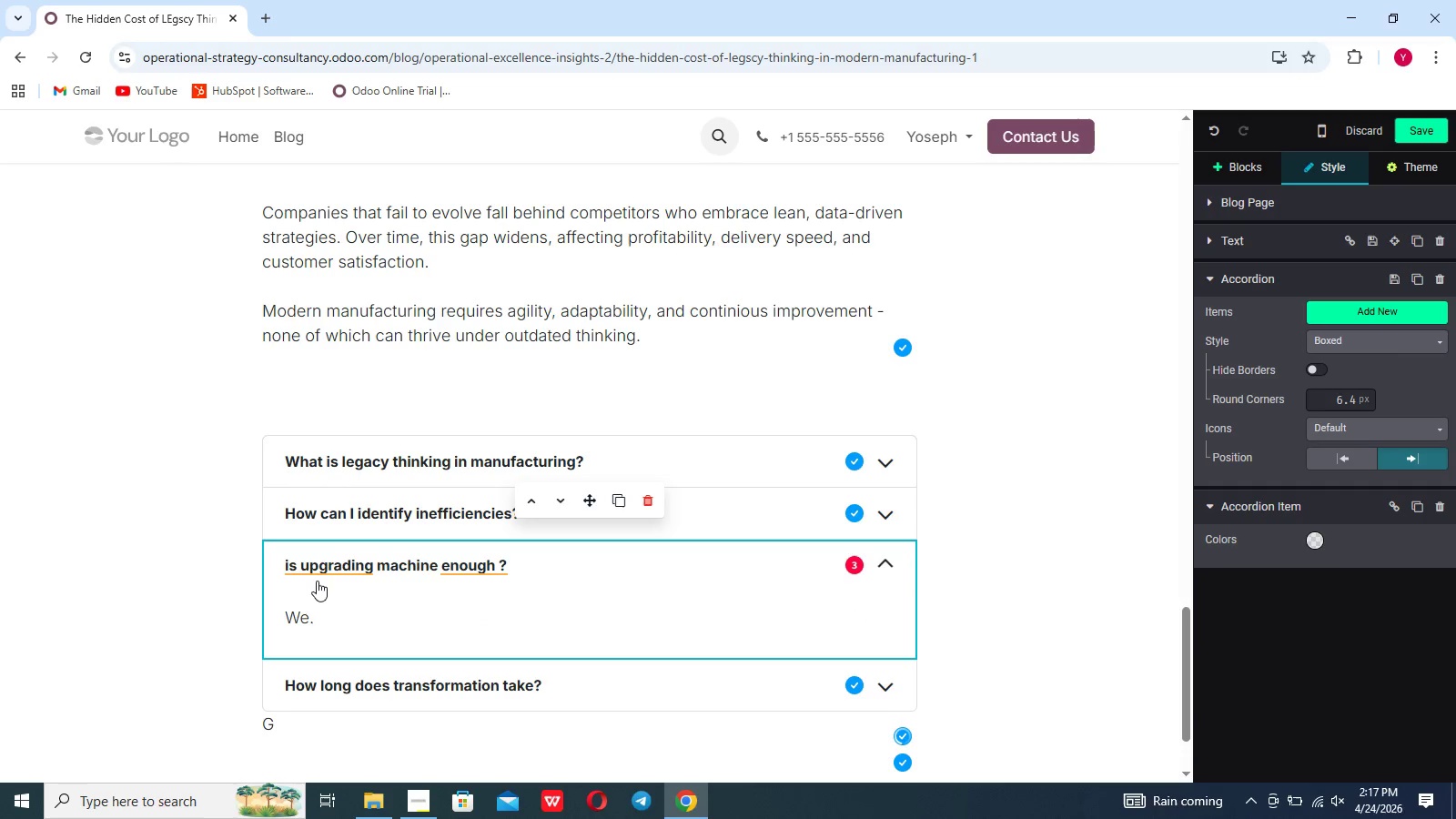 
key(Backspace)
 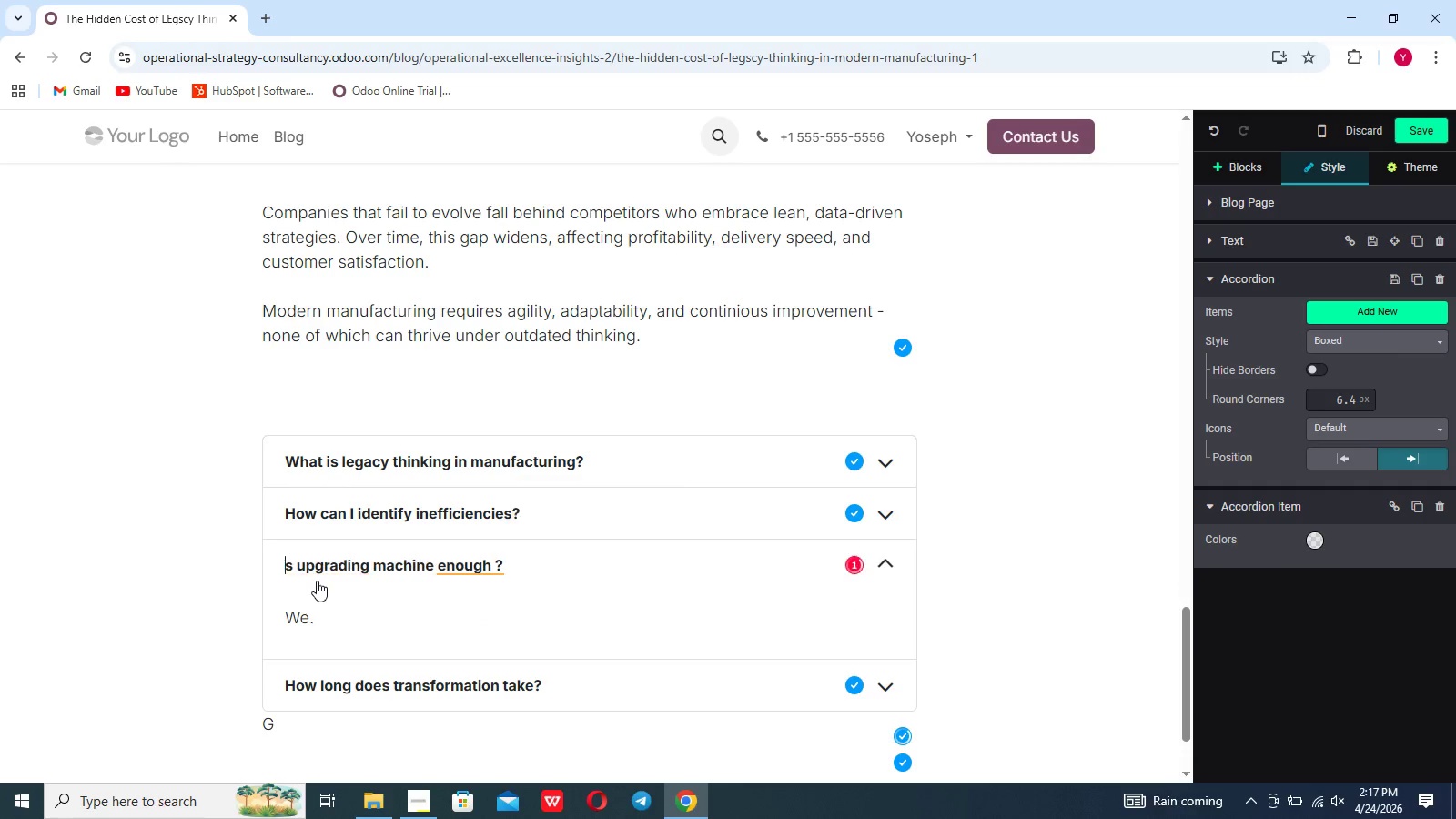 
key(Shift+I)
 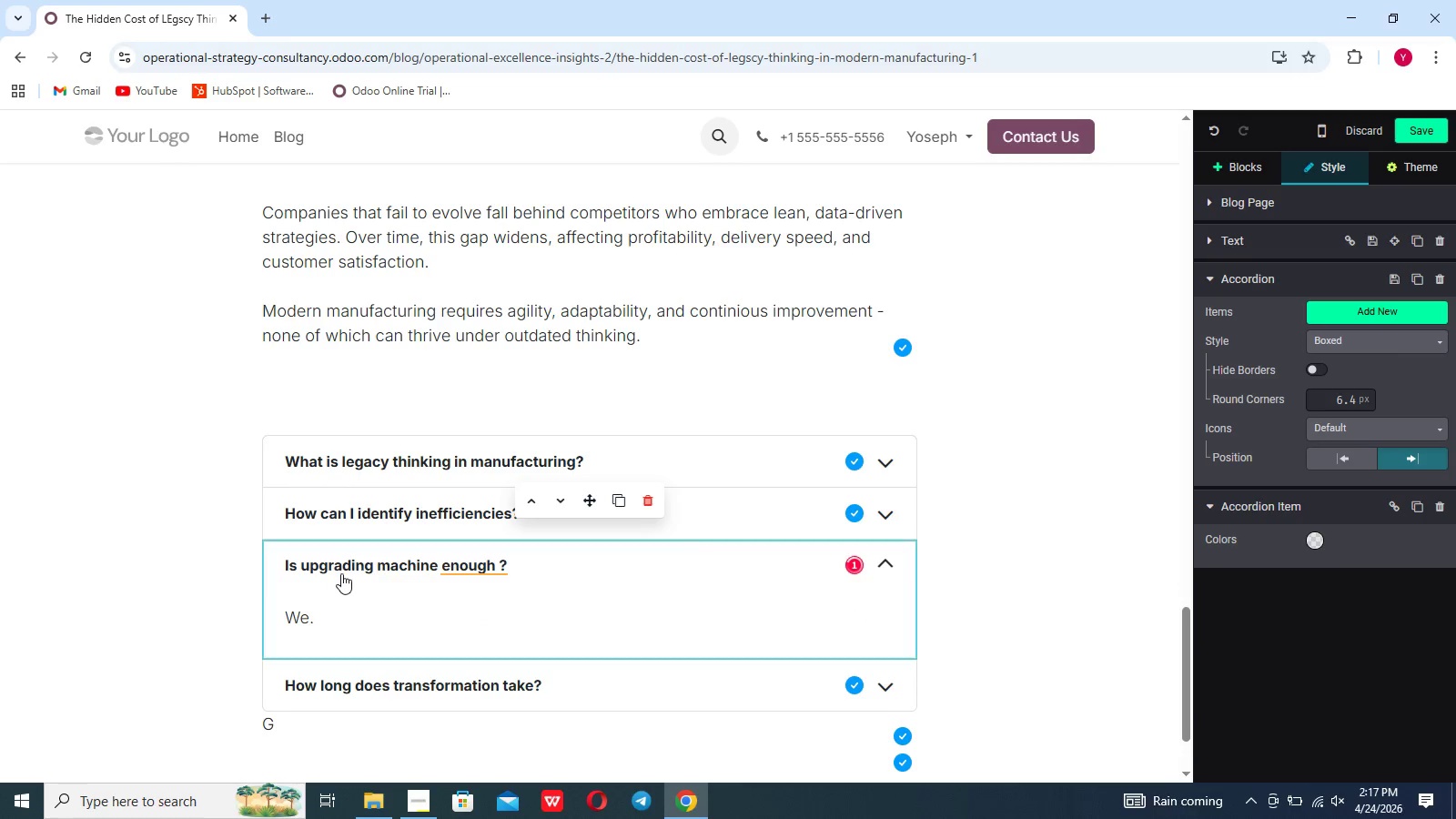 
left_click([346, 569])
 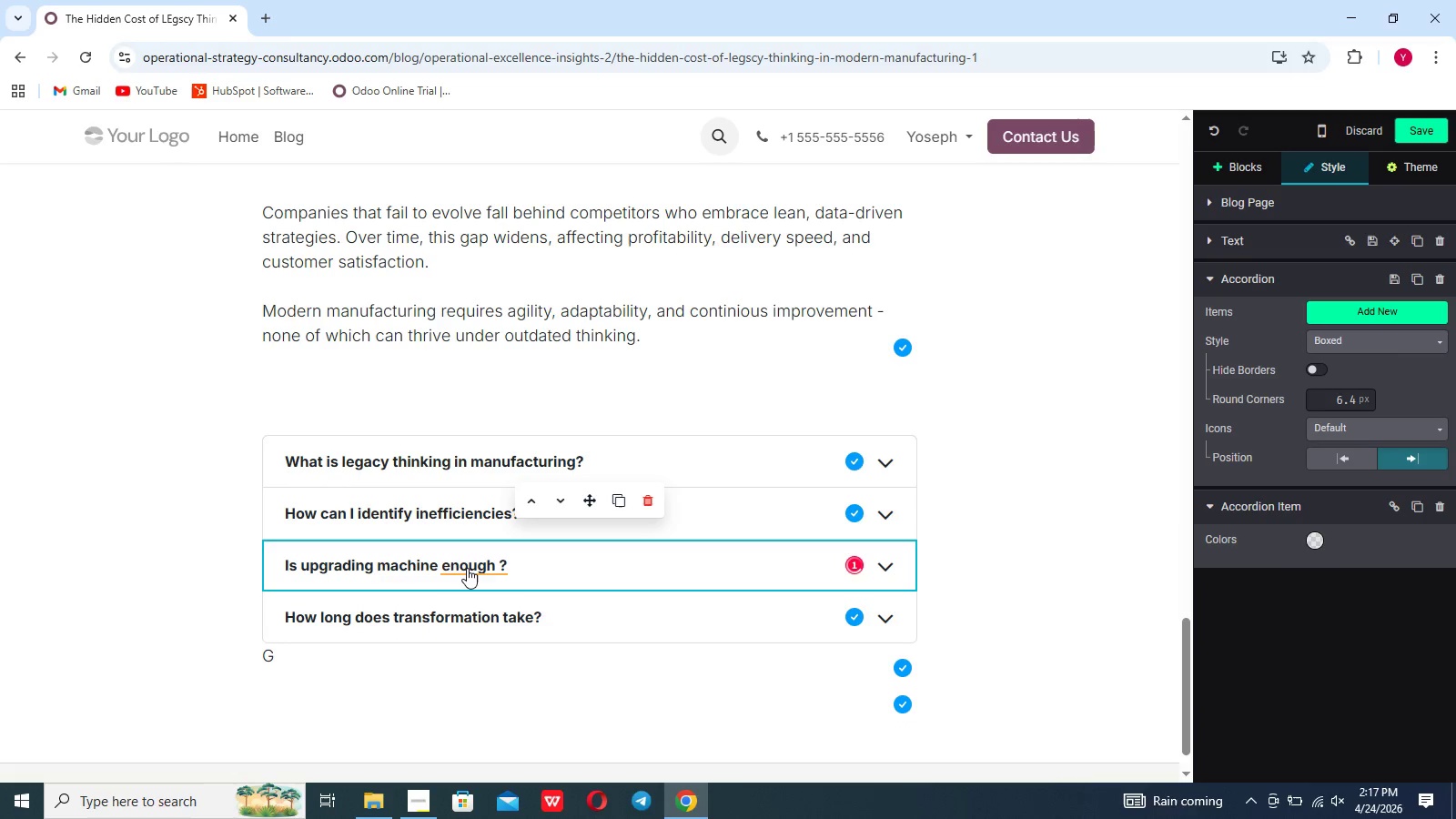 
left_click([467, 567])
 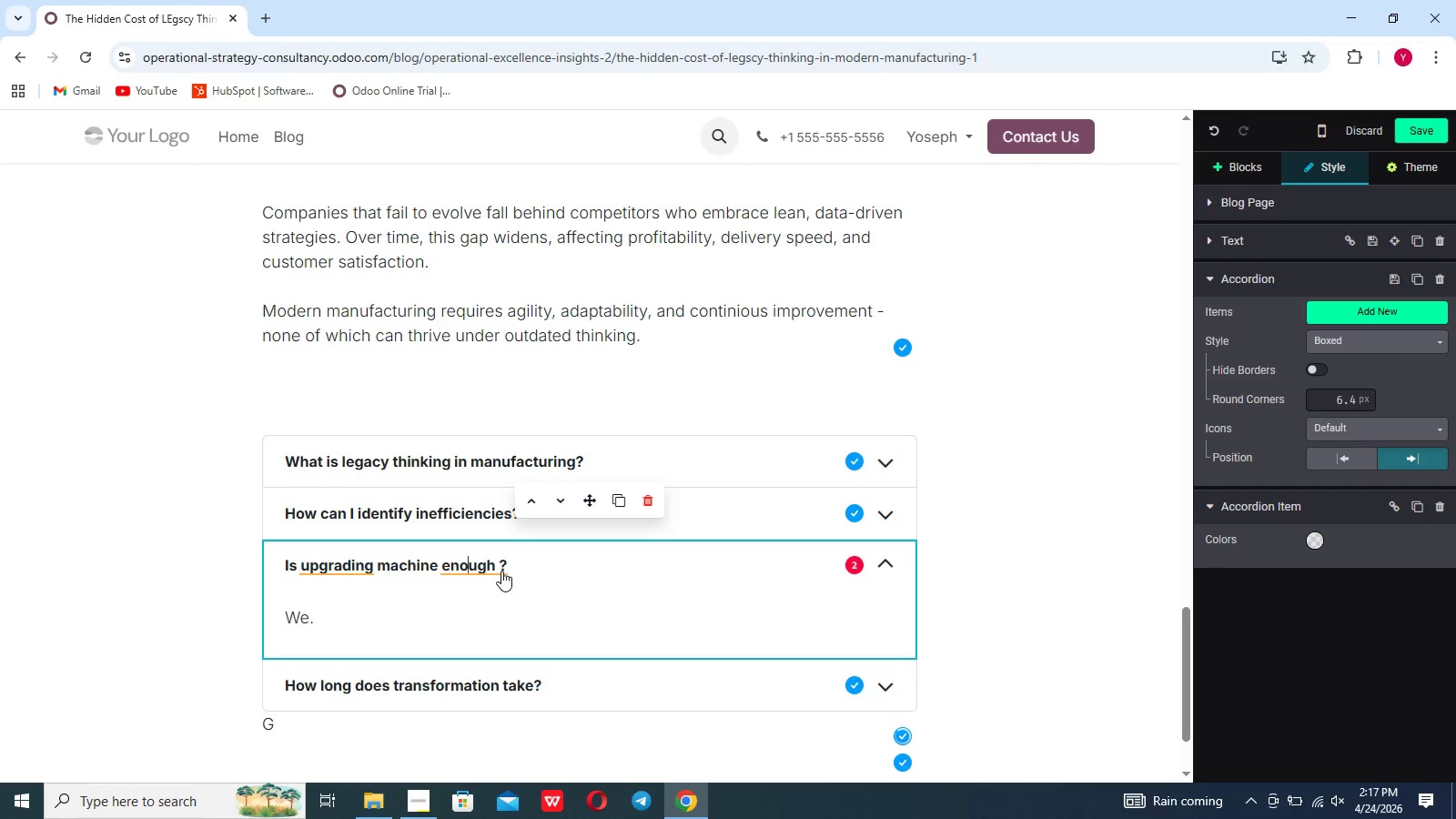 
left_click([501, 570])
 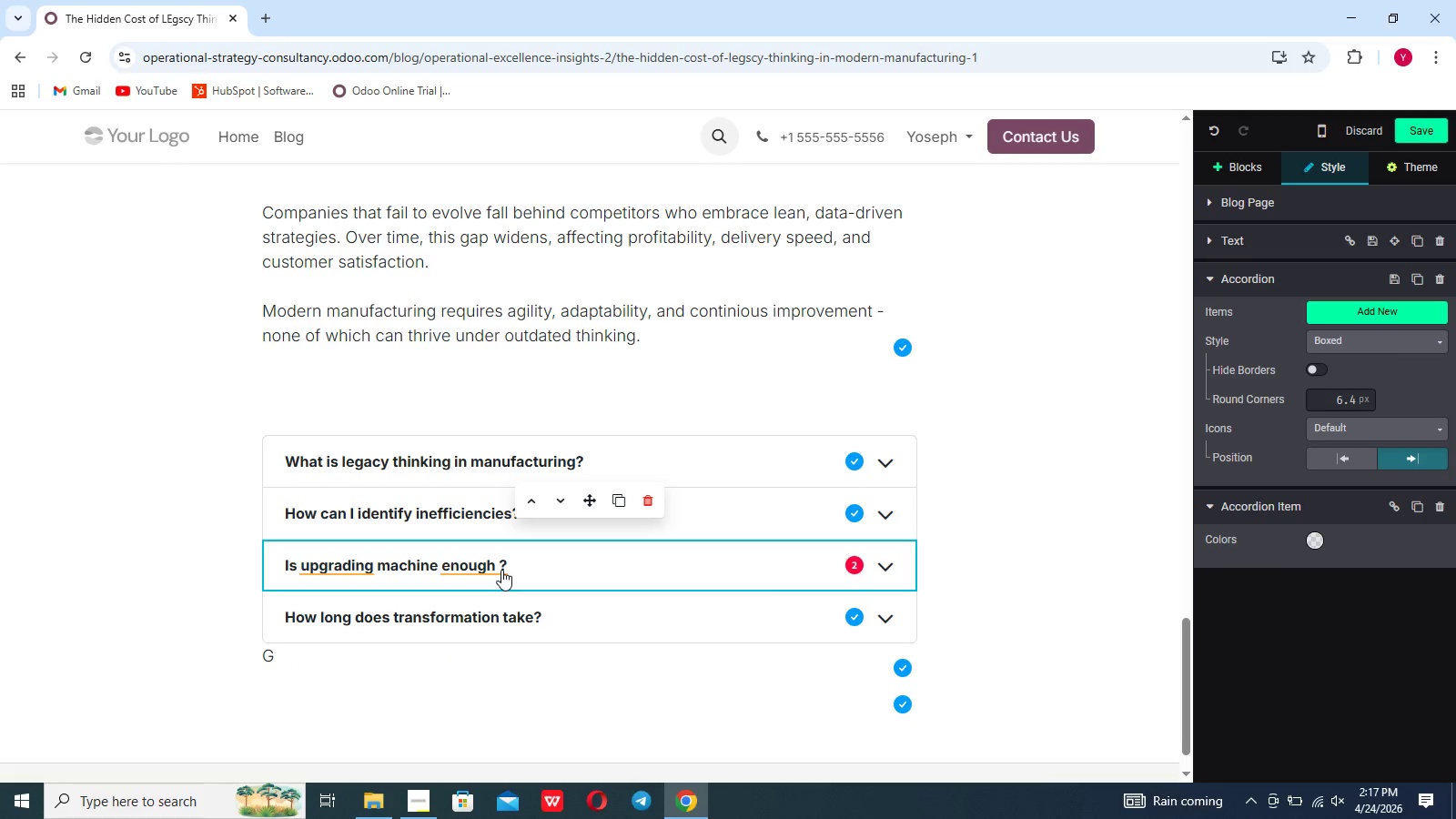 
key(Backspace)
 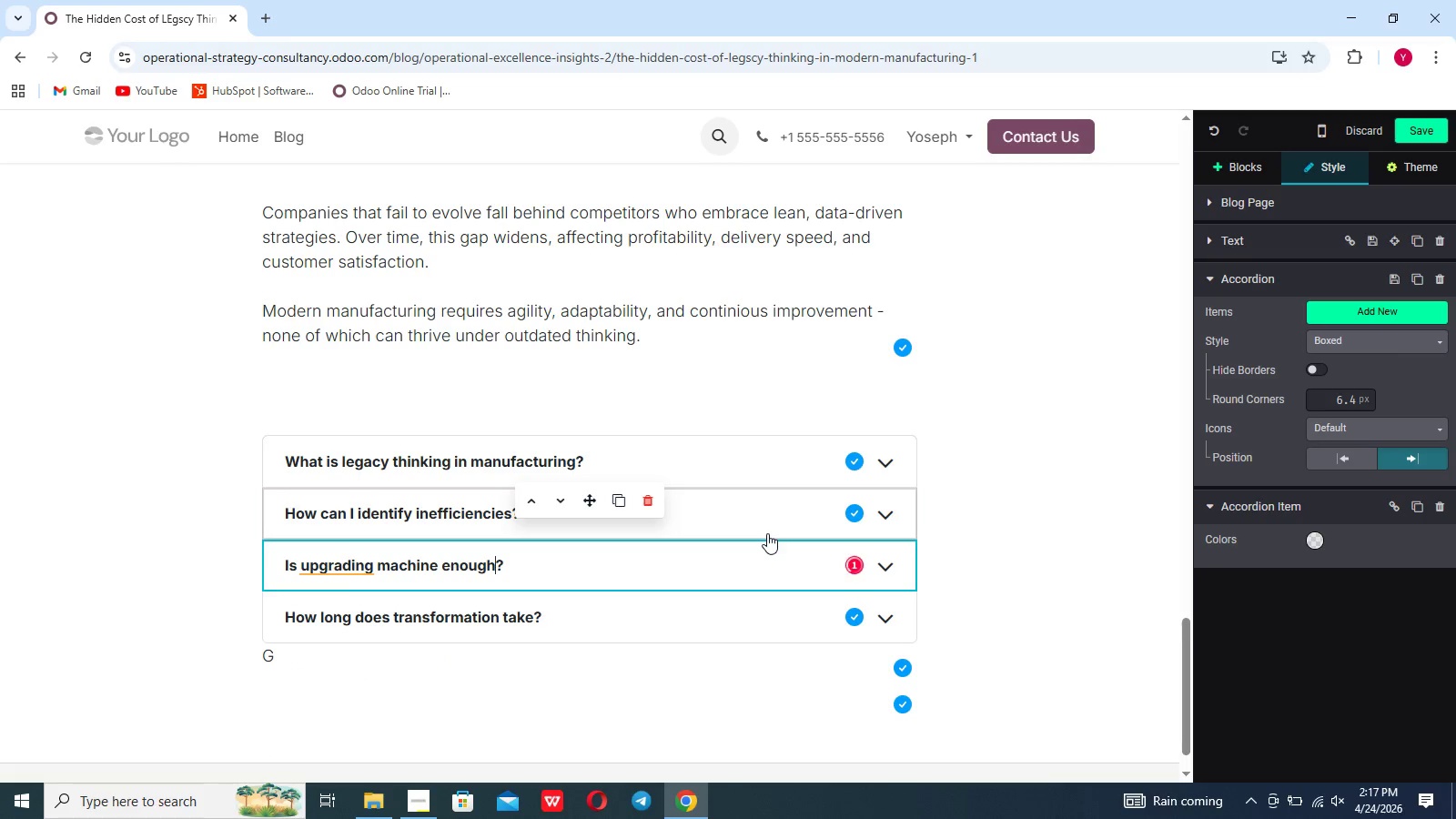 
left_click([754, 567])
 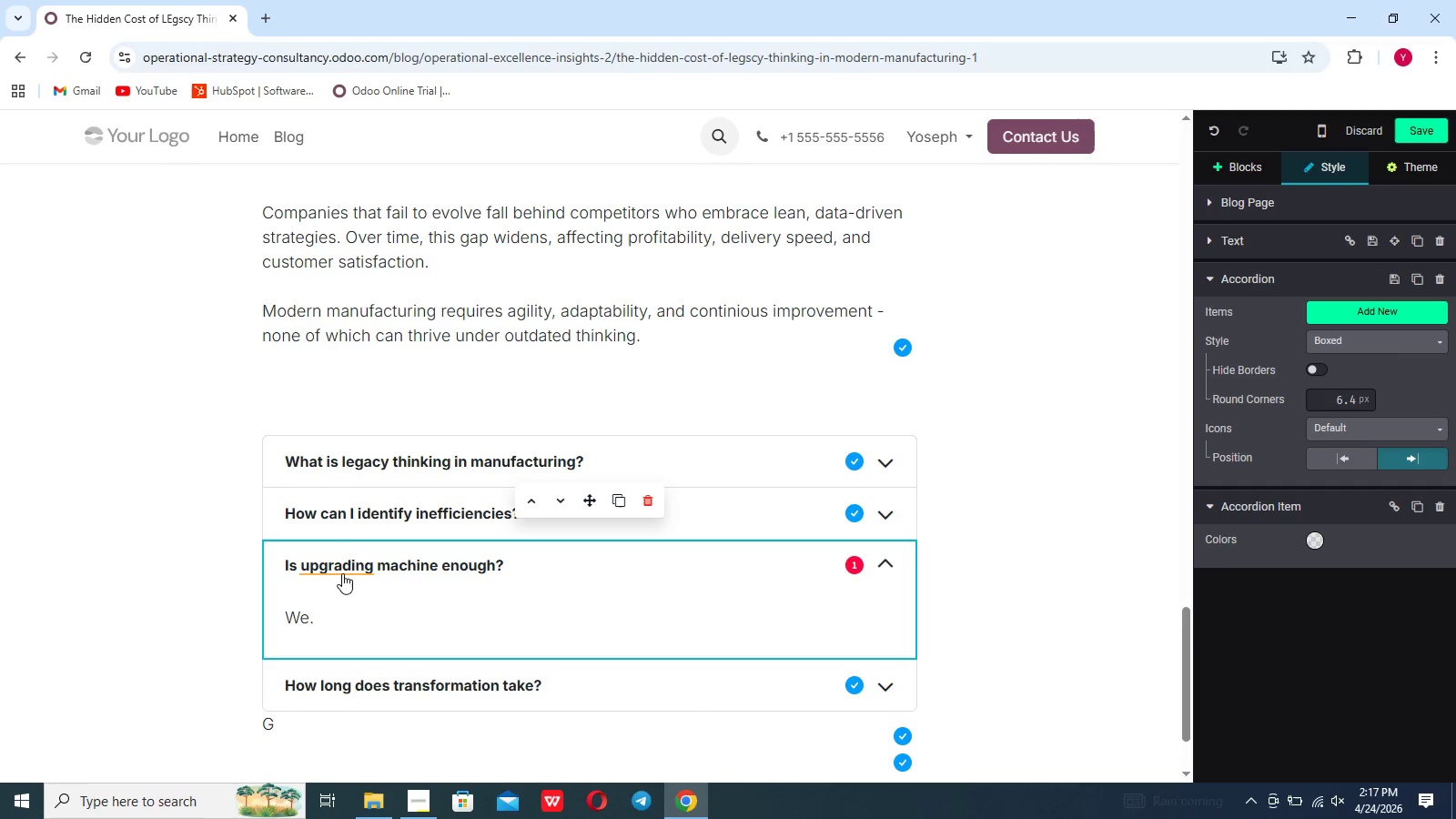 
left_click([342, 569])
 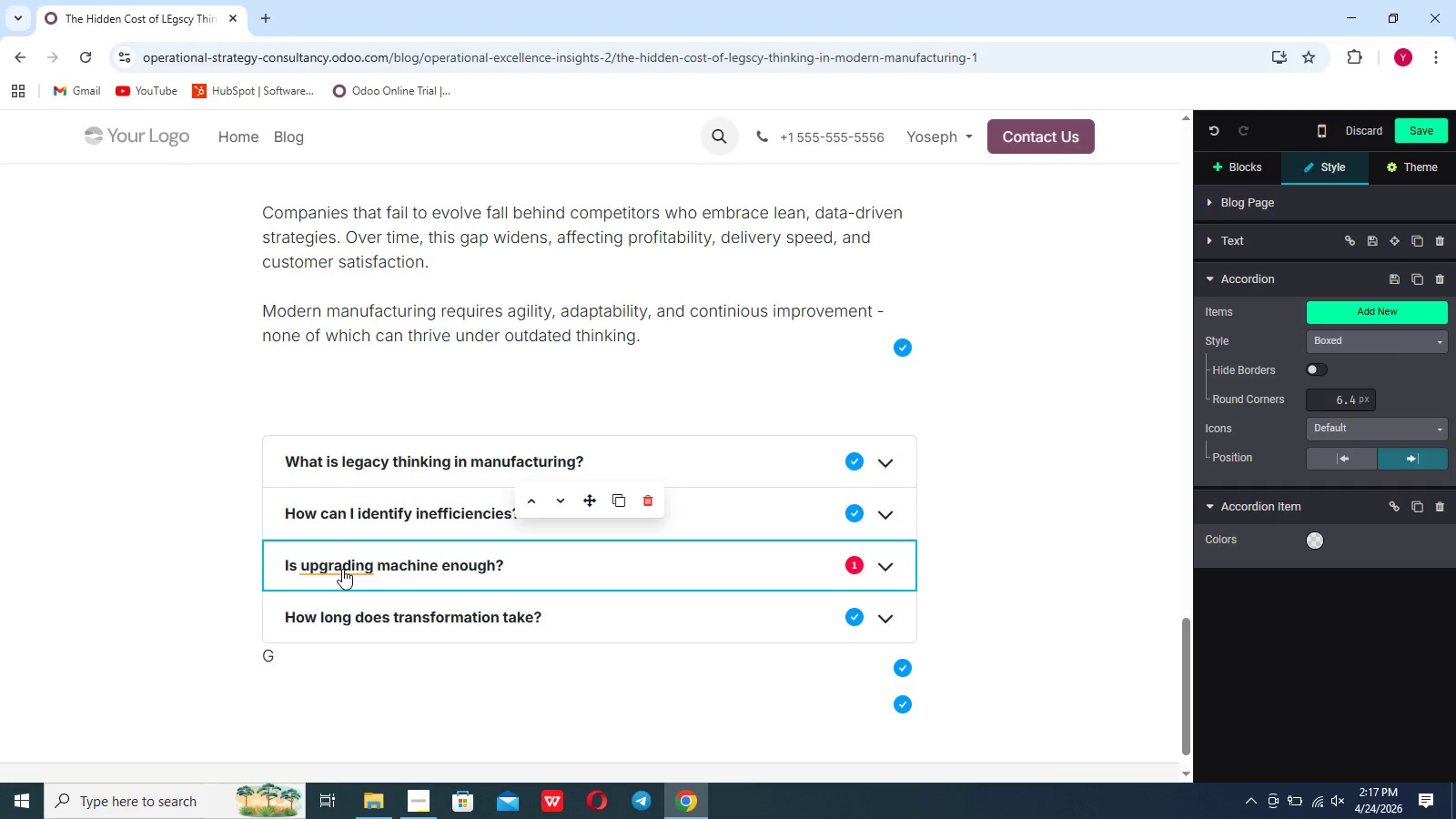 
left_click([342, 569])
 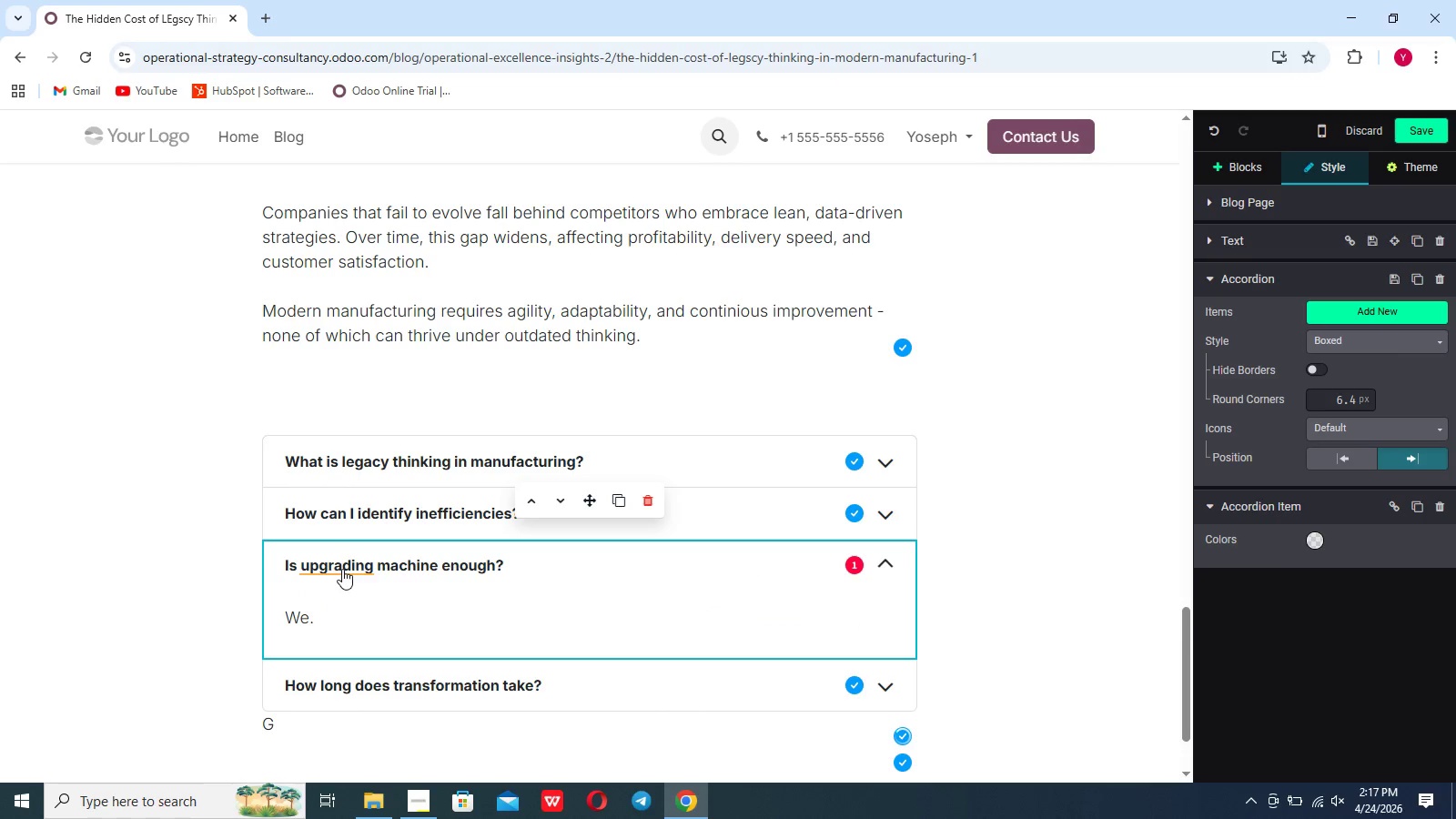 
left_click([342, 569])
 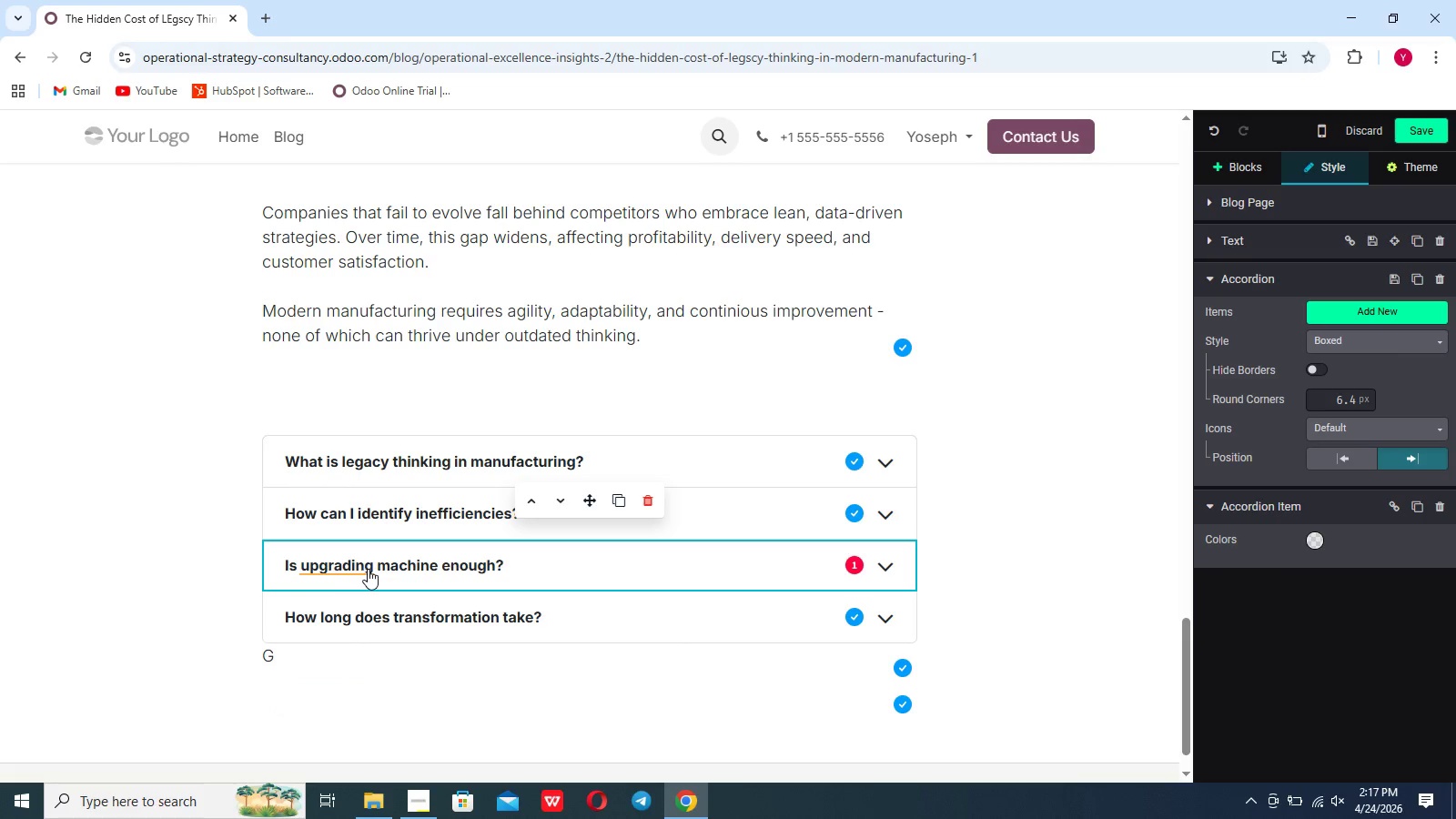 
left_click([374, 569])
 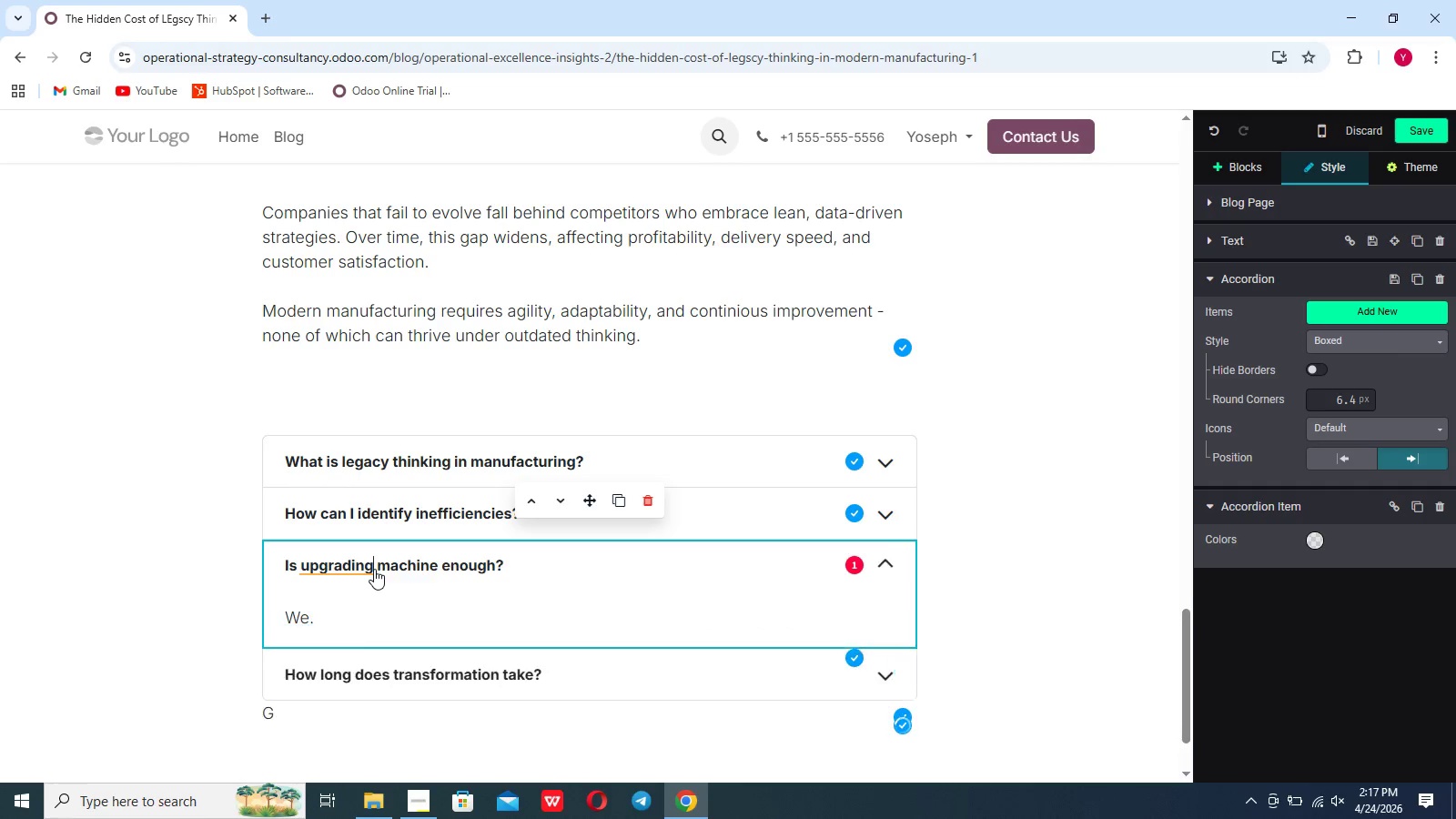 
type( the)
 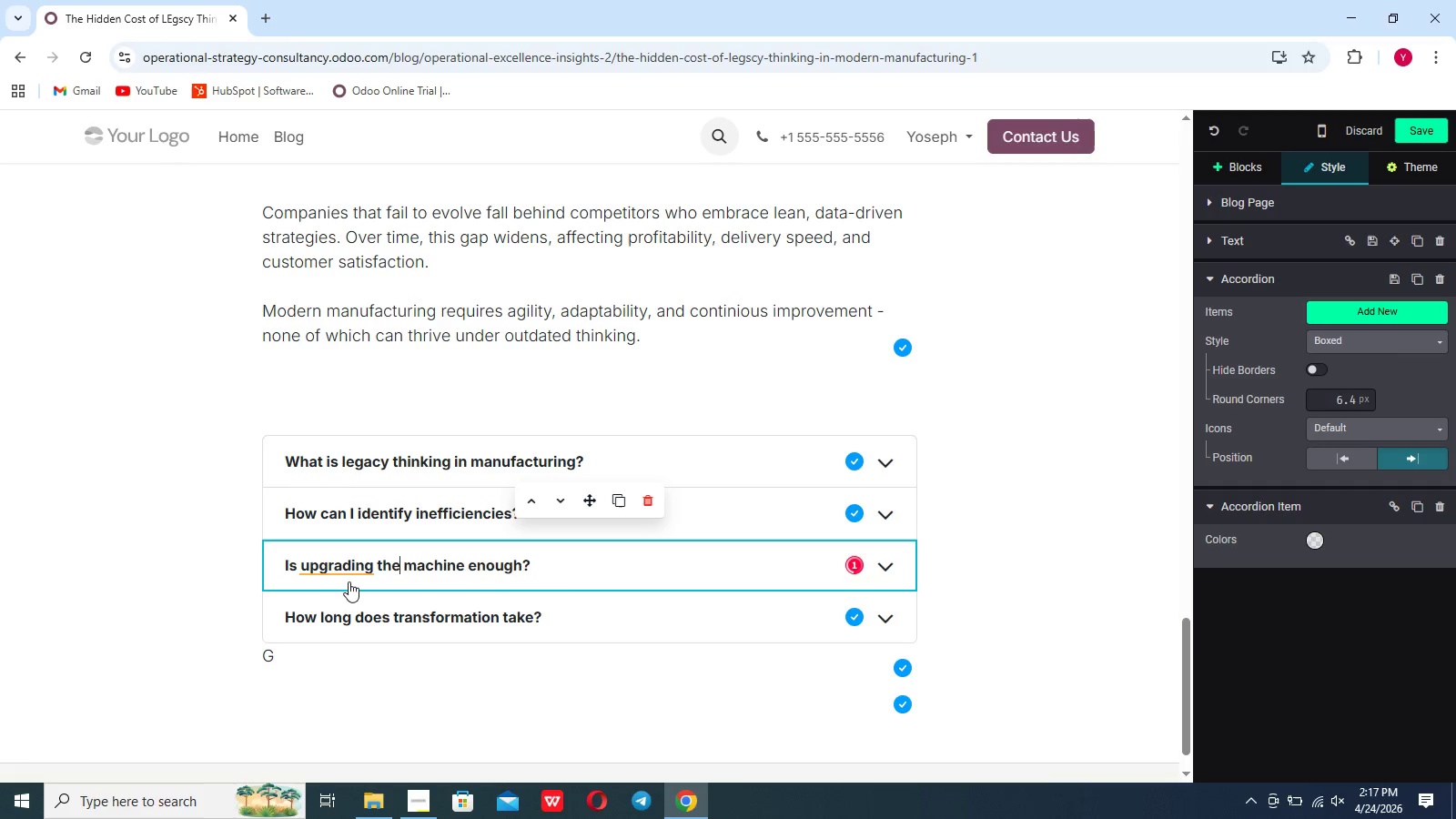 
left_click([596, 585])
 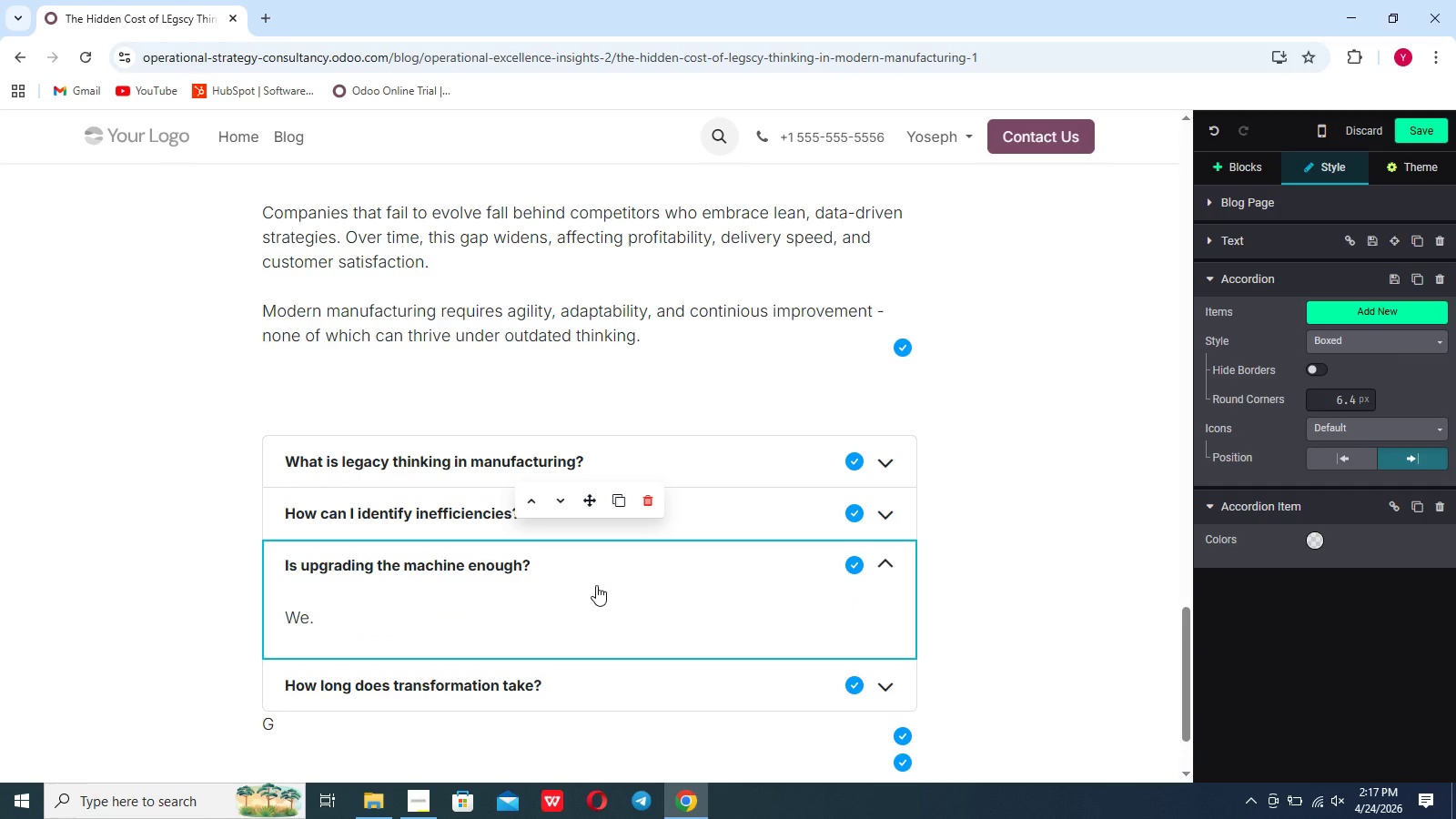 
wait(25.0)
 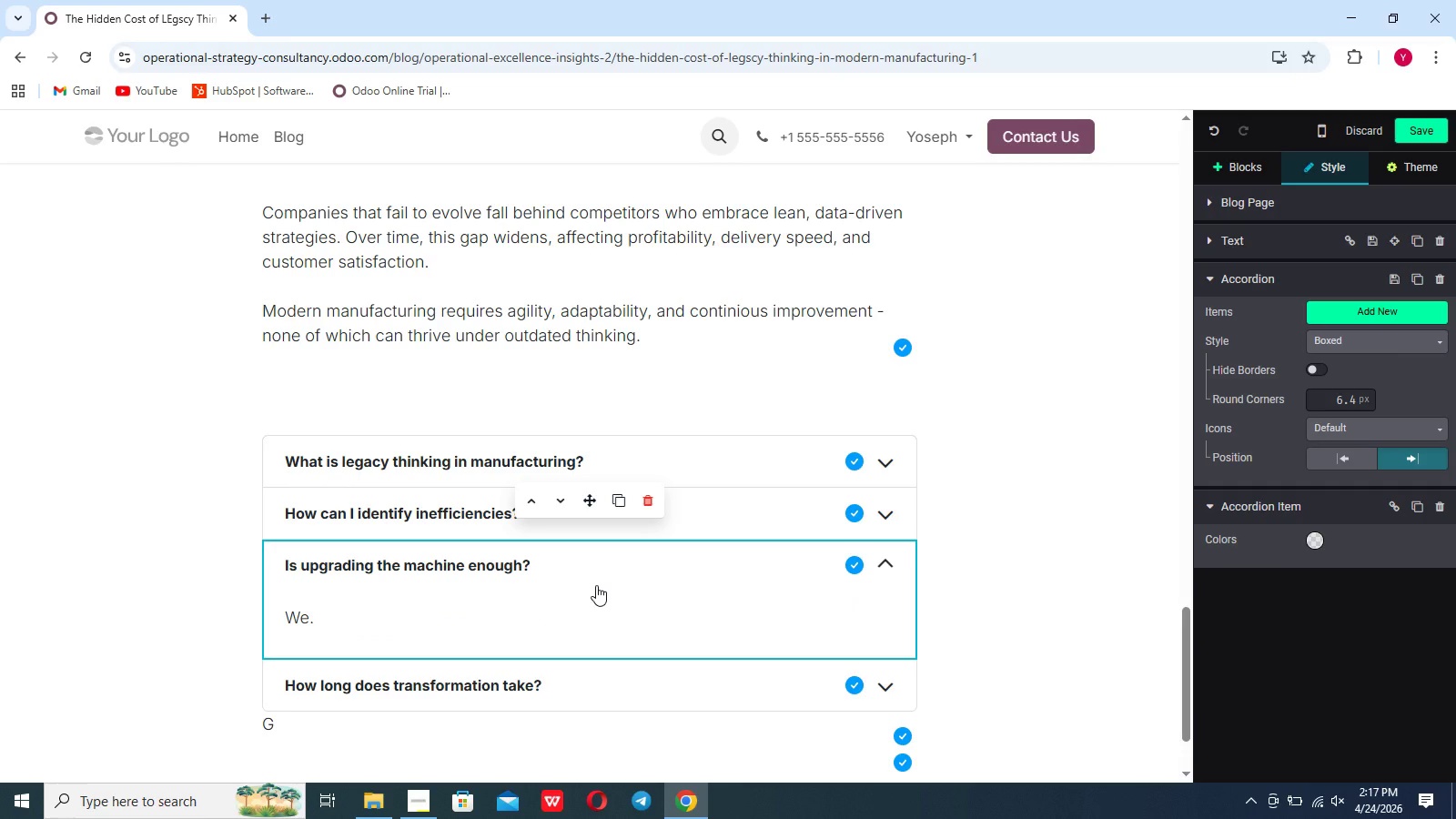 
left_click([407, 565])
 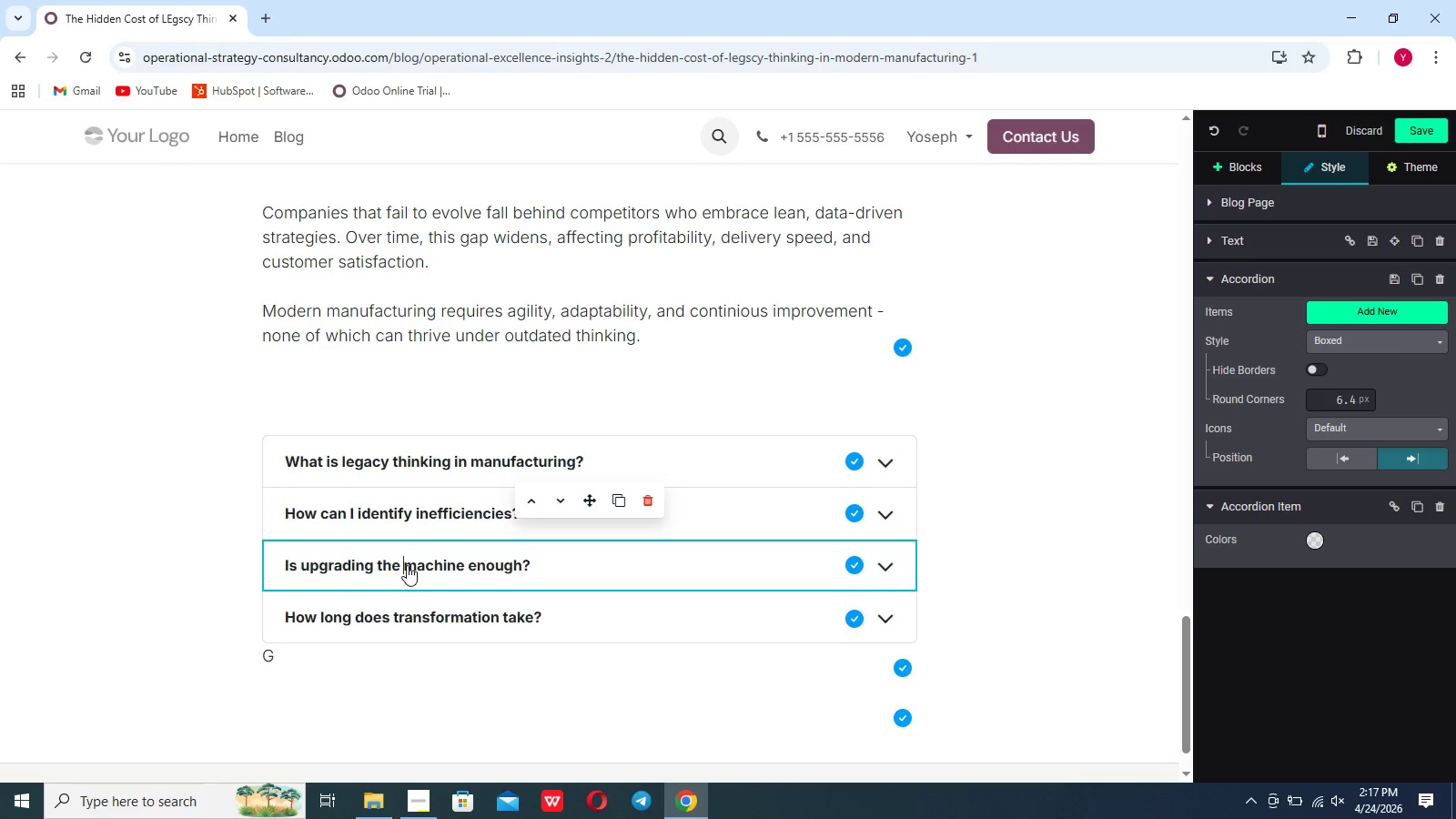 
key(Backspace)
 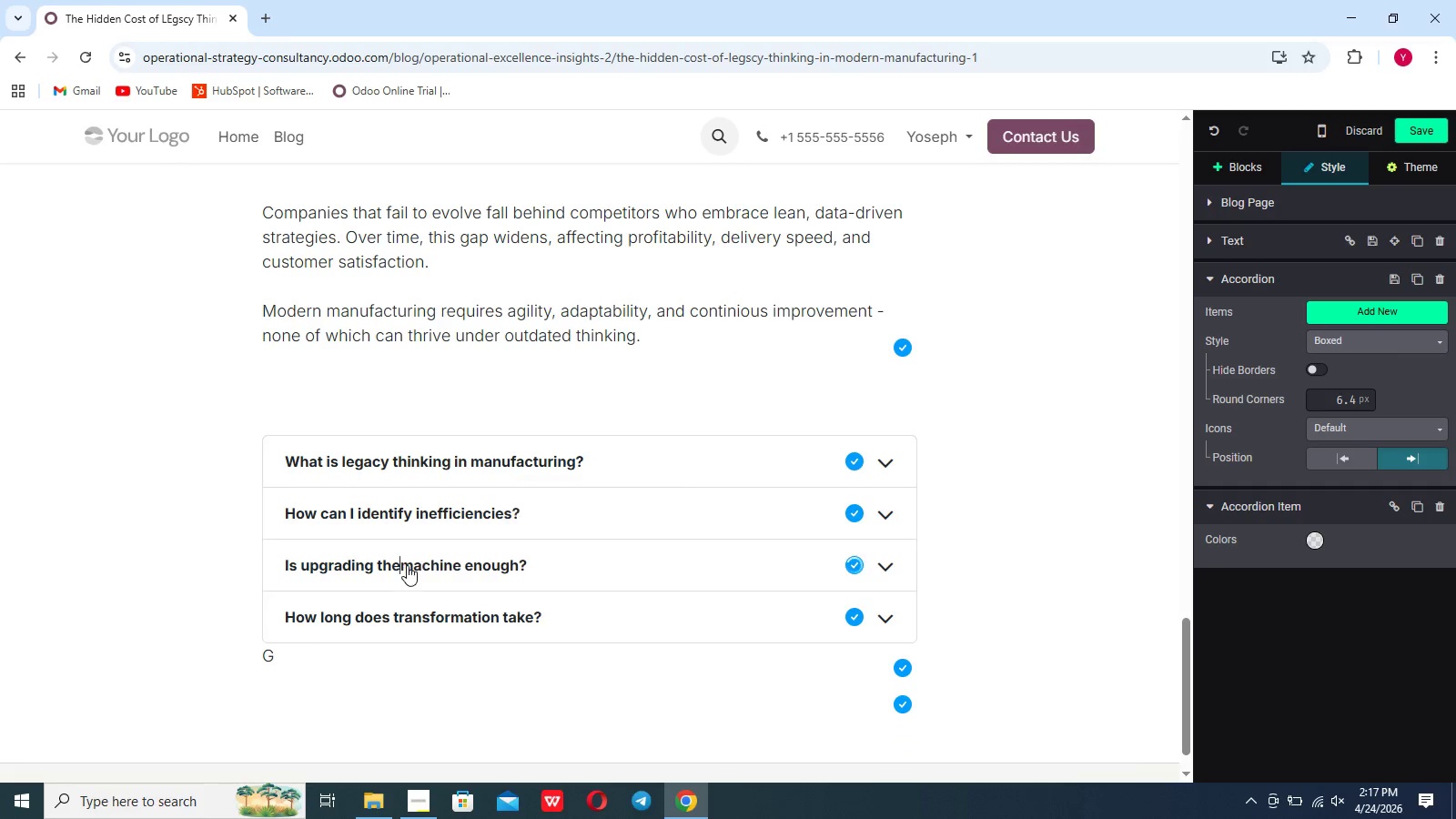 
key(Backspace)
 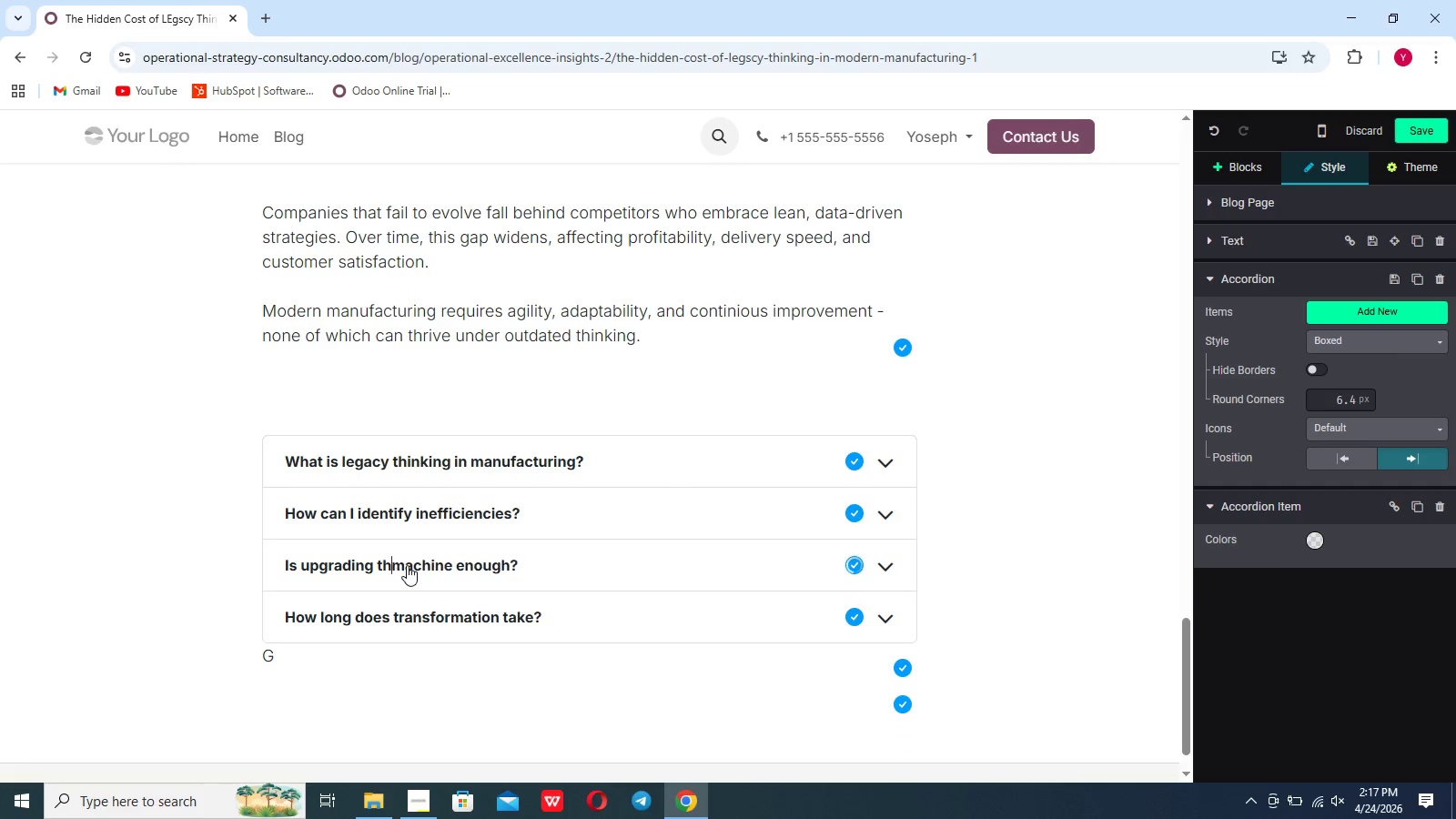 
key(Backspace)
 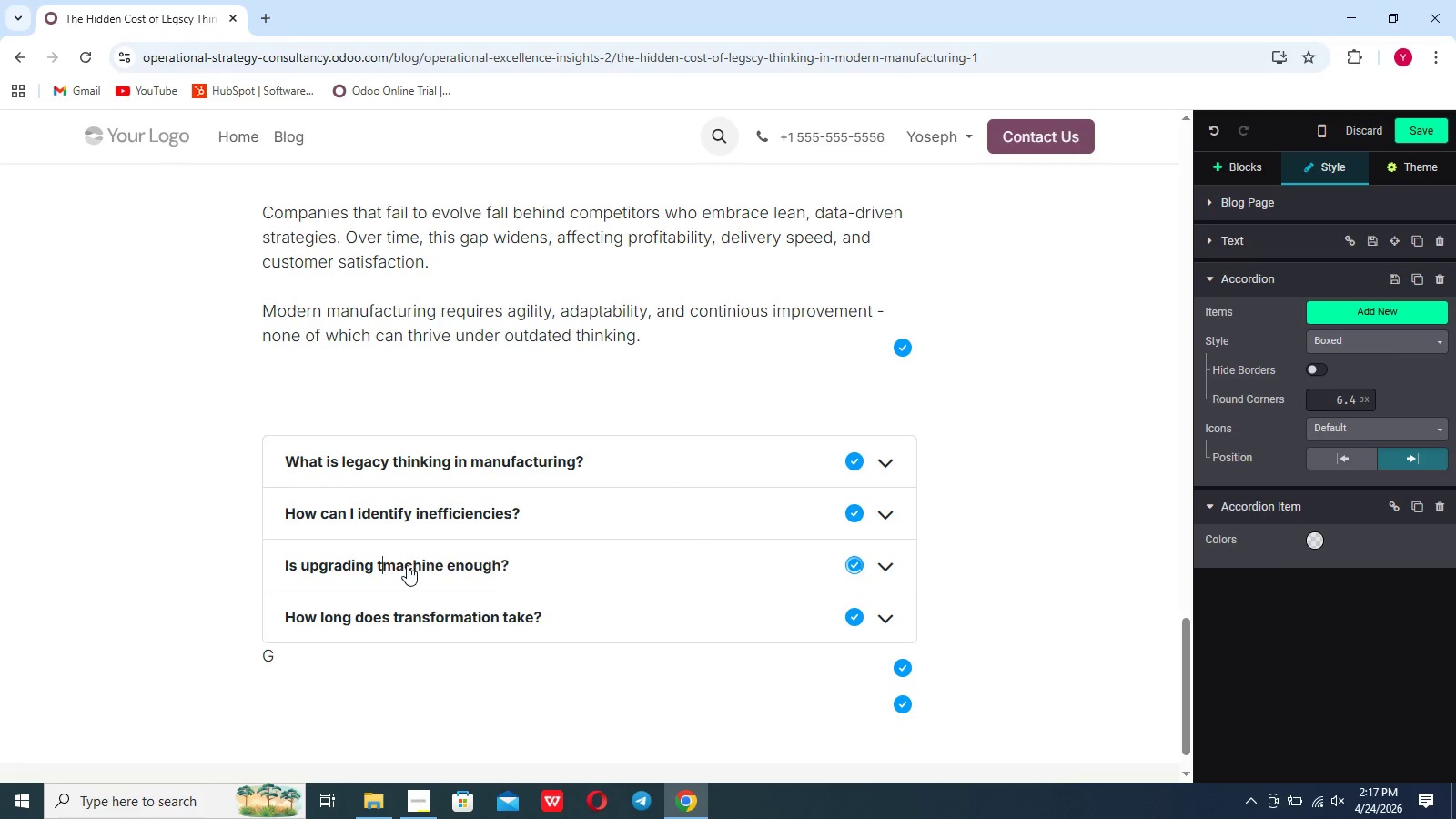 
key(Backspace)
 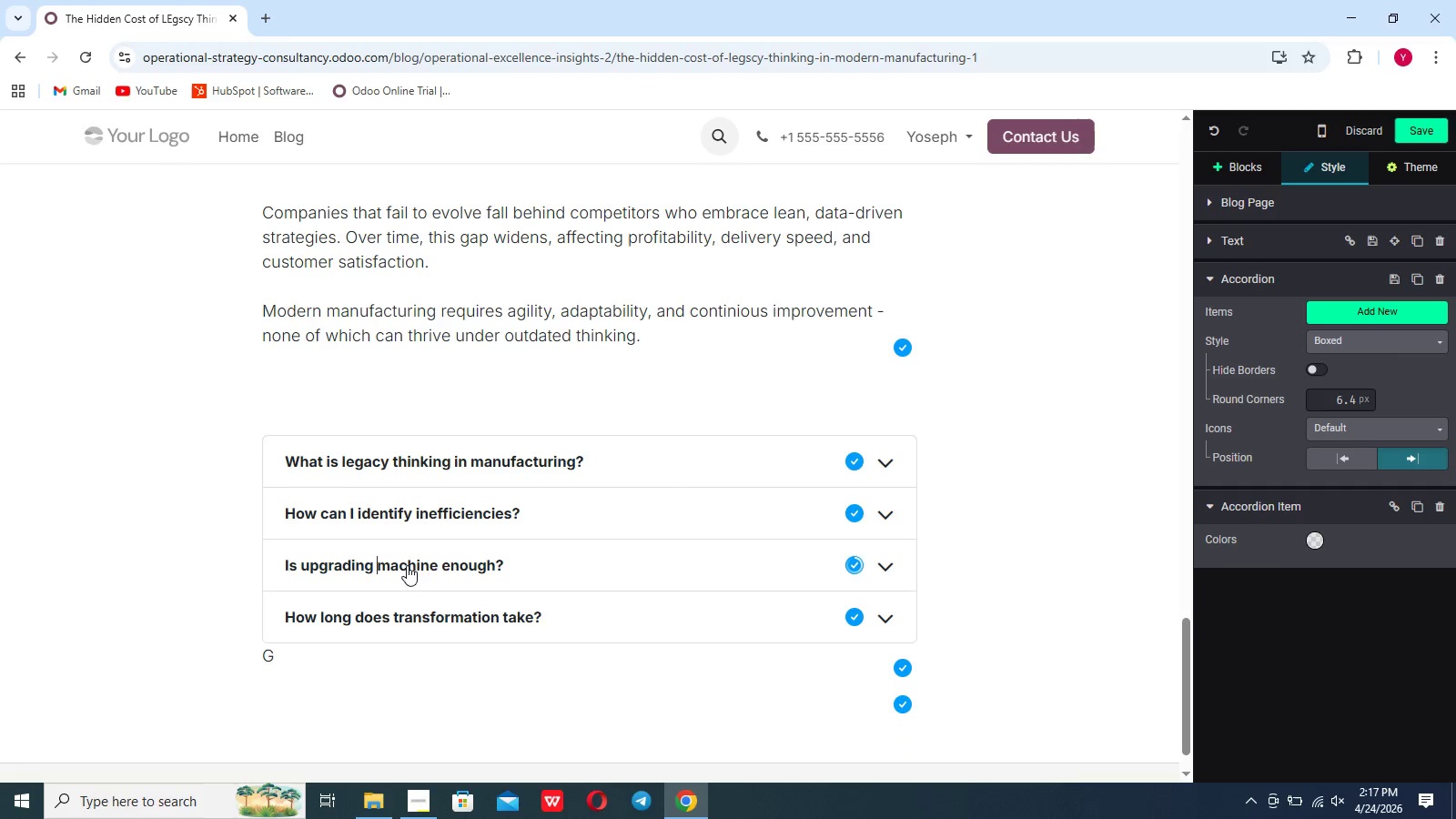 
key(ArrowRight)
 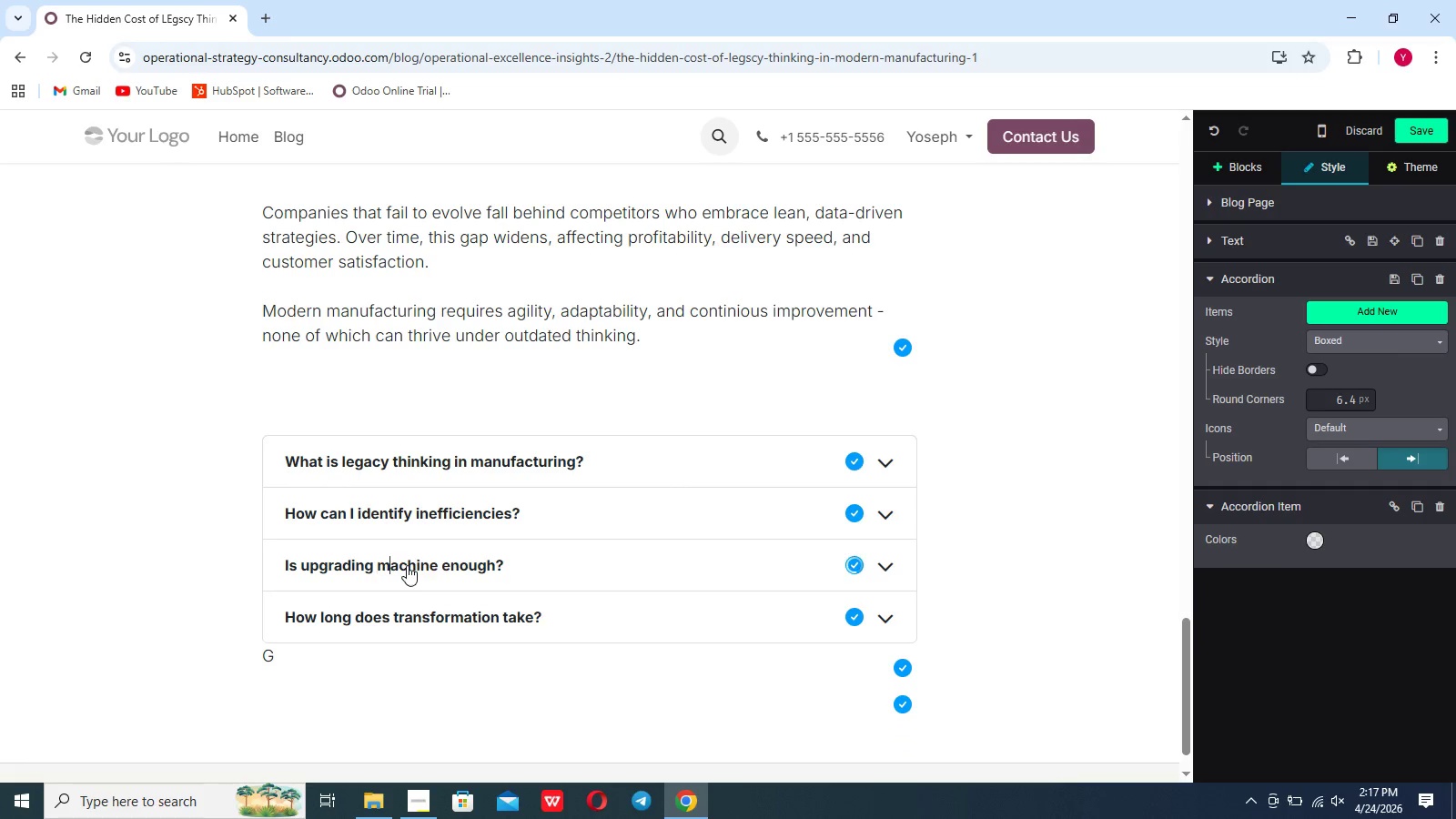 
key(ArrowRight)
 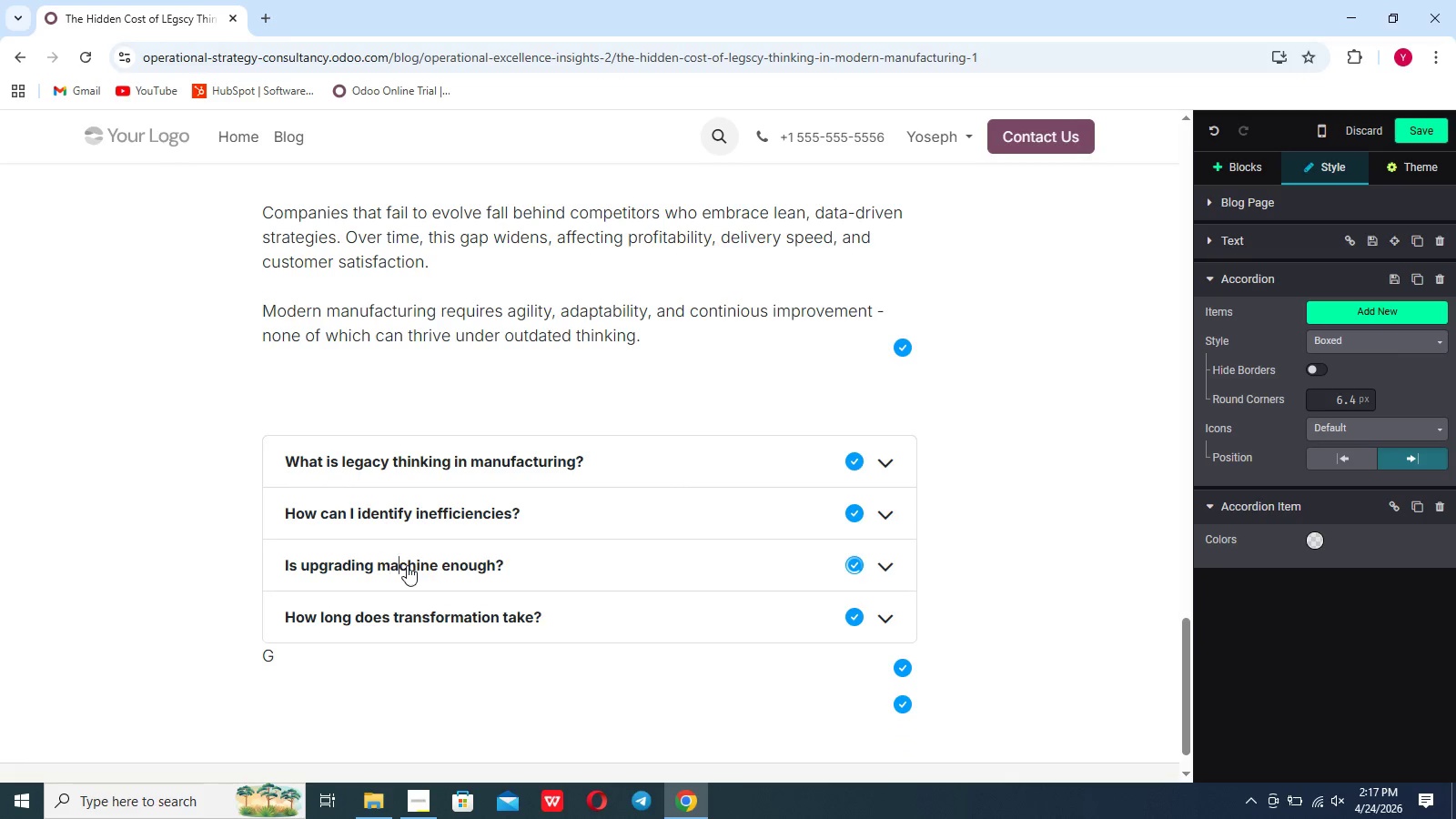 
key(ArrowRight)
 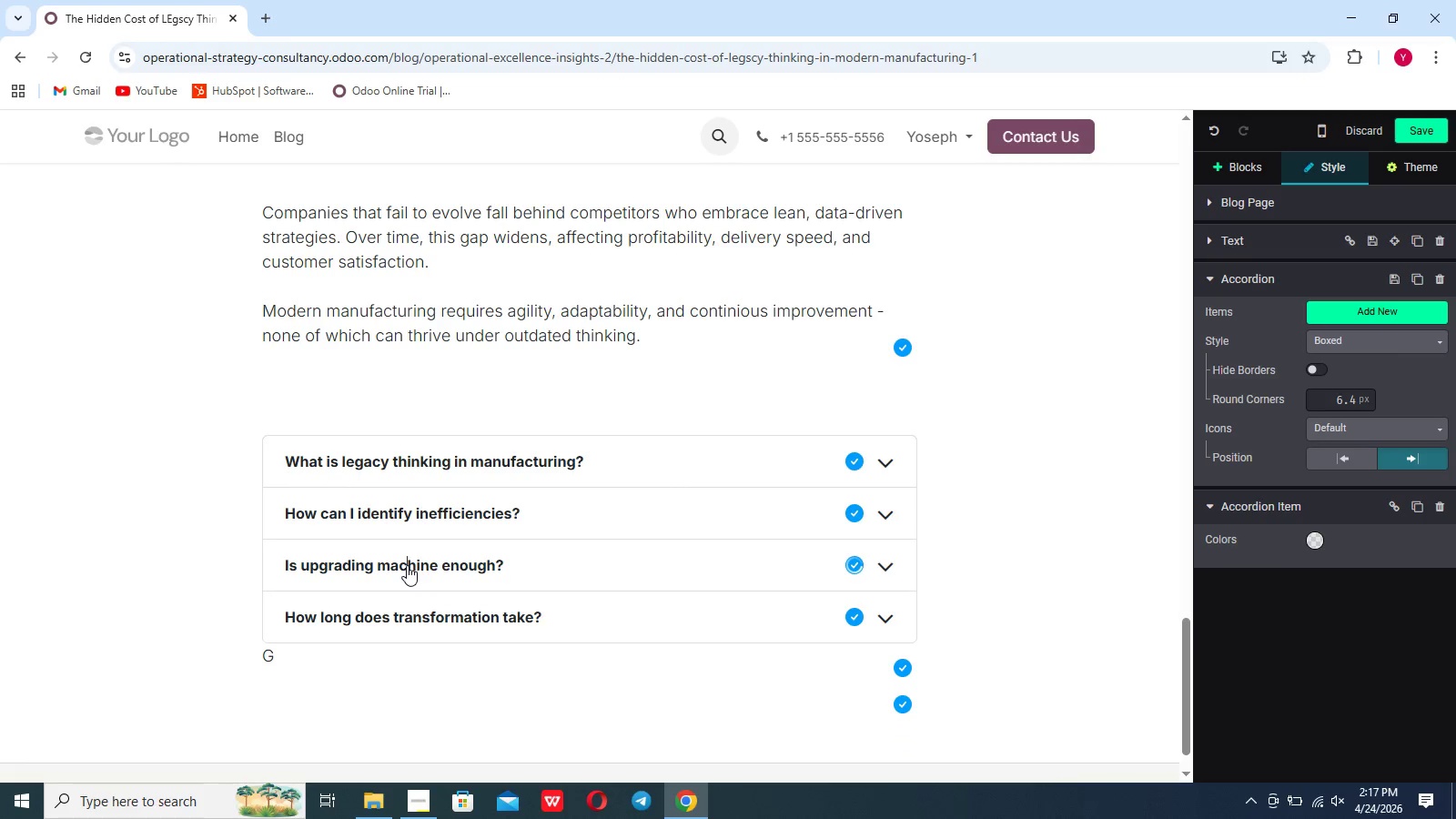 
key(ArrowRight)
 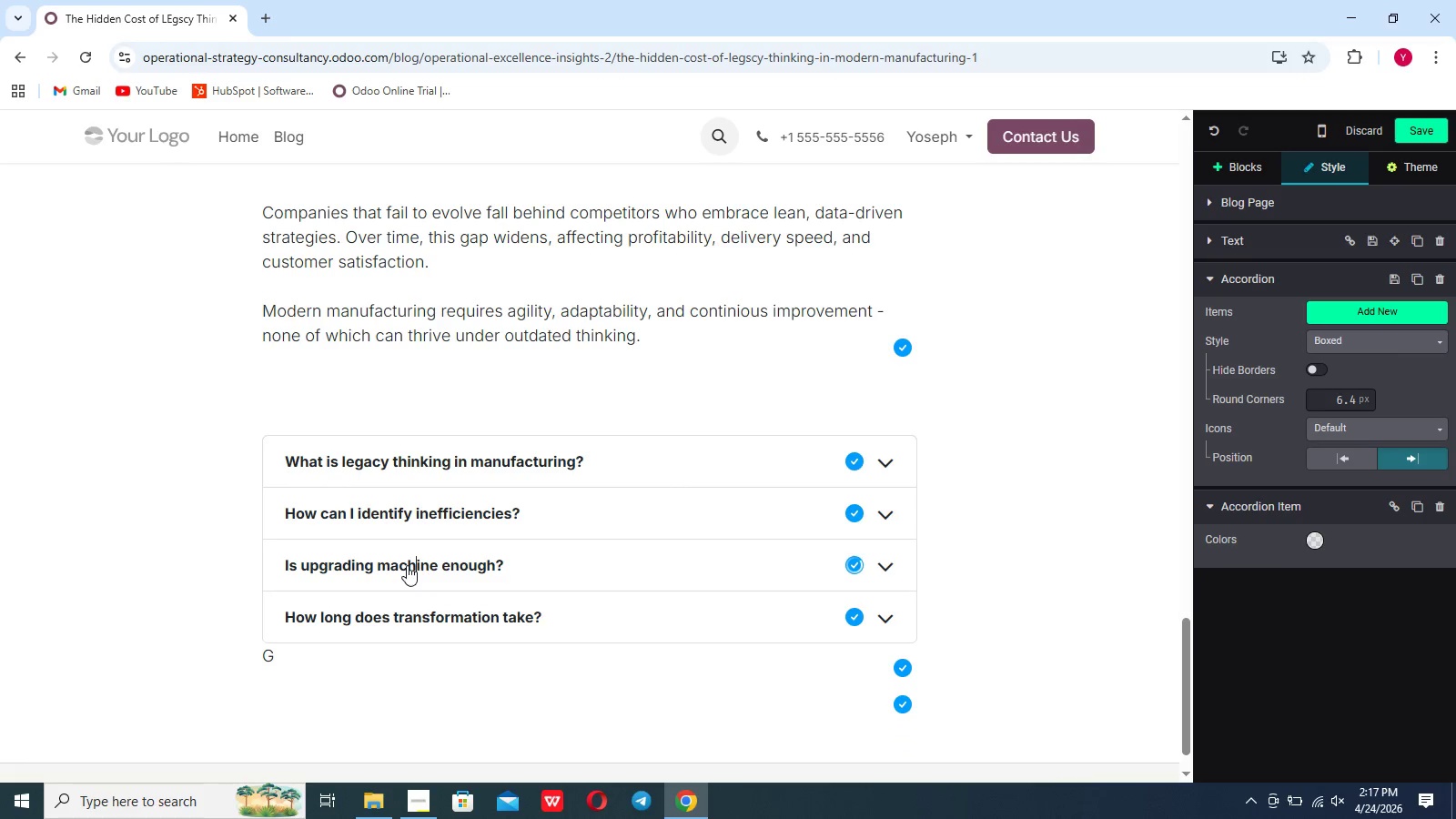 
key(ArrowRight)
 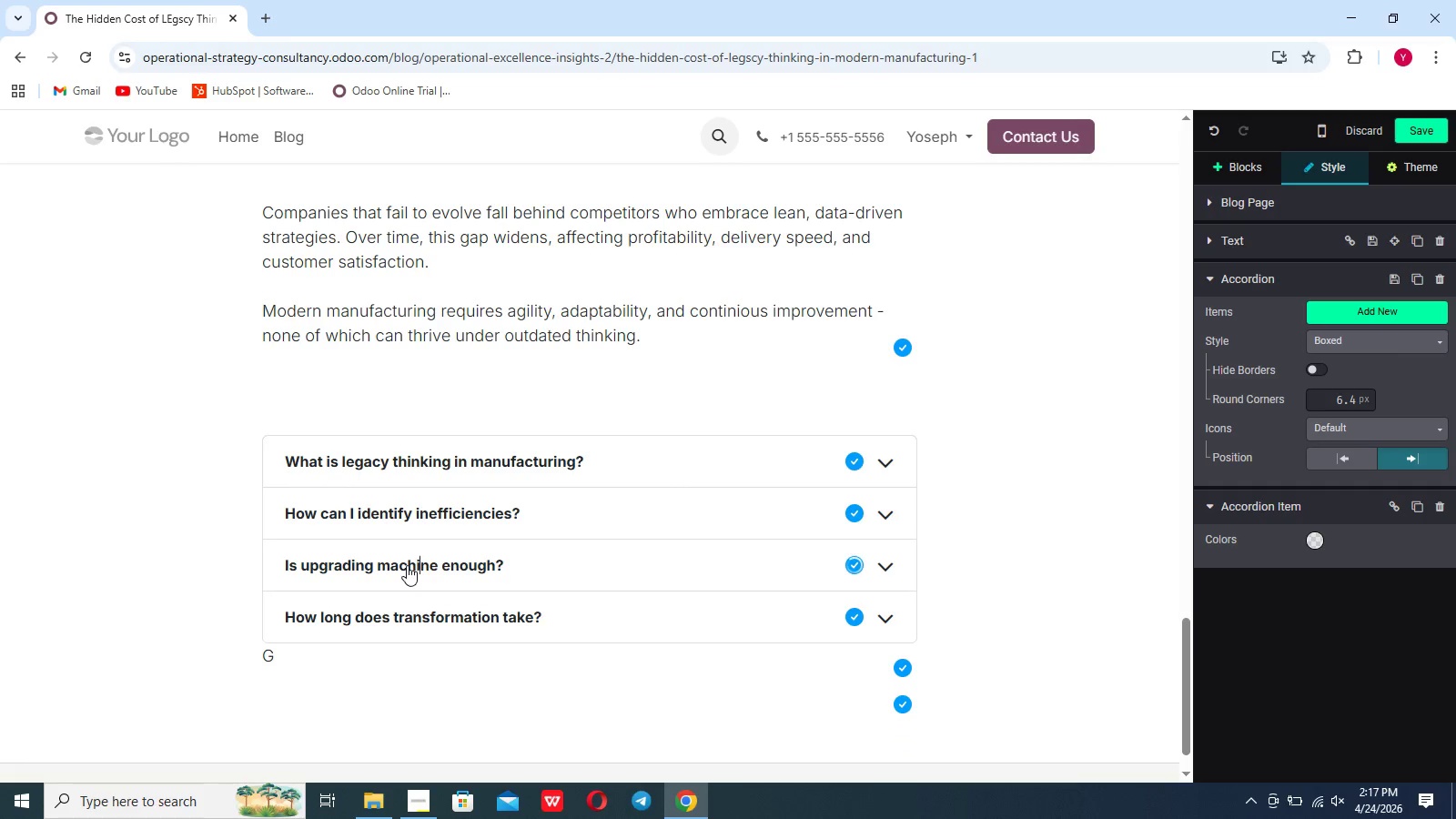 
key(ArrowRight)
 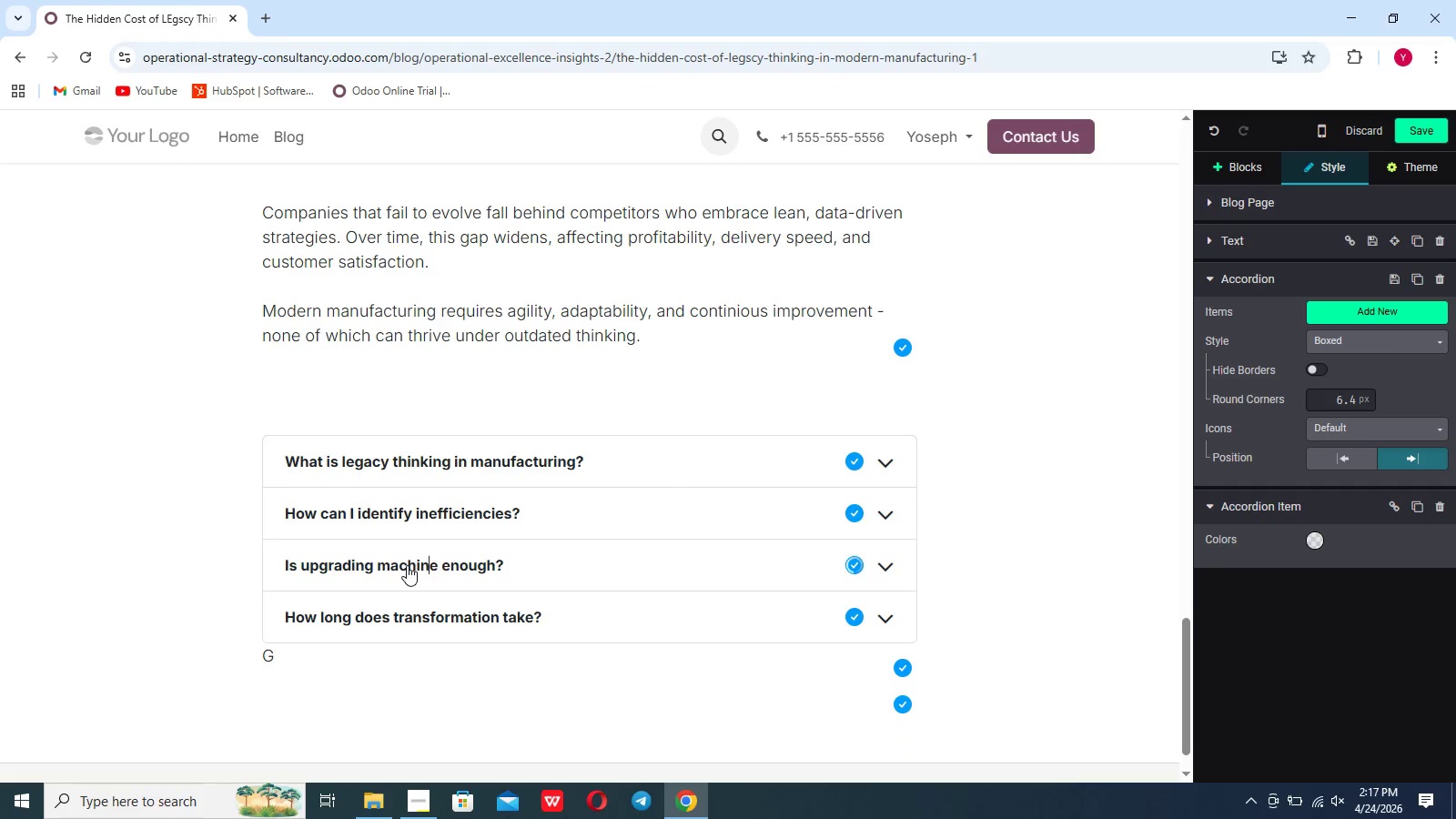 
key(ArrowRight)
 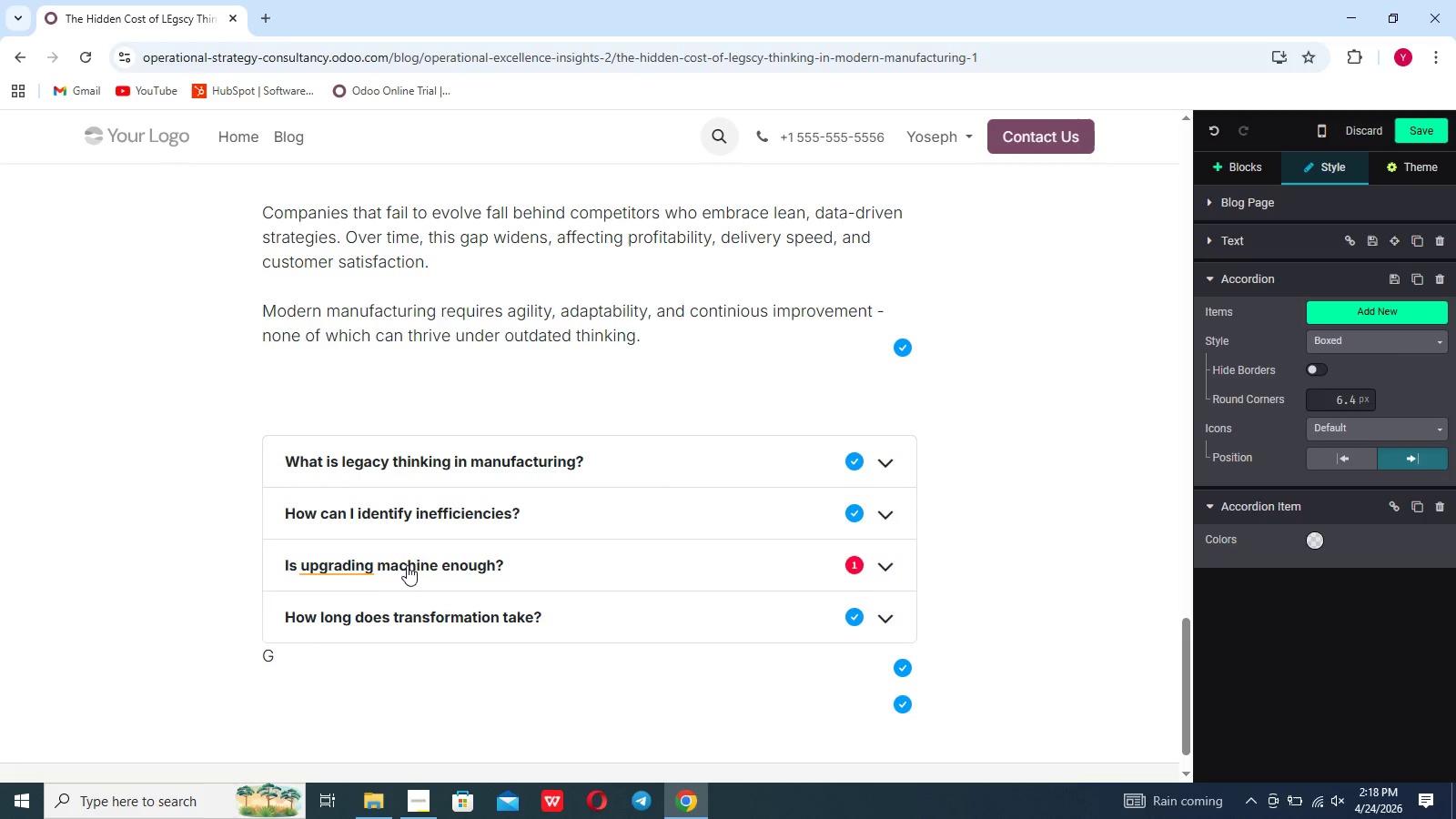 
key(S)
 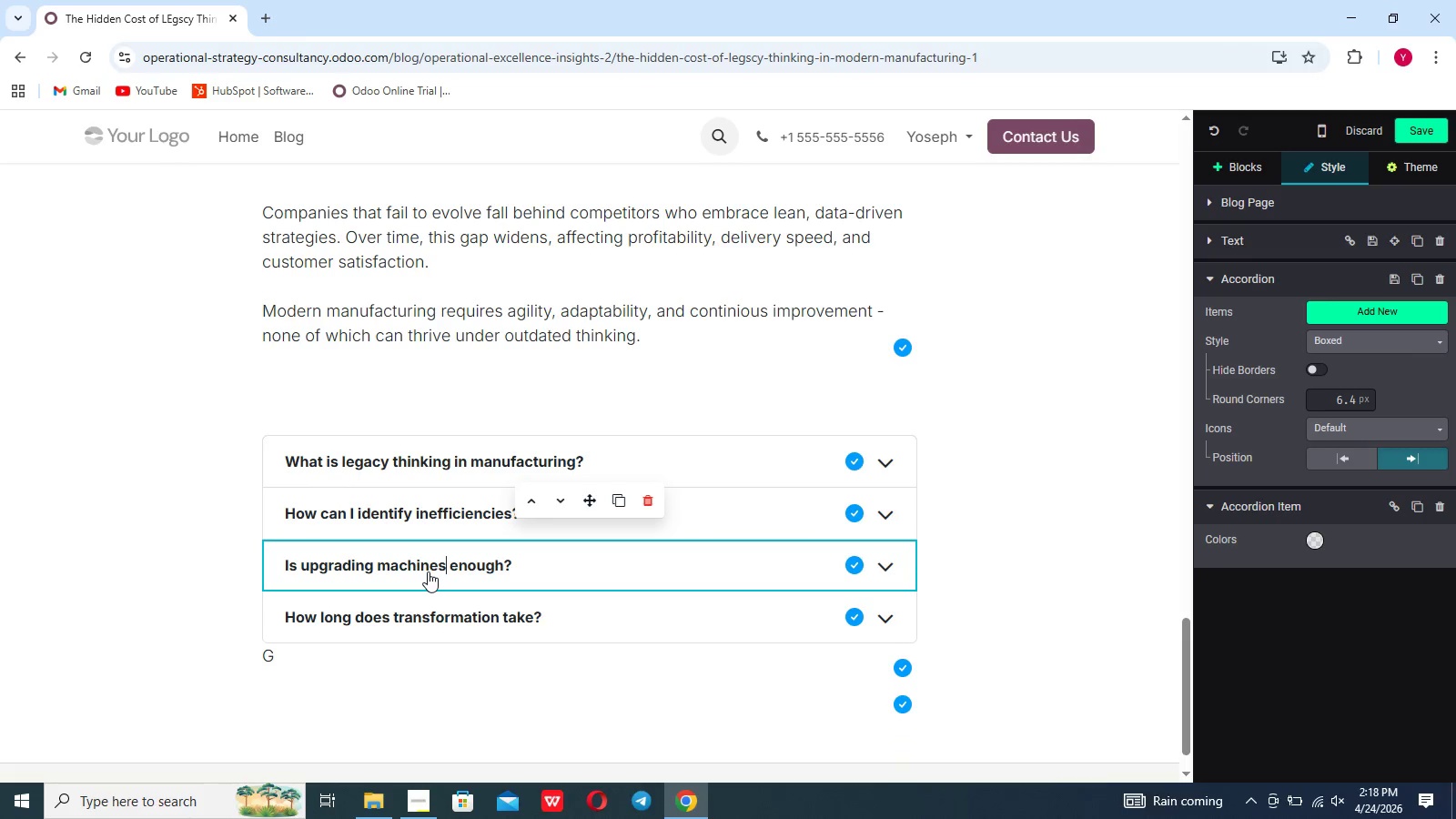 
wait(10.41)
 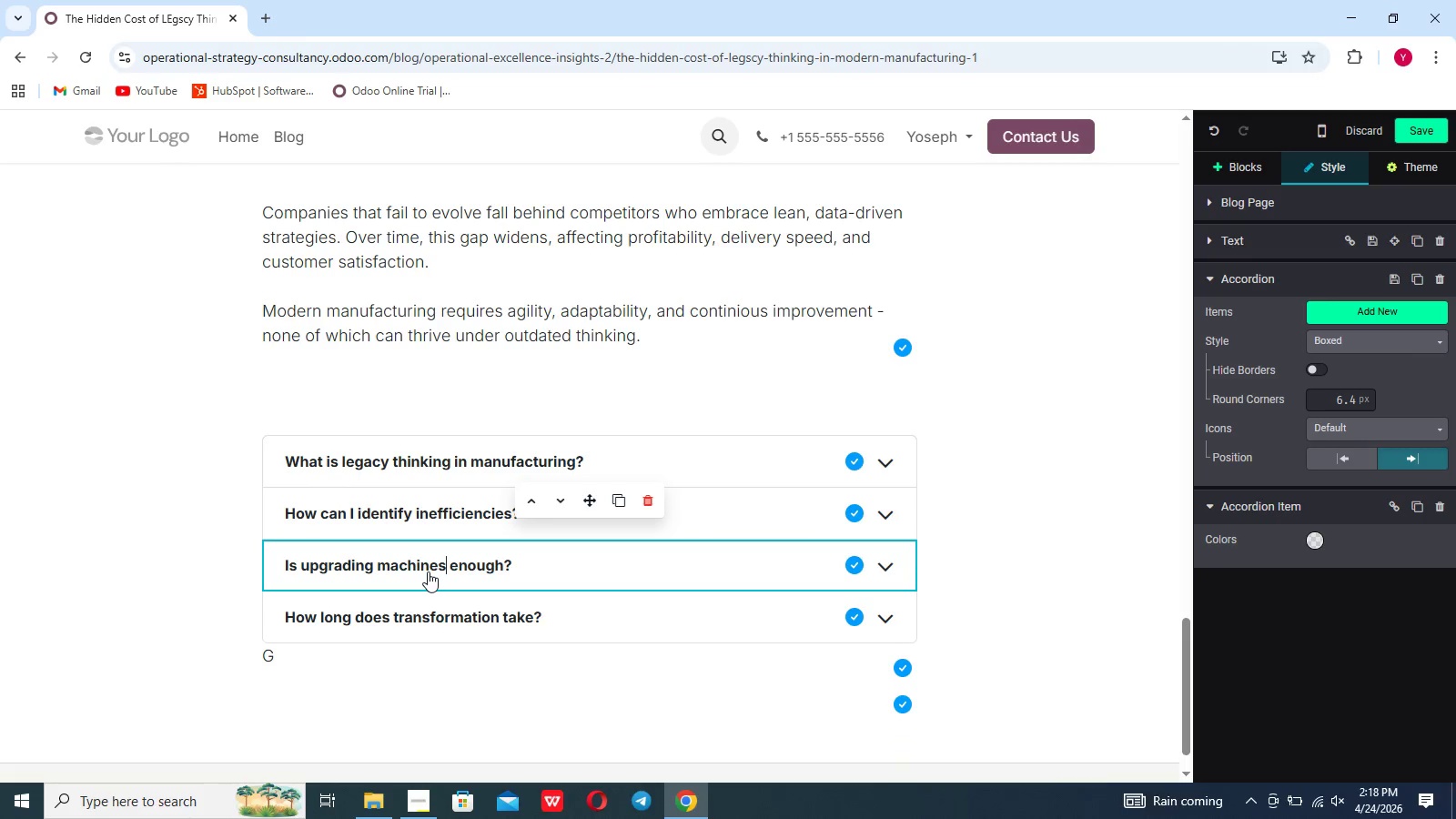 
left_click([455, 579])
 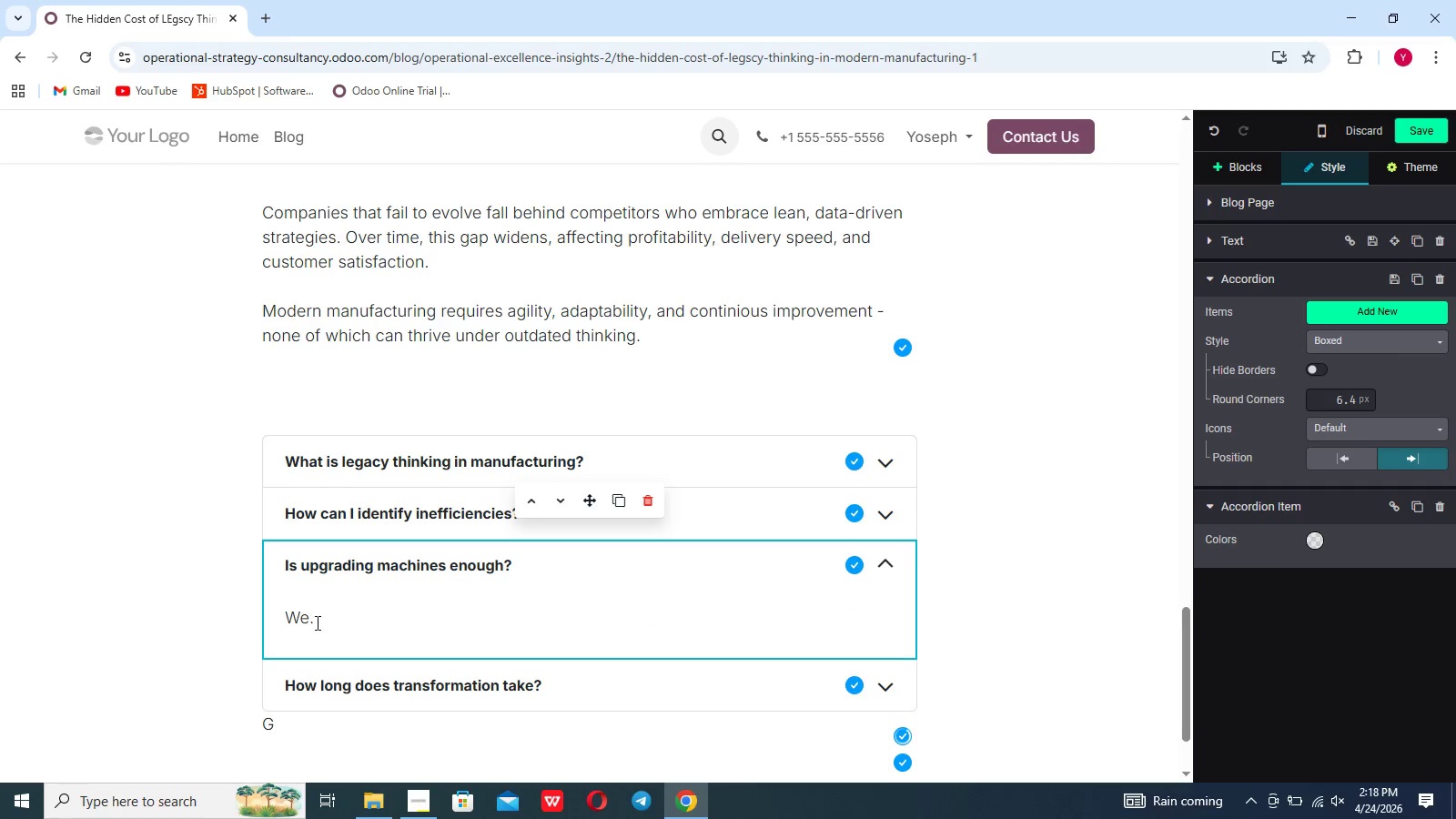 
left_click([312, 622])
 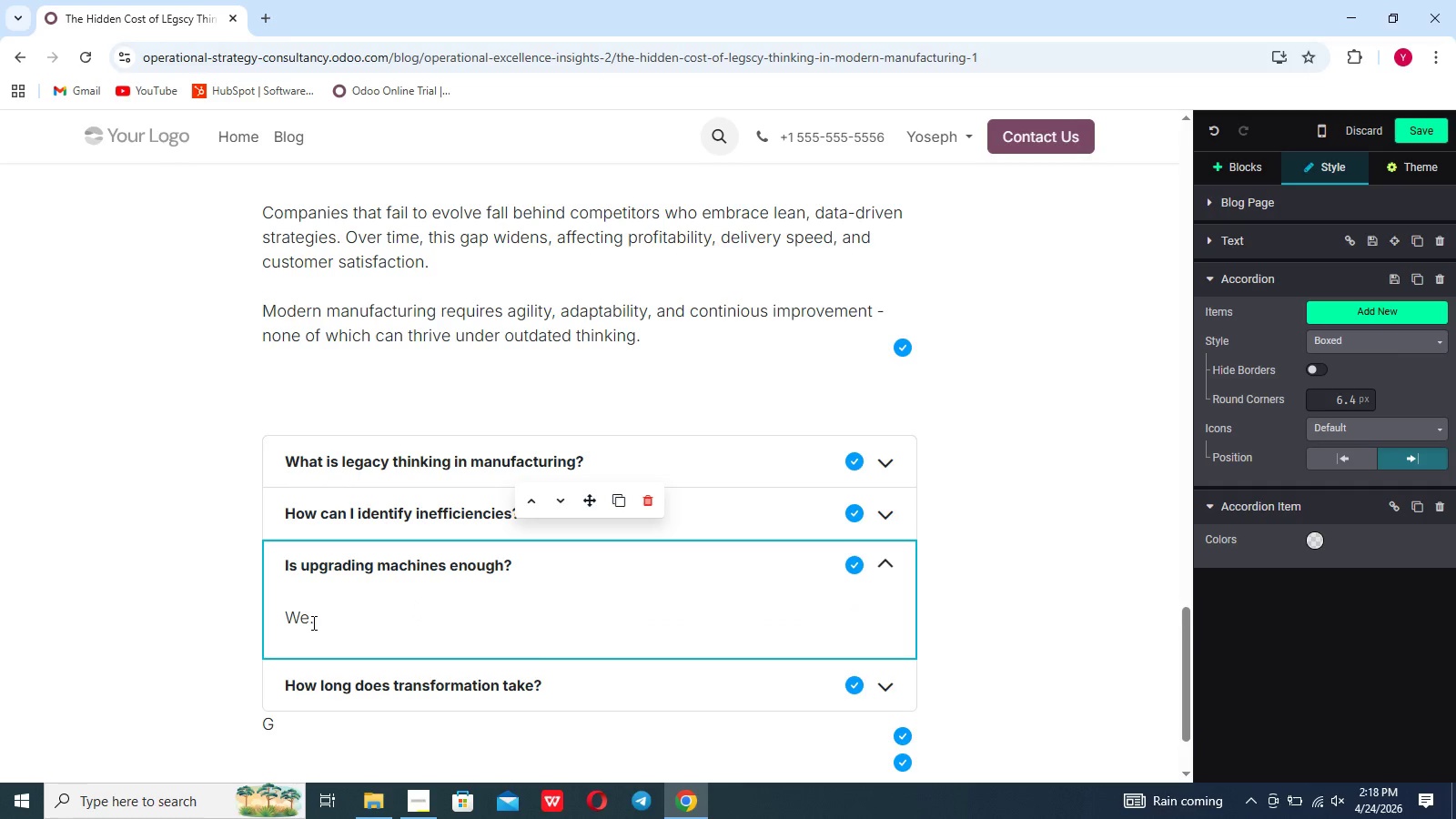 
key(Backspace)
key(Backspace)
key(Backspace)
type(No-pe)
key(Backspace)
type(rocess and mindset must change)
 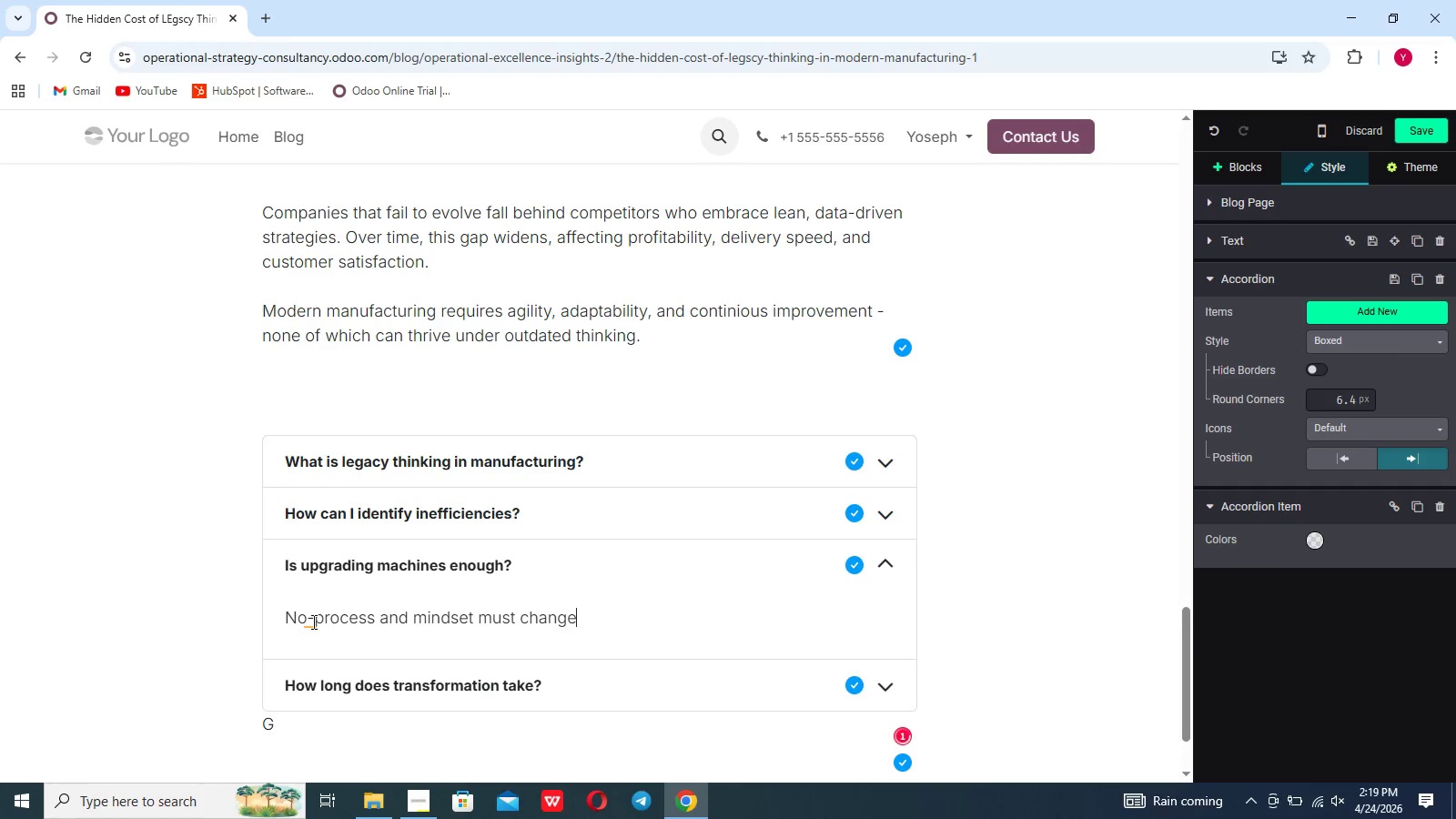 
type( alongti)
key(Backspace)
key(Backspace)
type(side technology to see reak)
key(Backspace)
type(l improvement)
 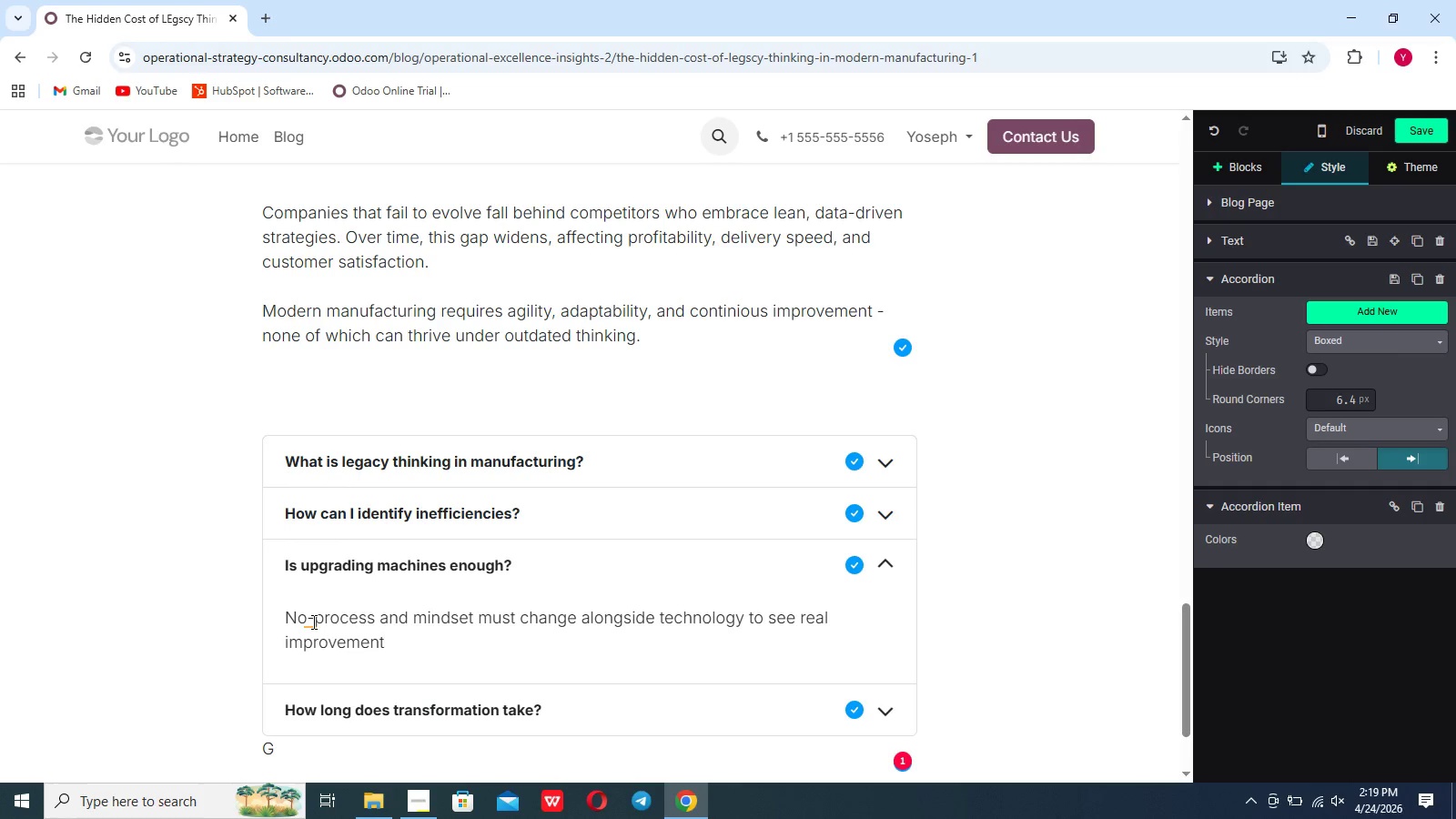 
key(Period)
 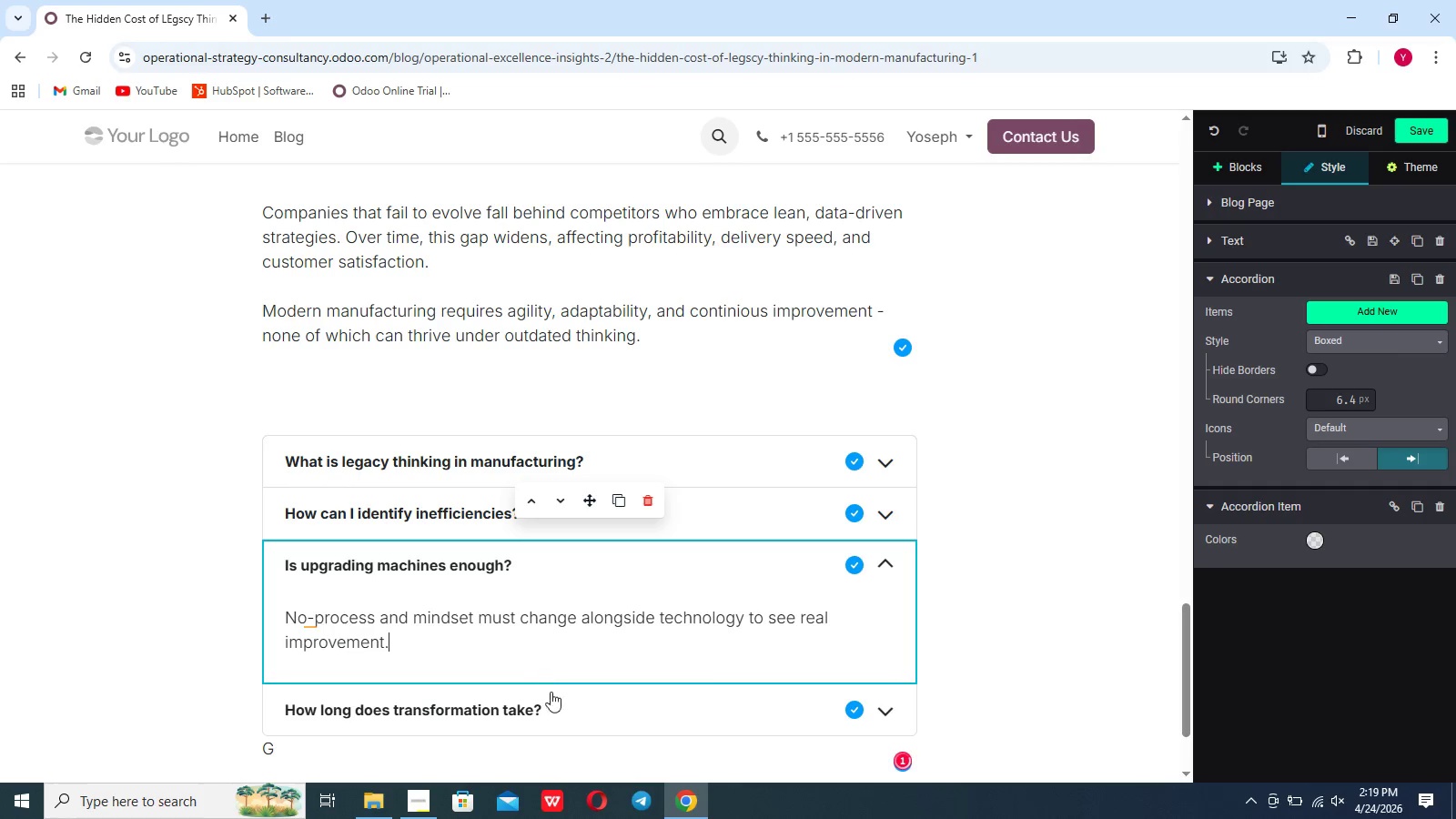 
left_click([553, 709])
 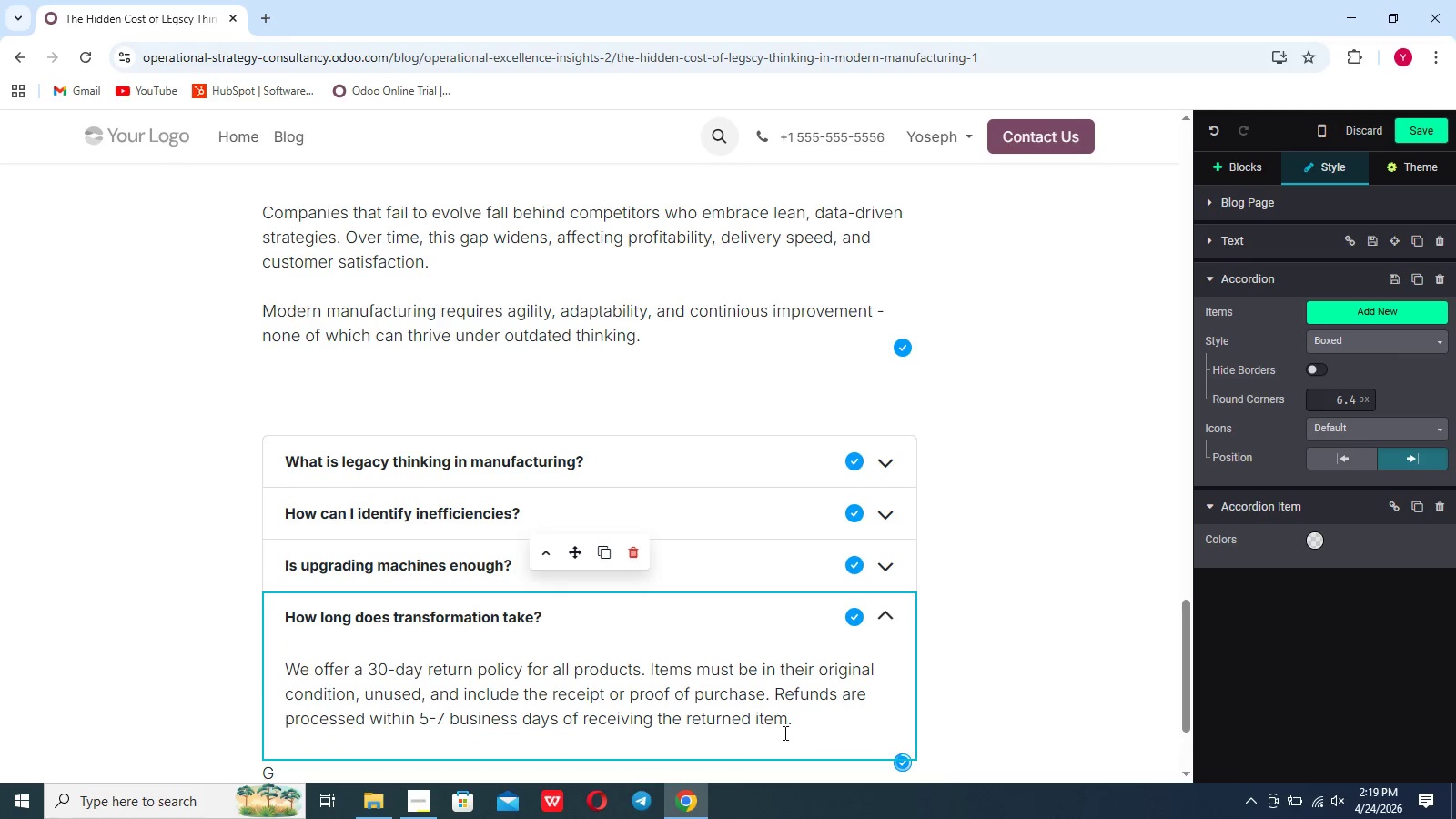 
left_click_drag(start_coordinate=[794, 724], to_coordinate=[308, 672])
 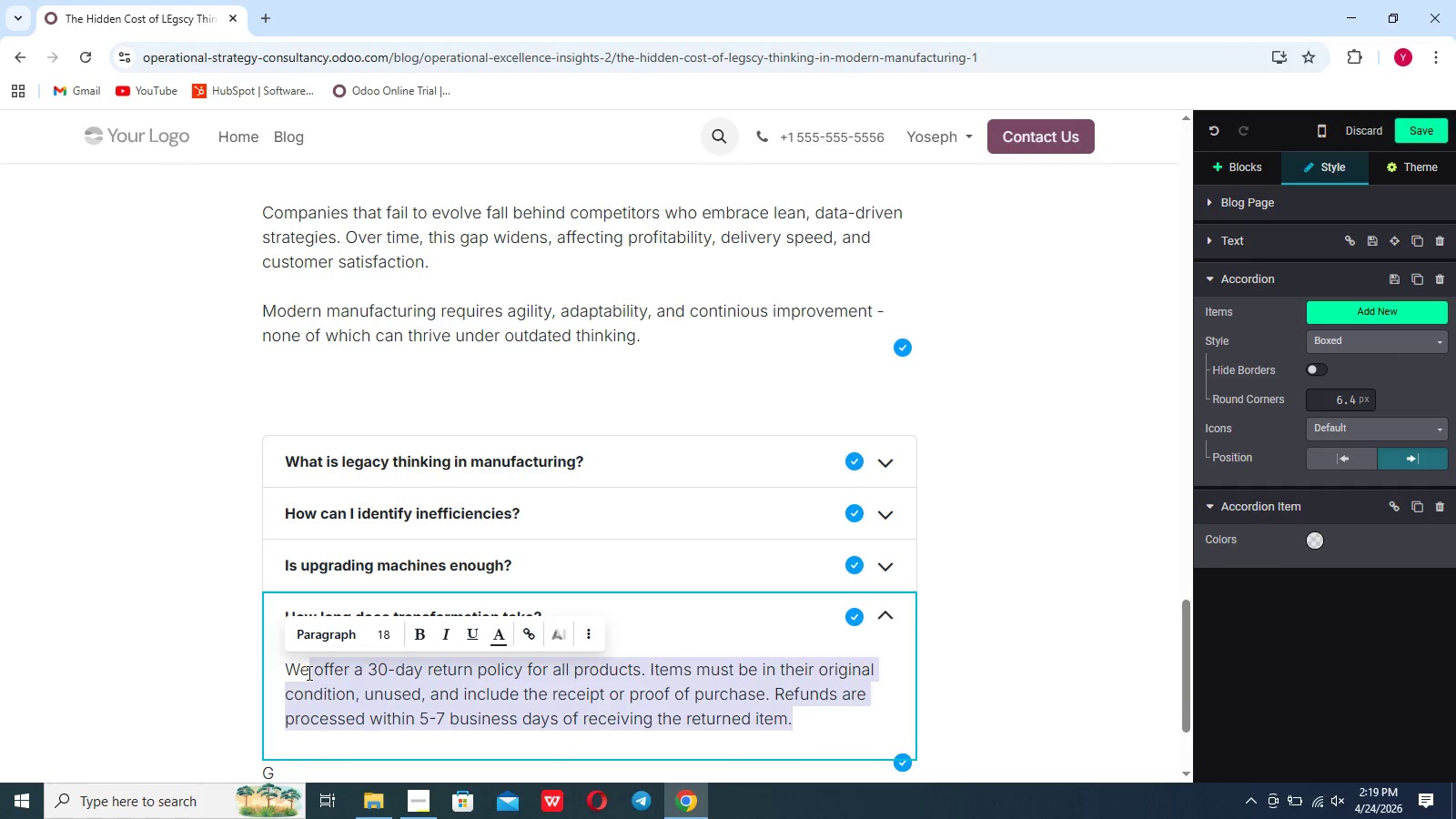 
key(Backspace)
 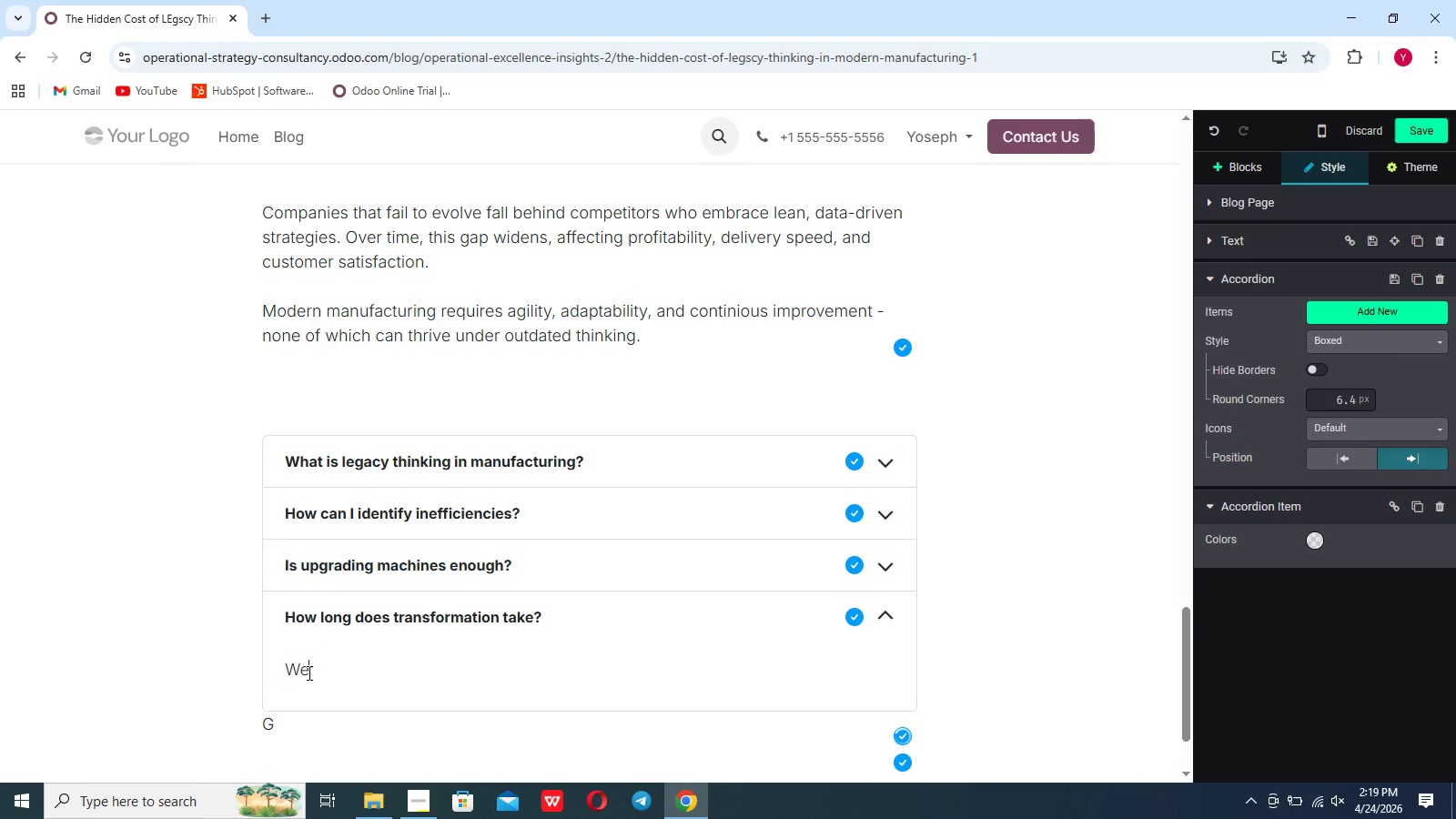 
key(Backspace)
 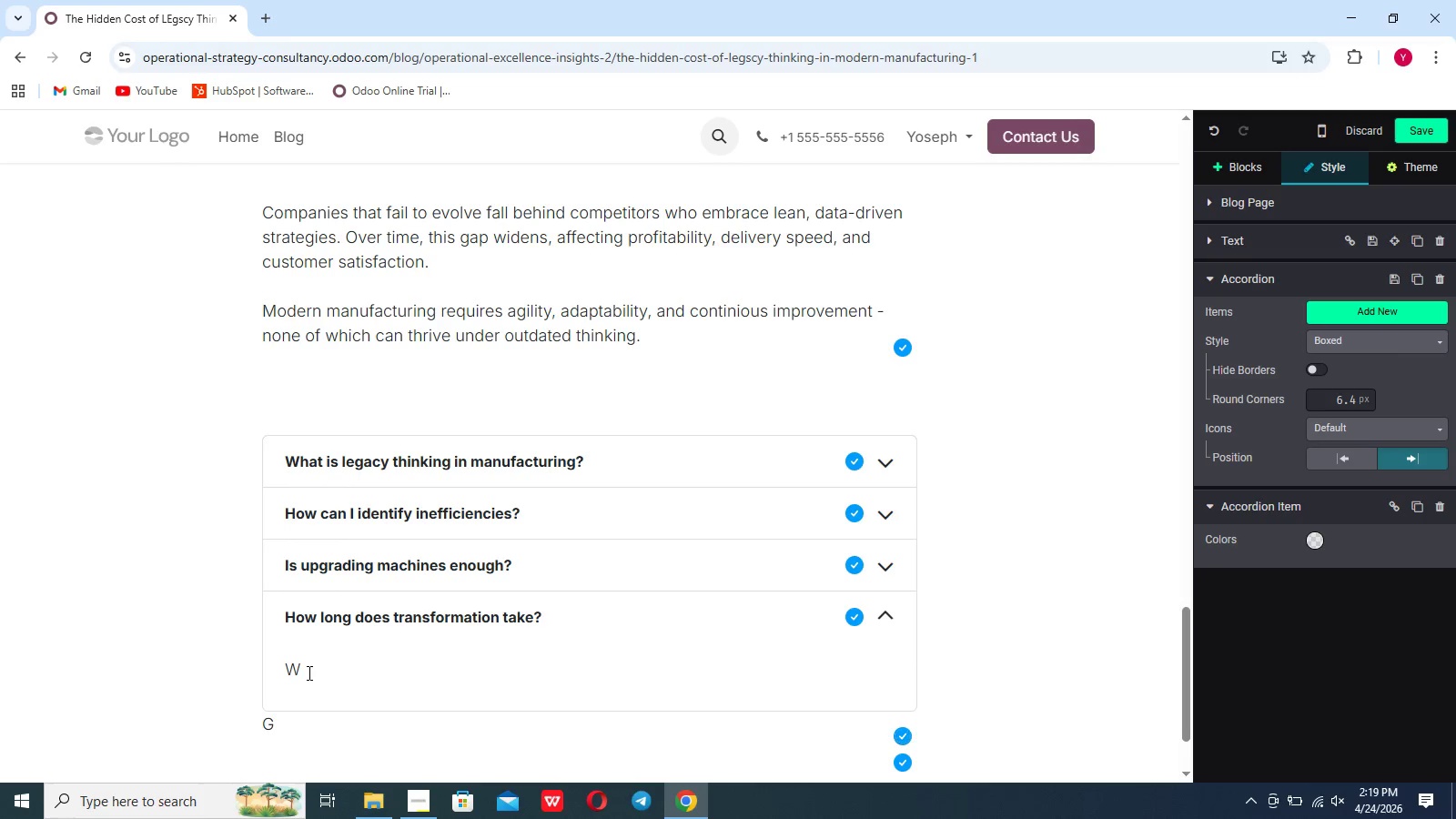 
hold_key(key=ShiftLeft, duration=1.51)
 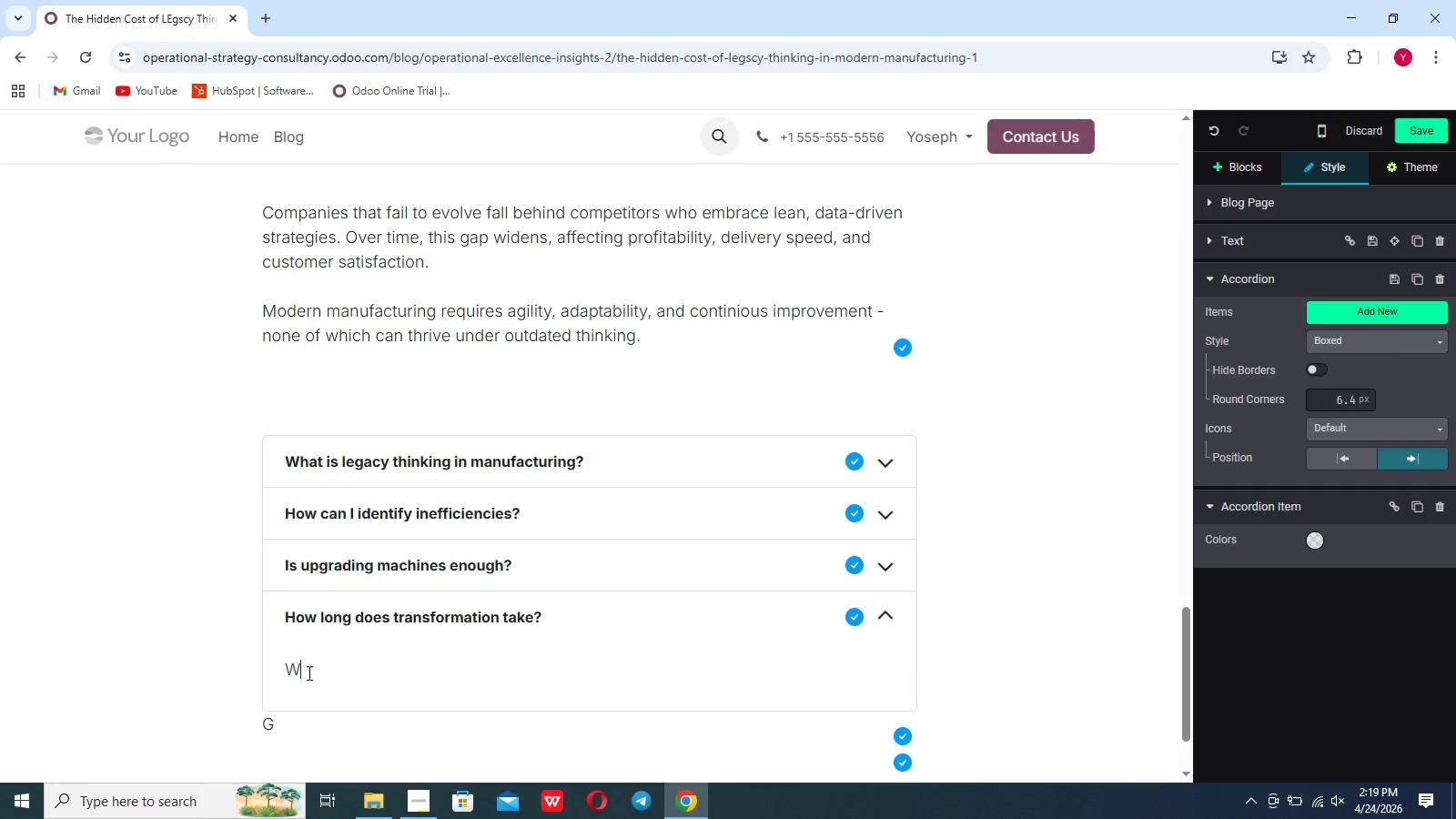 
type(Mes)
 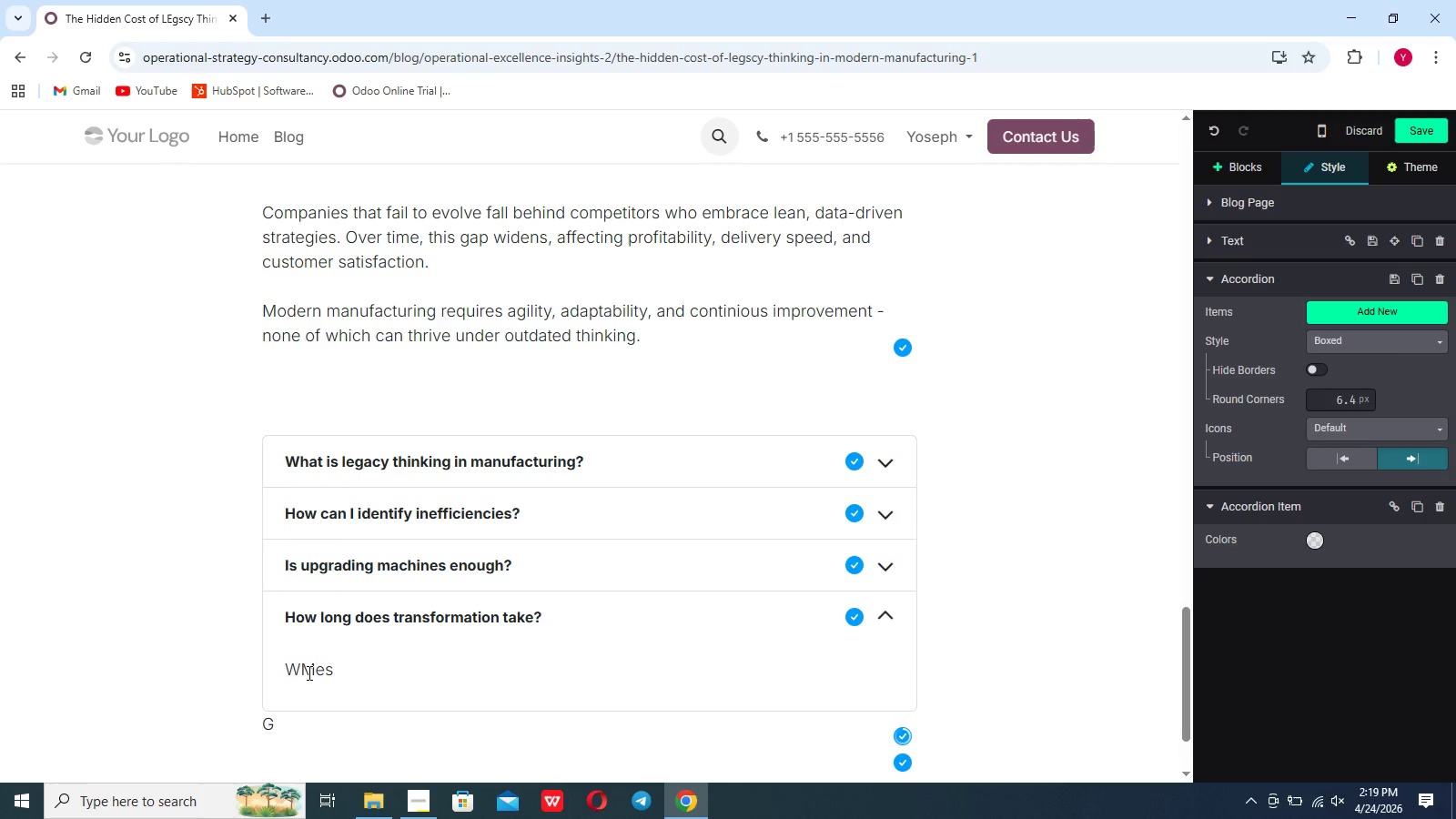 
key(ArrowLeft)
 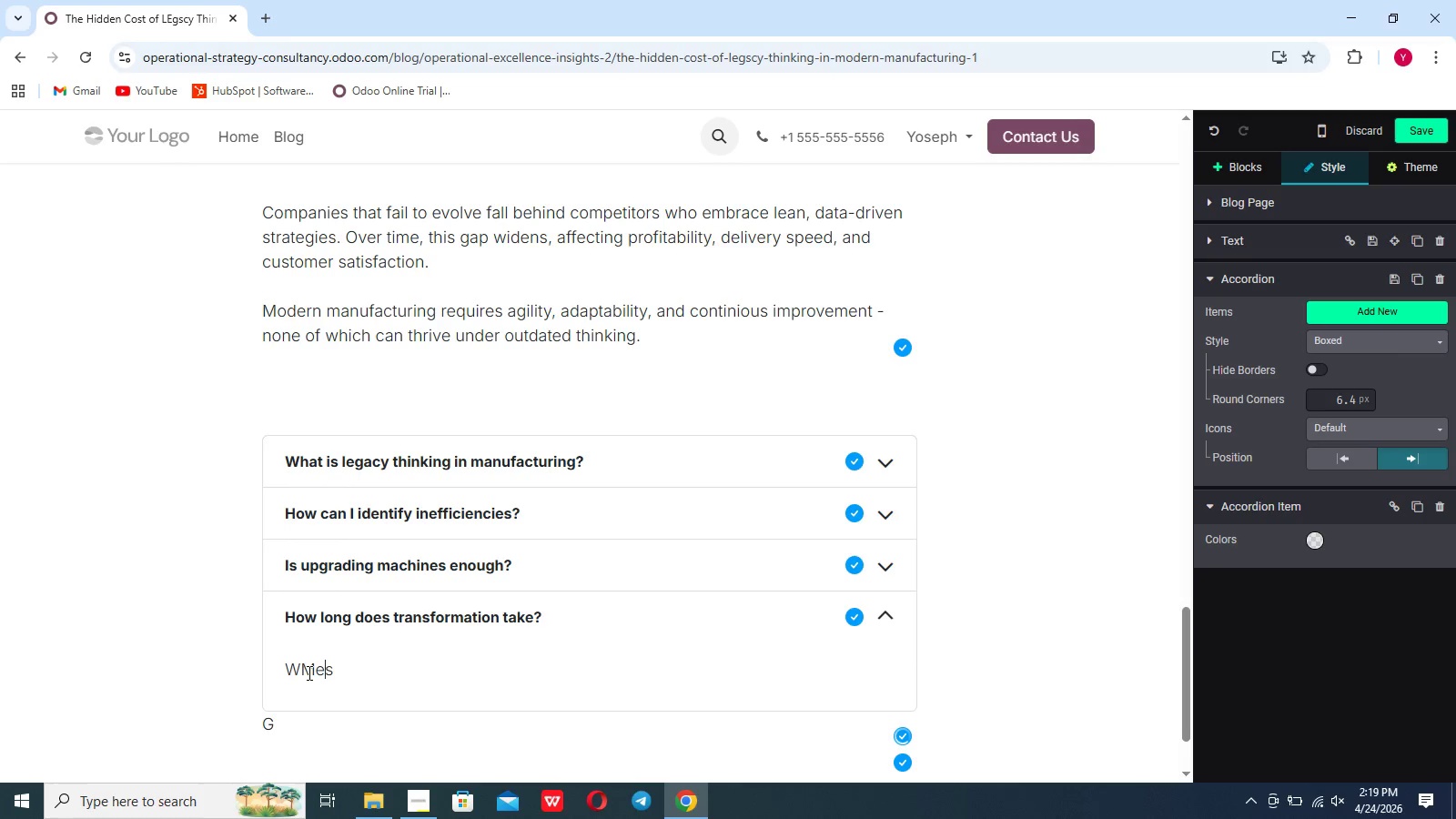 
key(ArrowLeft)
 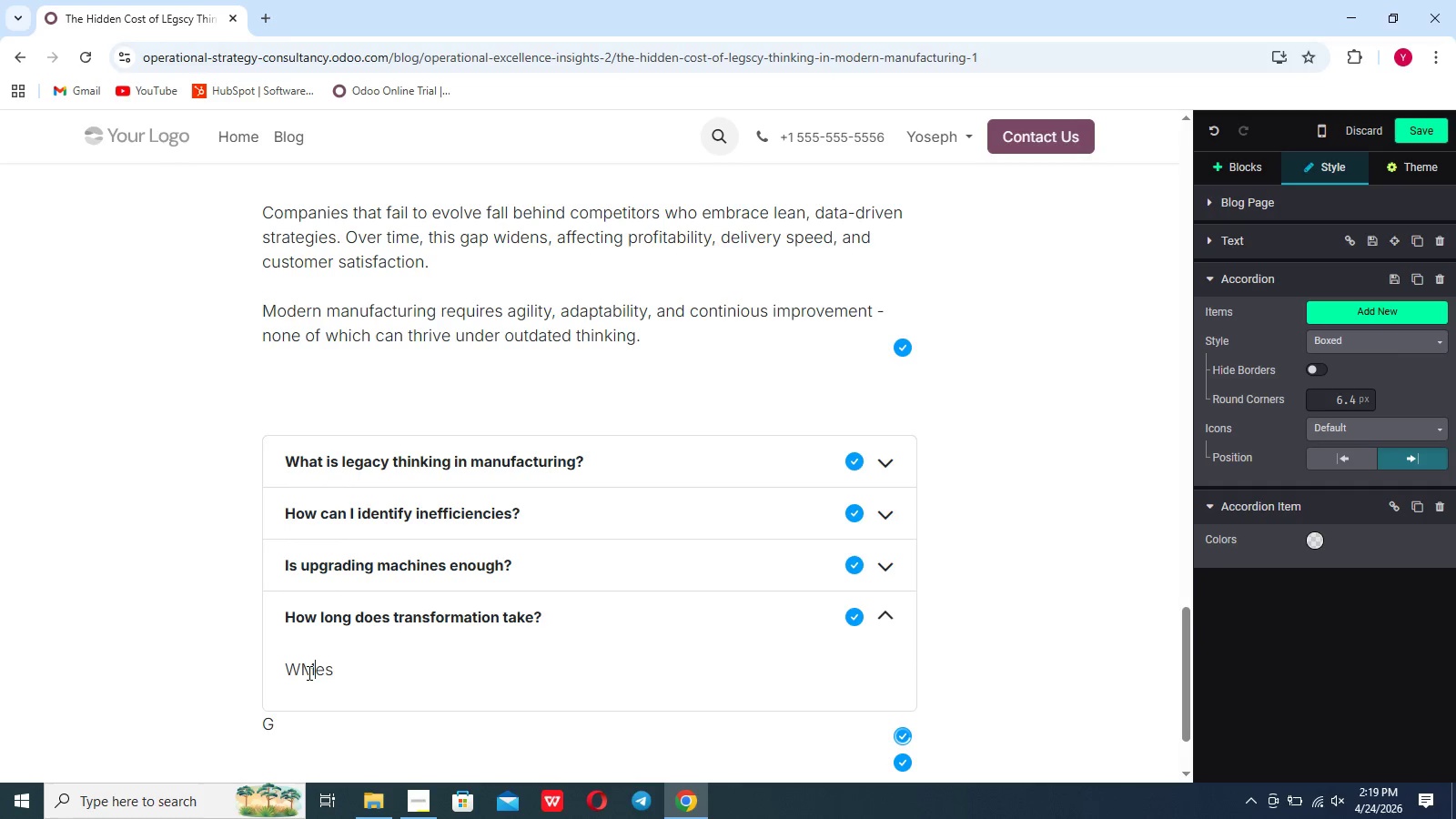 
key(ArrowLeft)
 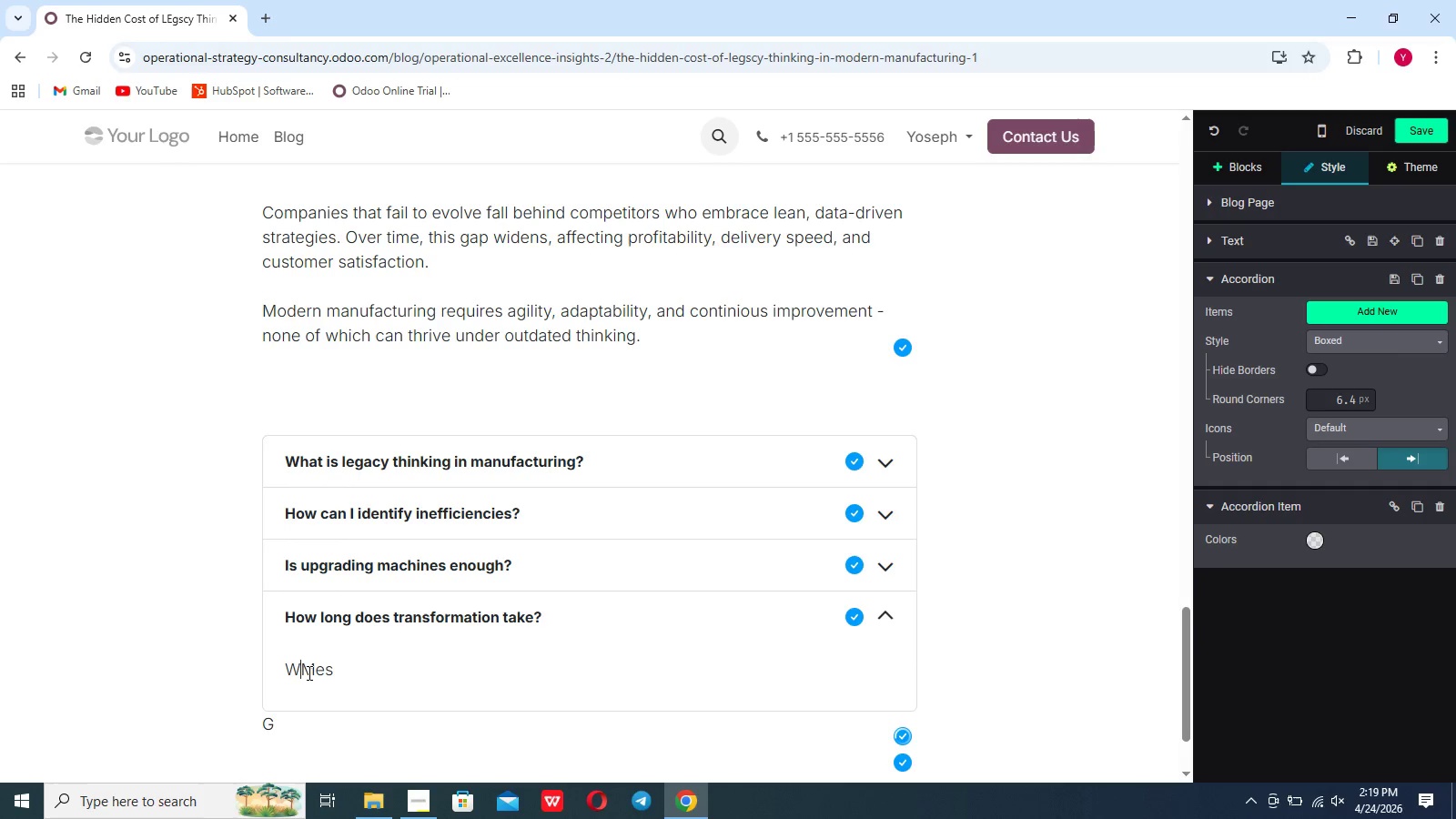 
key(Backspace)
 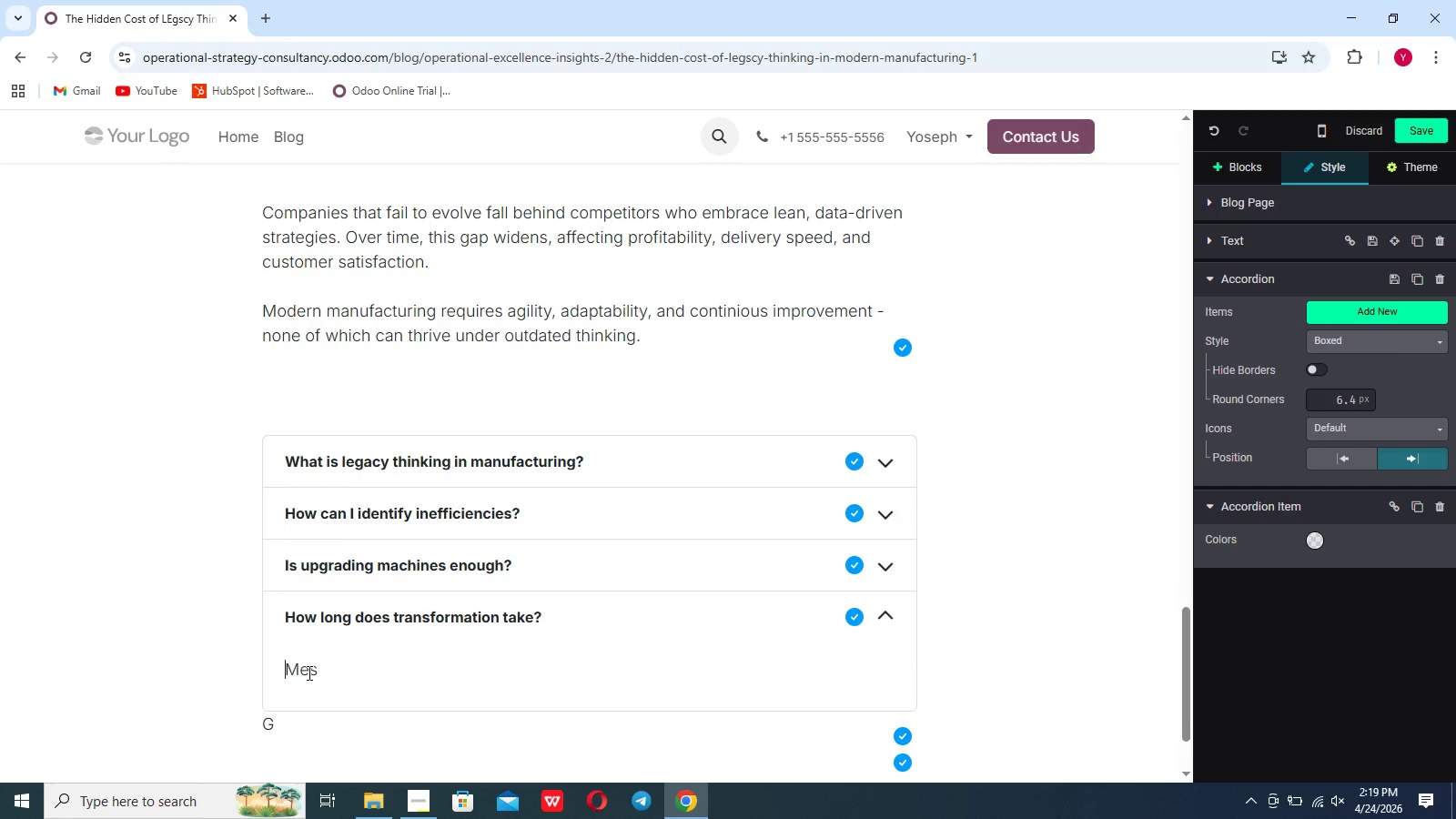 
key(ArrowRight)
 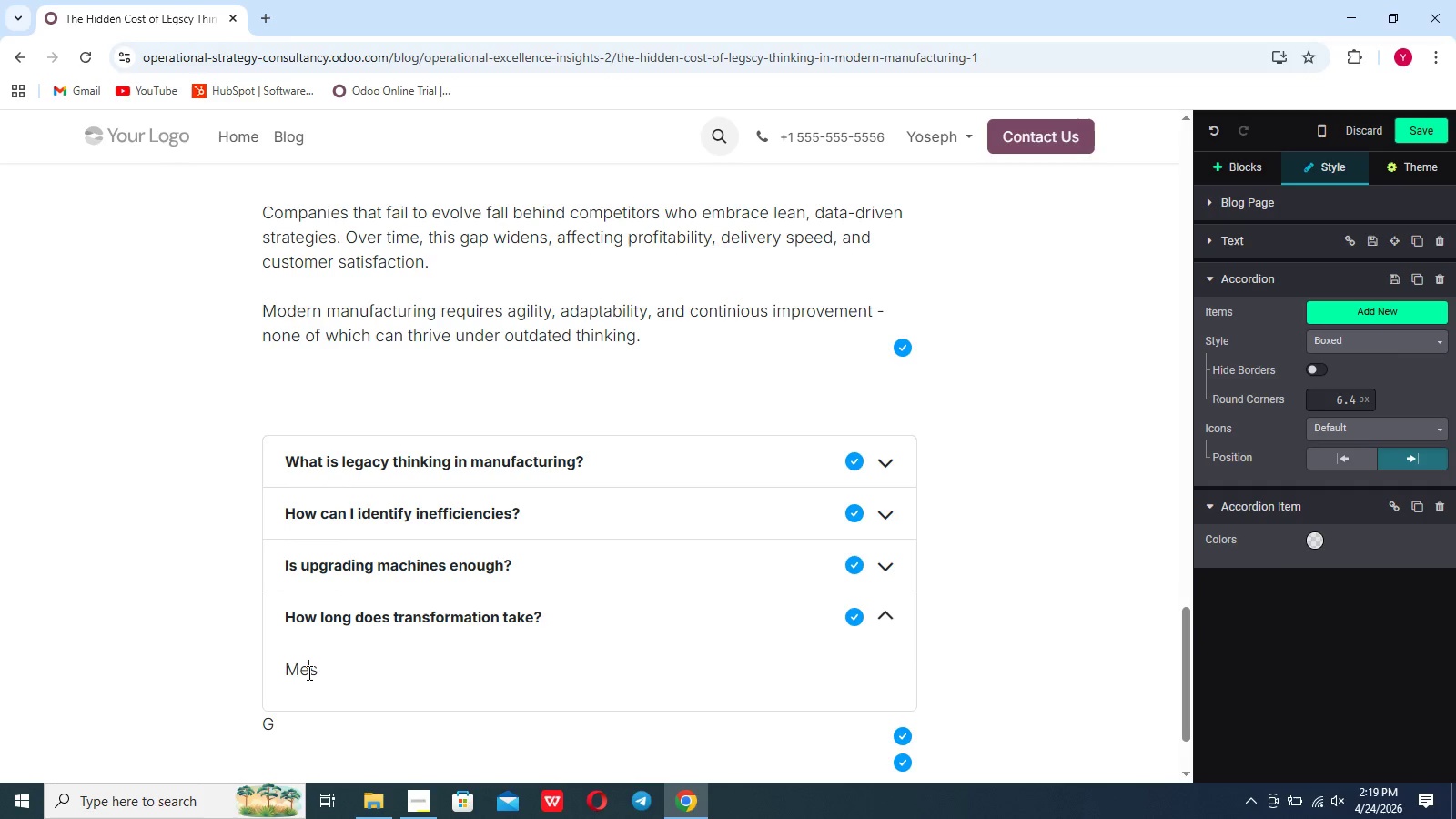 
key(ArrowRight)
 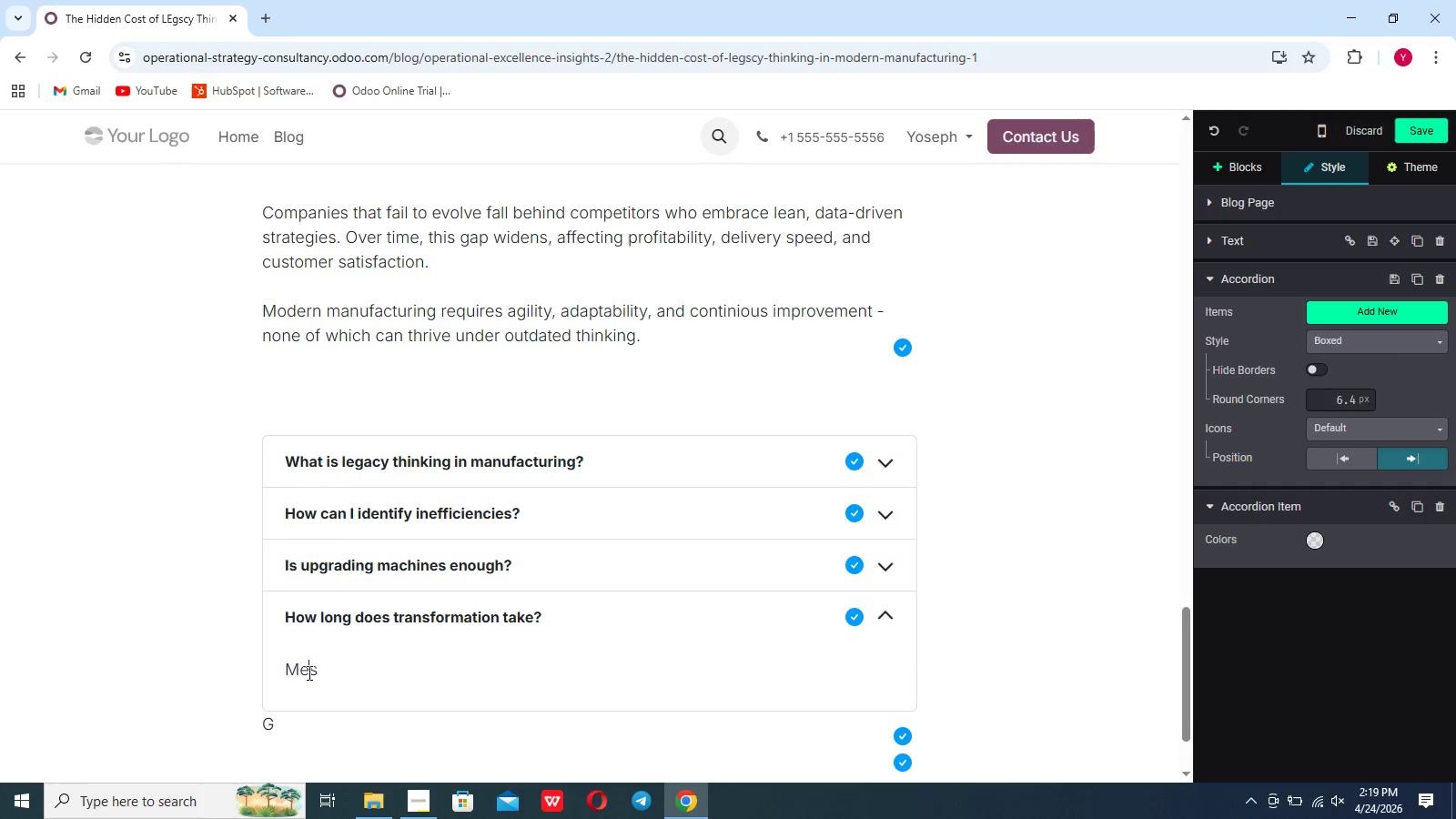 
key(ArrowRight)
 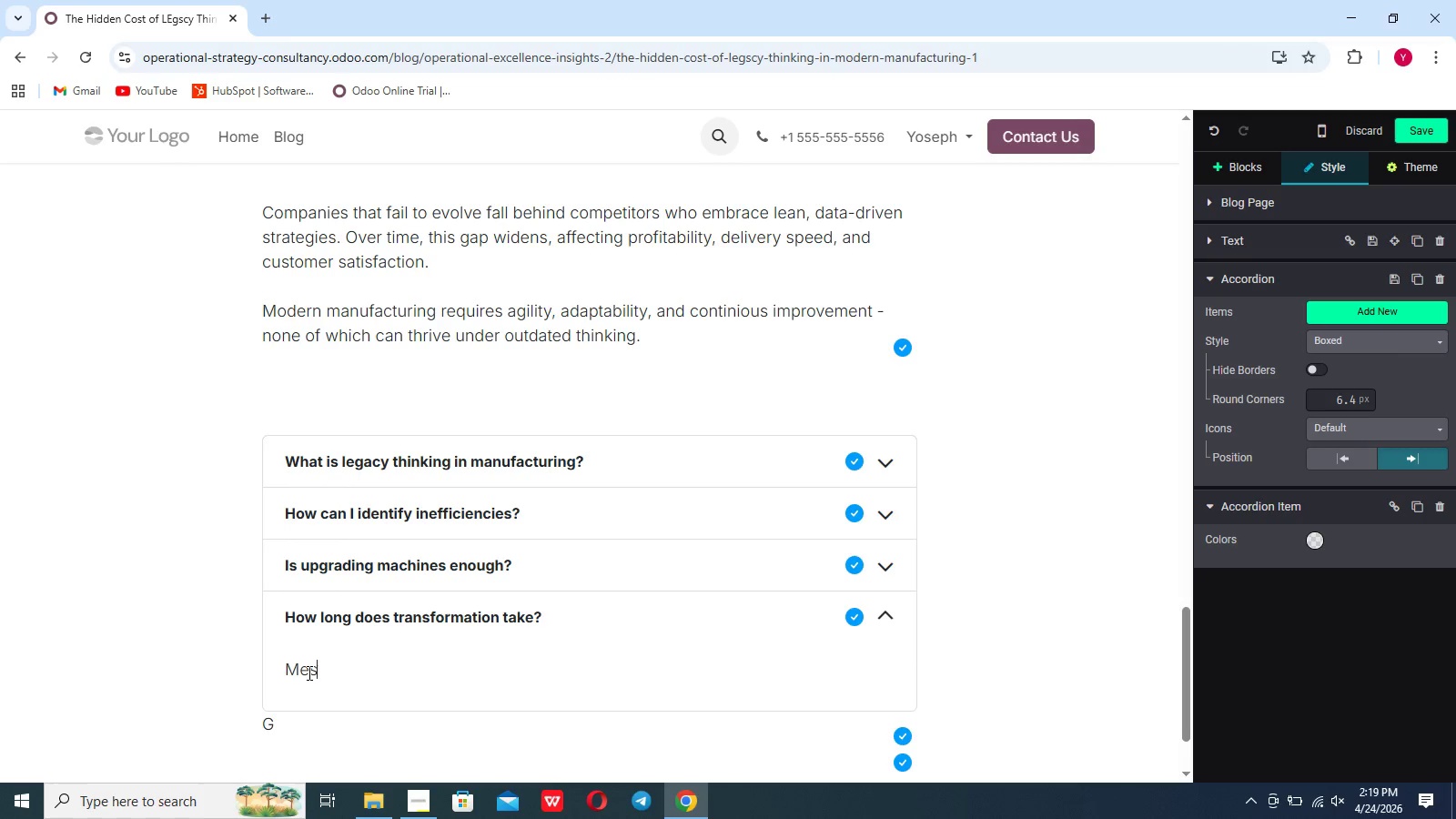 
key(Backspace)
type(aningful resy)
key(Backspace)
type(ults can be)
 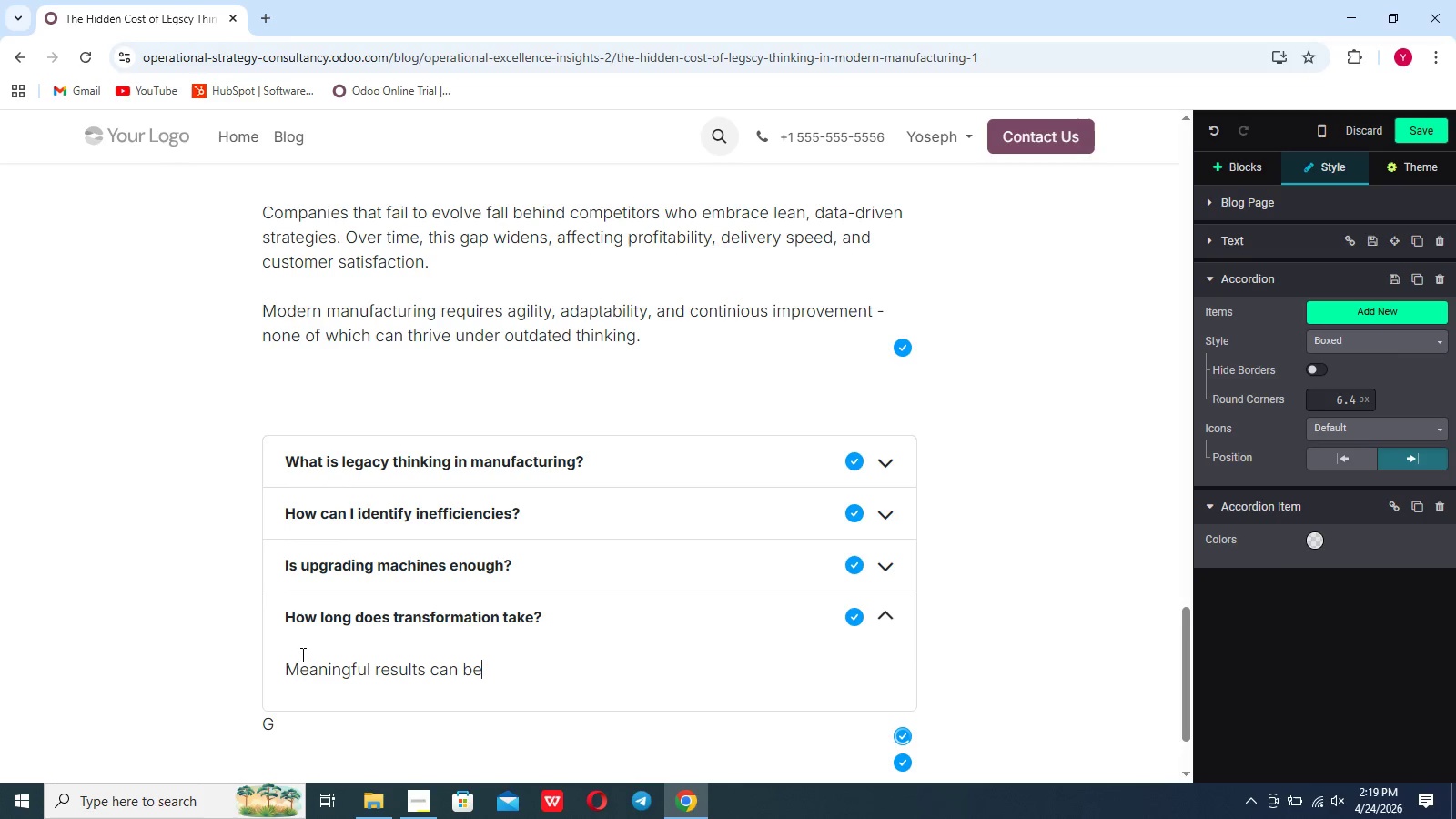 
type(gu)
key(Backspace)
type(in with)
 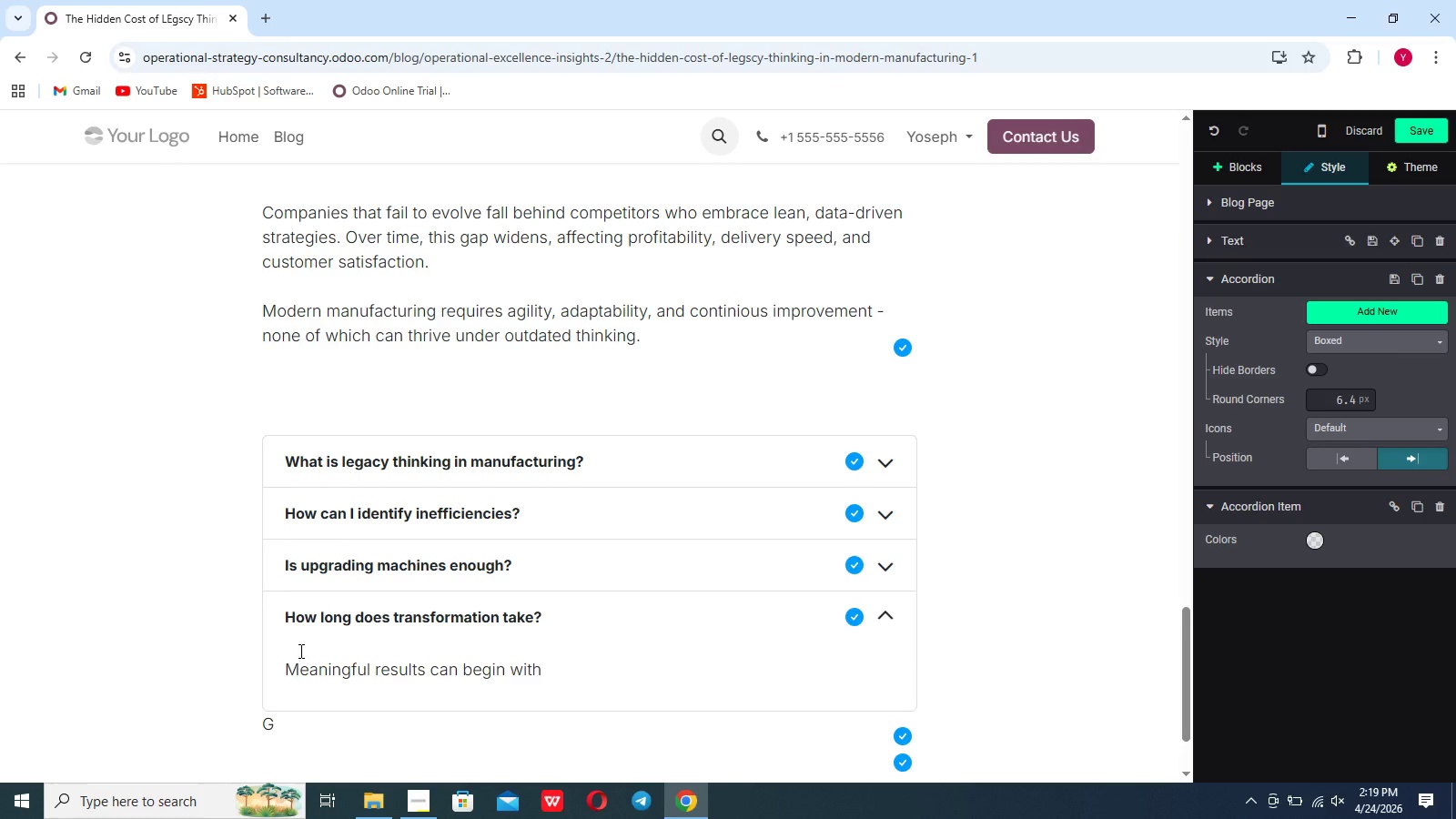 
wait(5.45)
 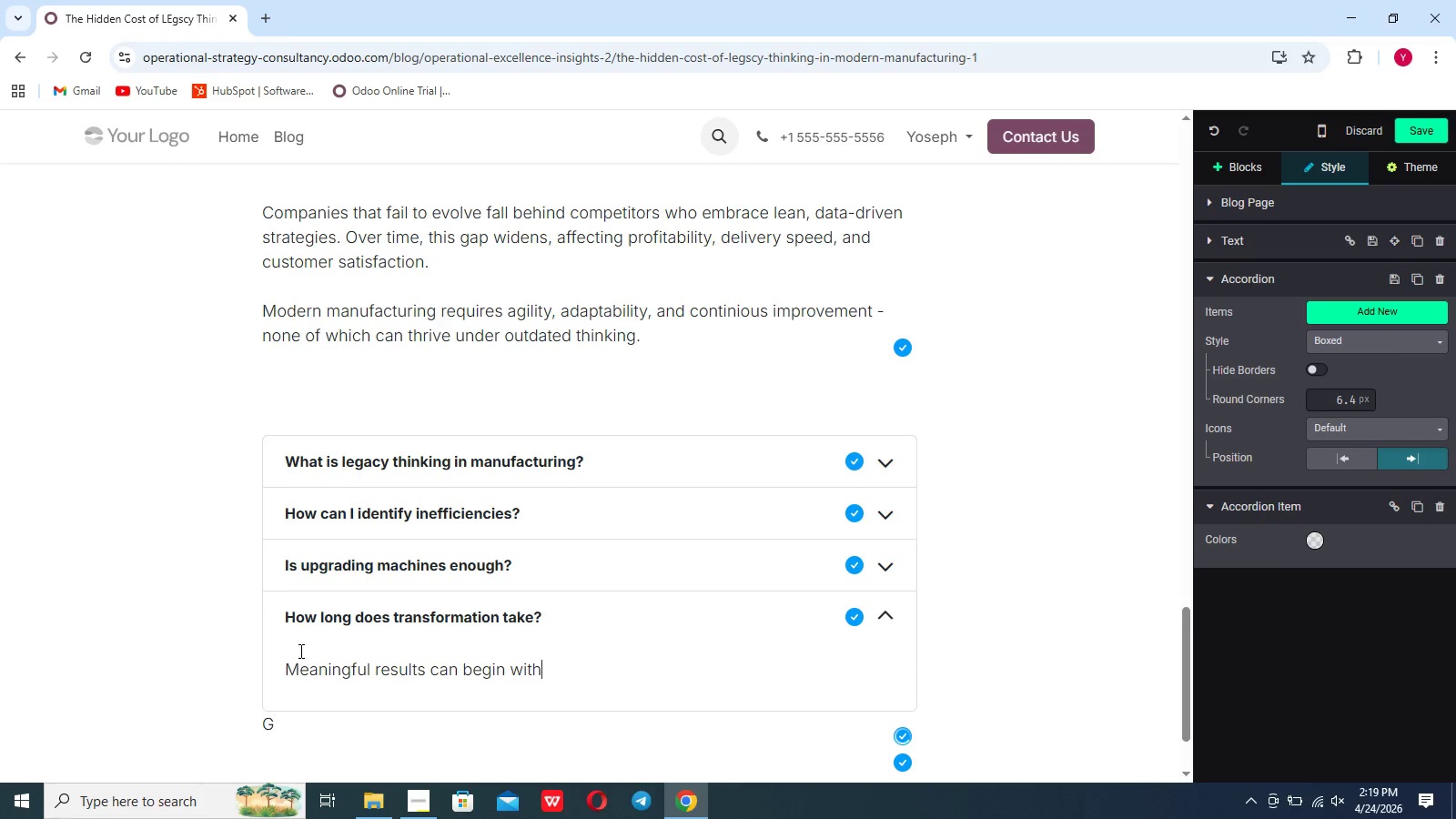 
type(in weeks, but full transformation typically takes a s)
key(Backspace)
type(few months.)
 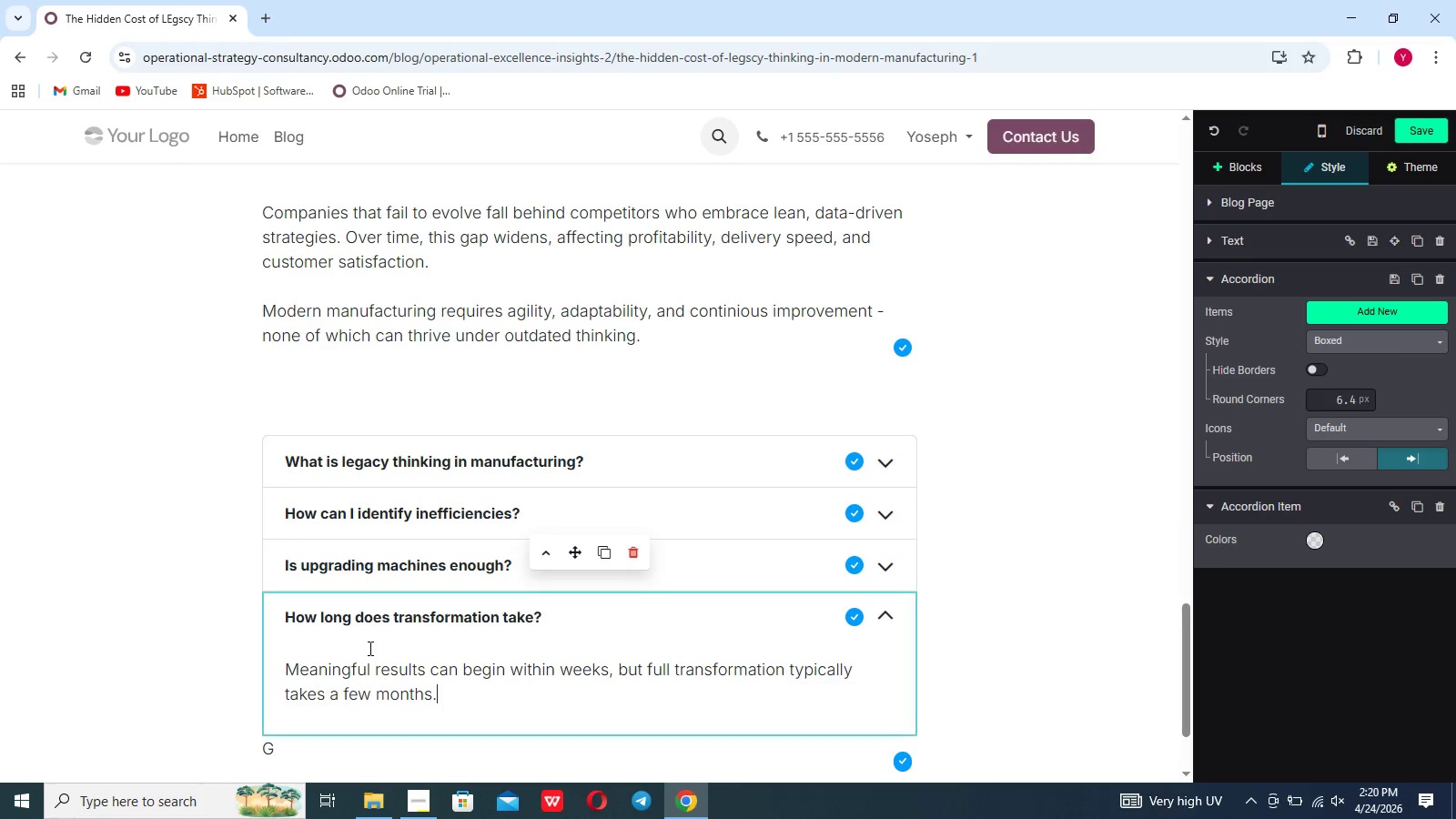 
scroll: coordinate [376, 624], scroll_direction: down, amount: 3.0
 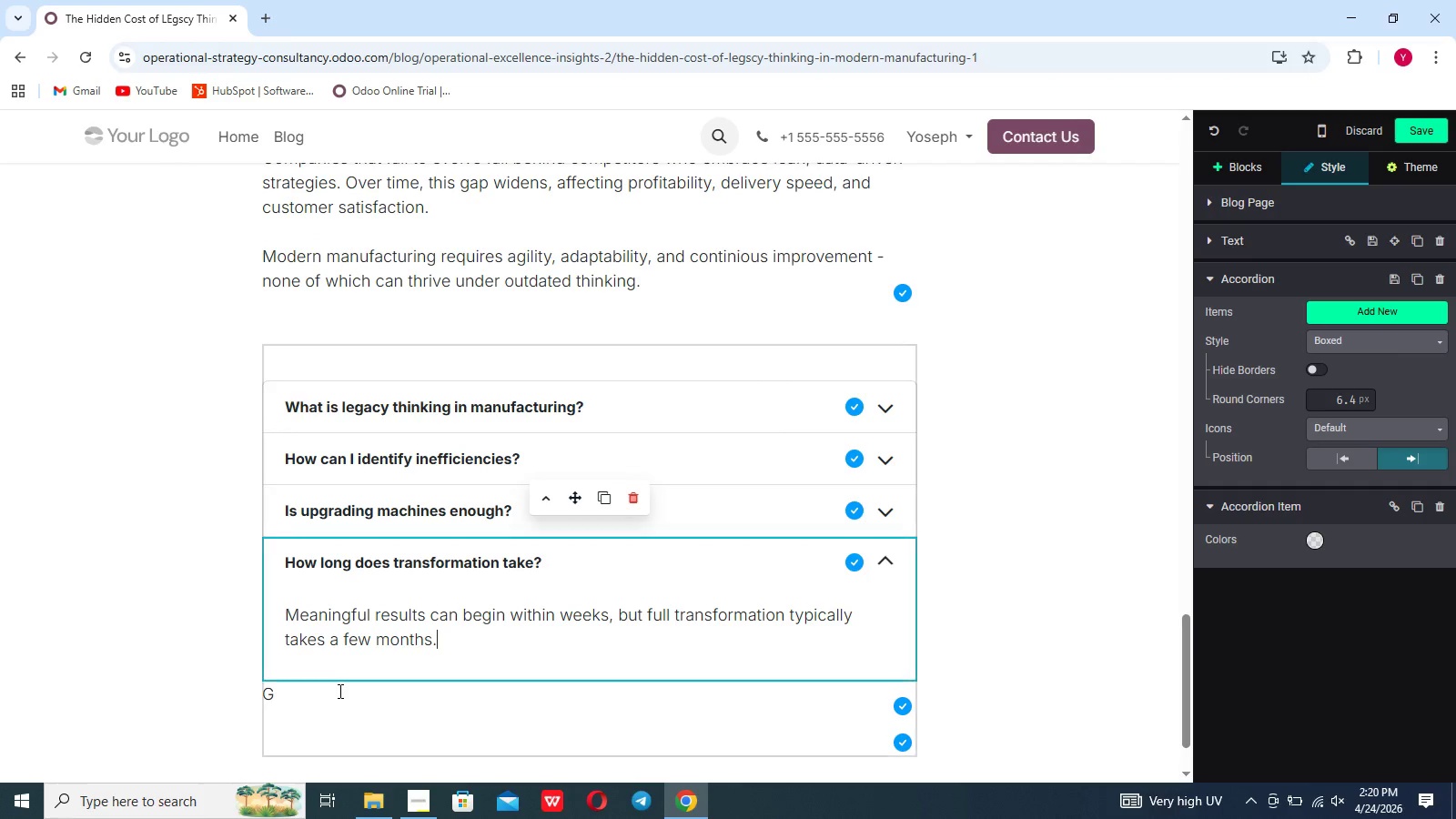 
left_click([339, 690])
 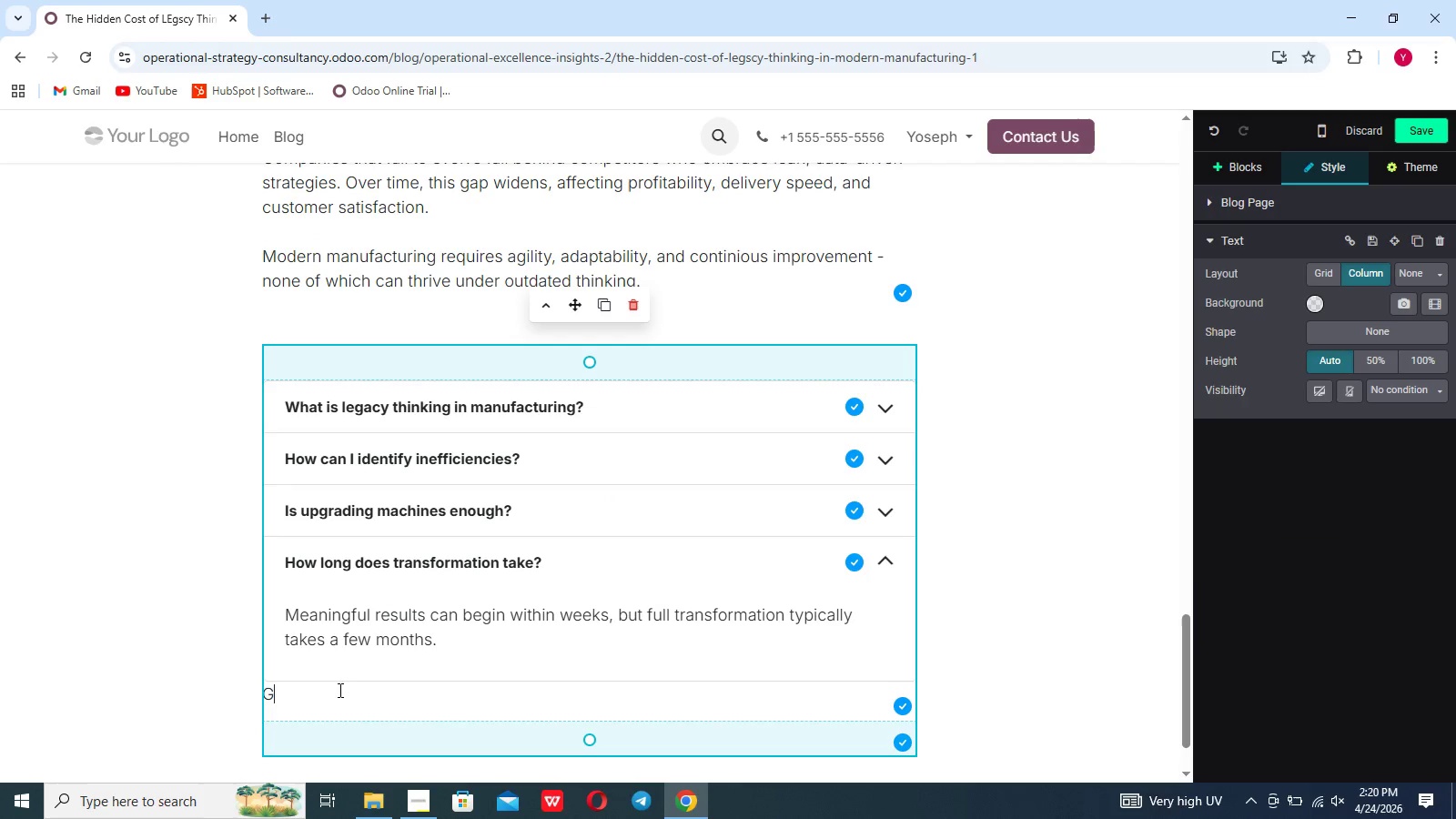 
key(Backspace)
 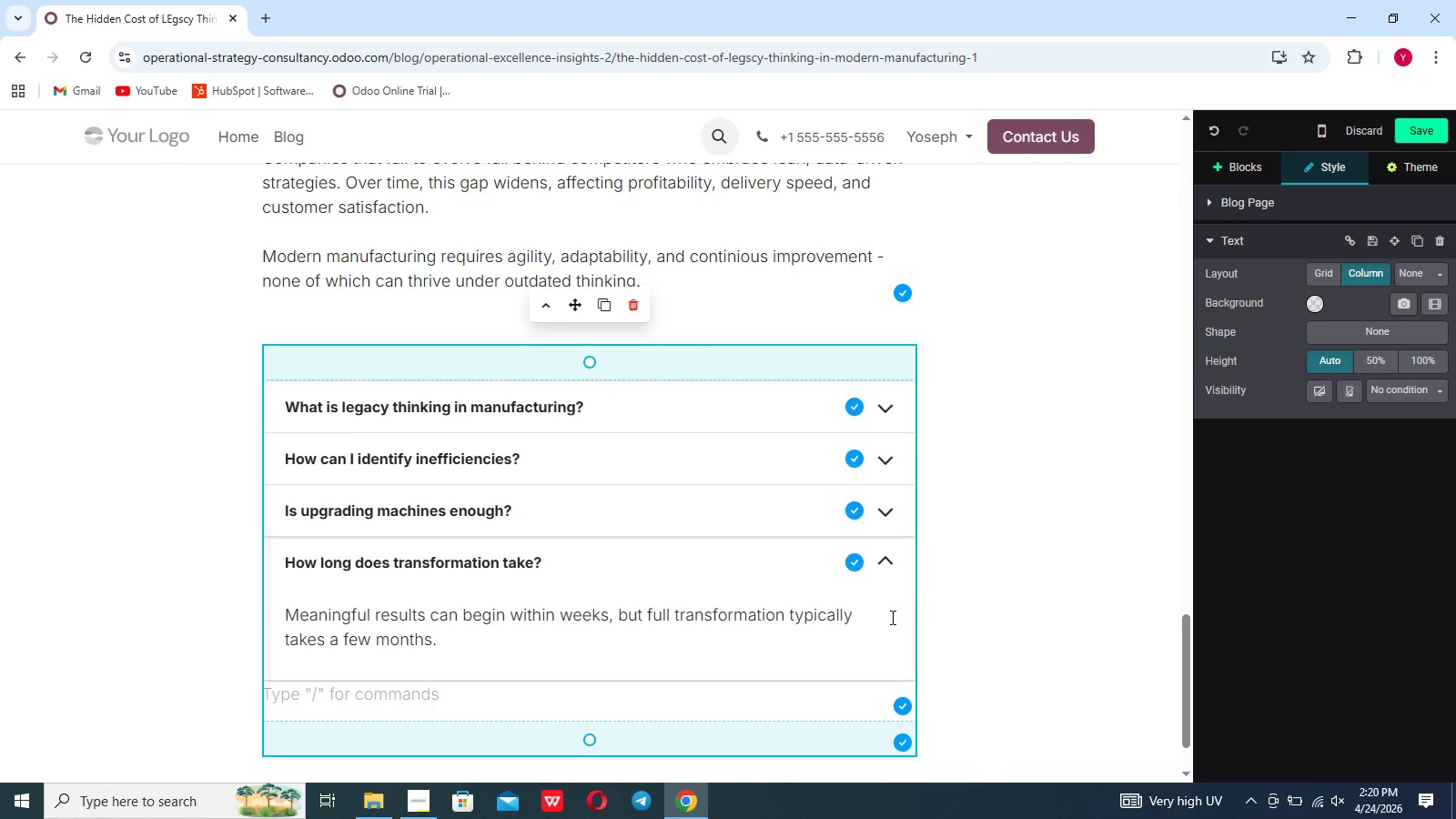 
left_click([896, 552])
 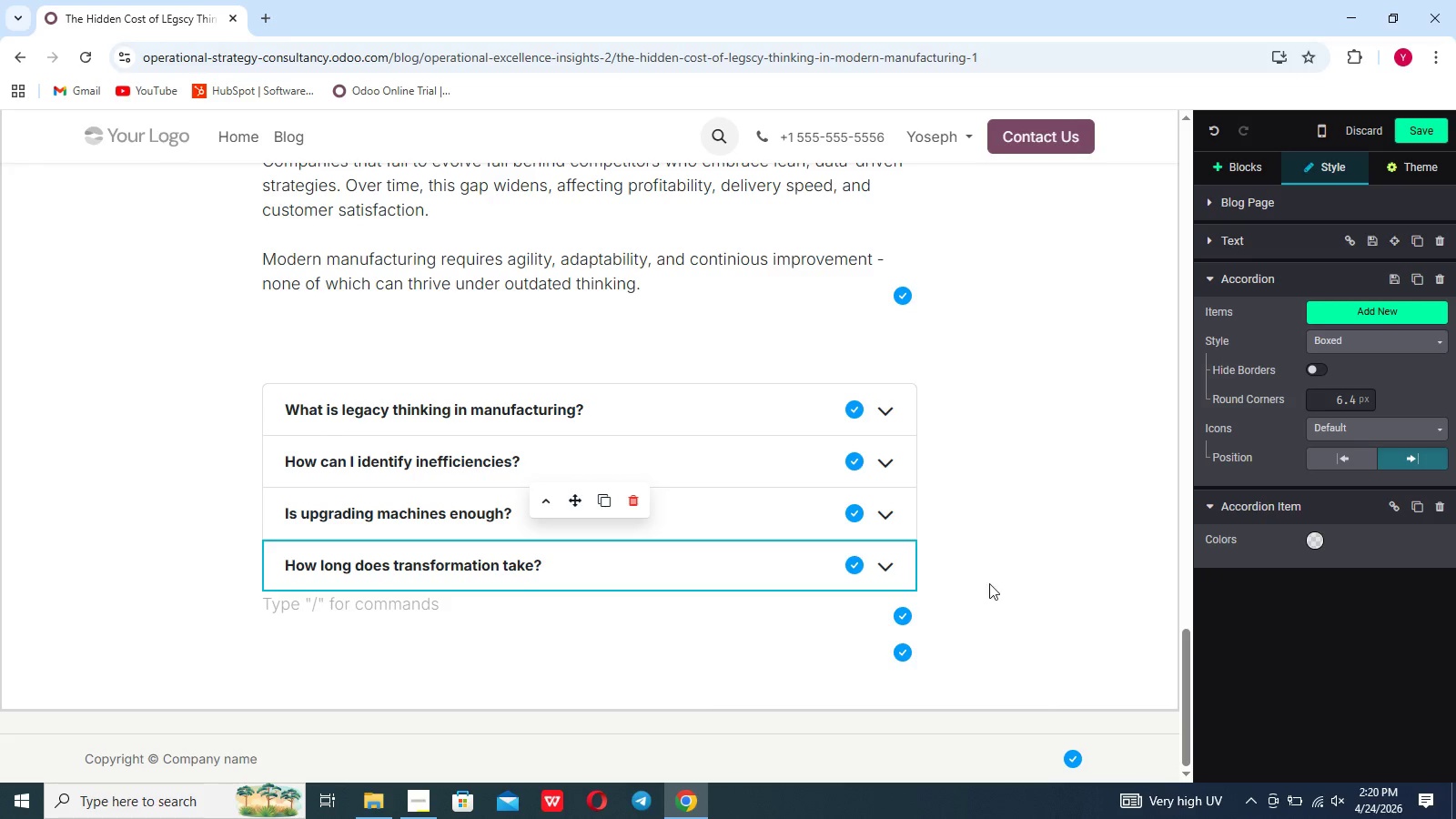 
left_click([1045, 561])
 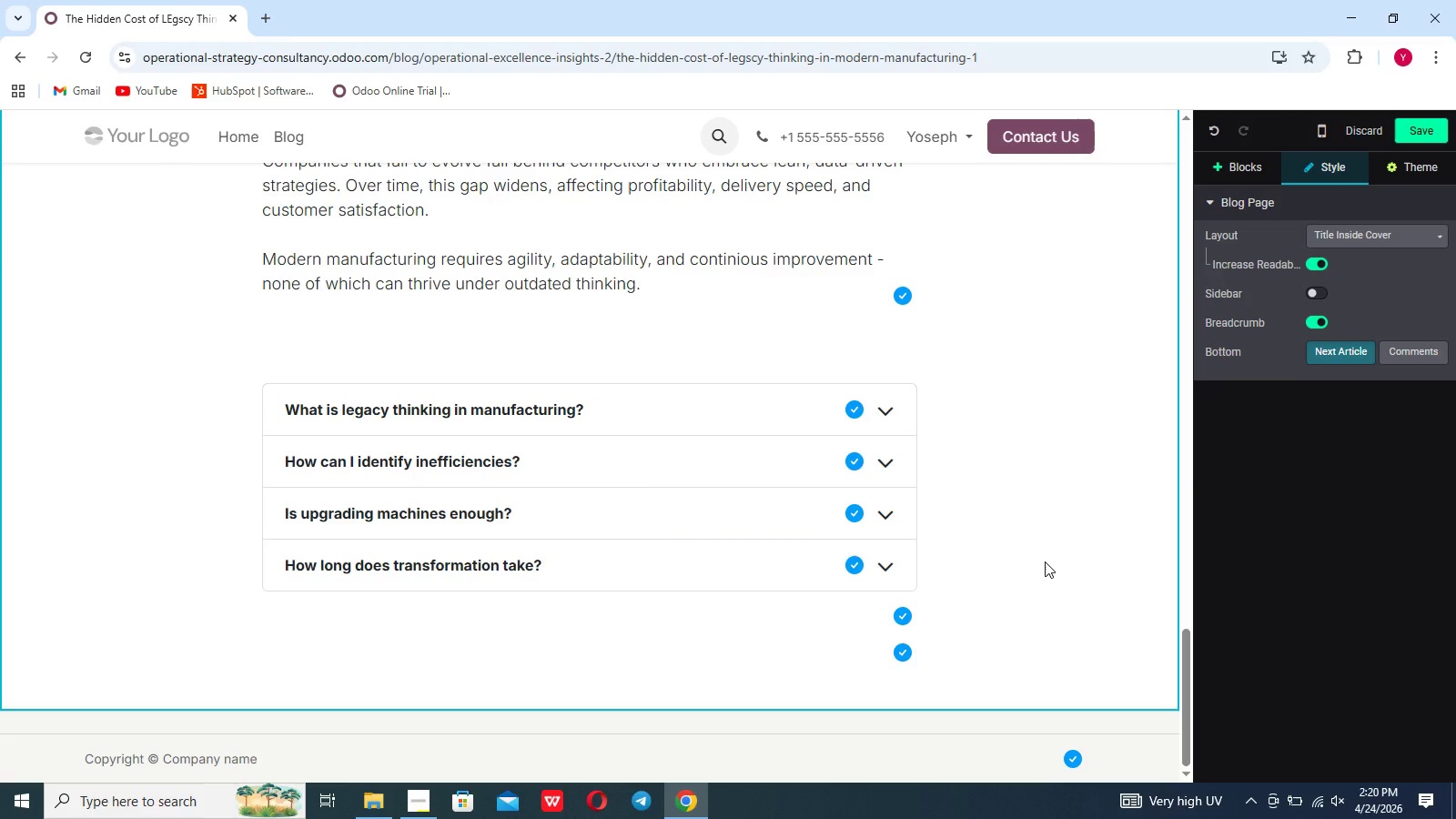 
scroll: coordinate [1045, 561], scroll_direction: down, amount: 5.0
 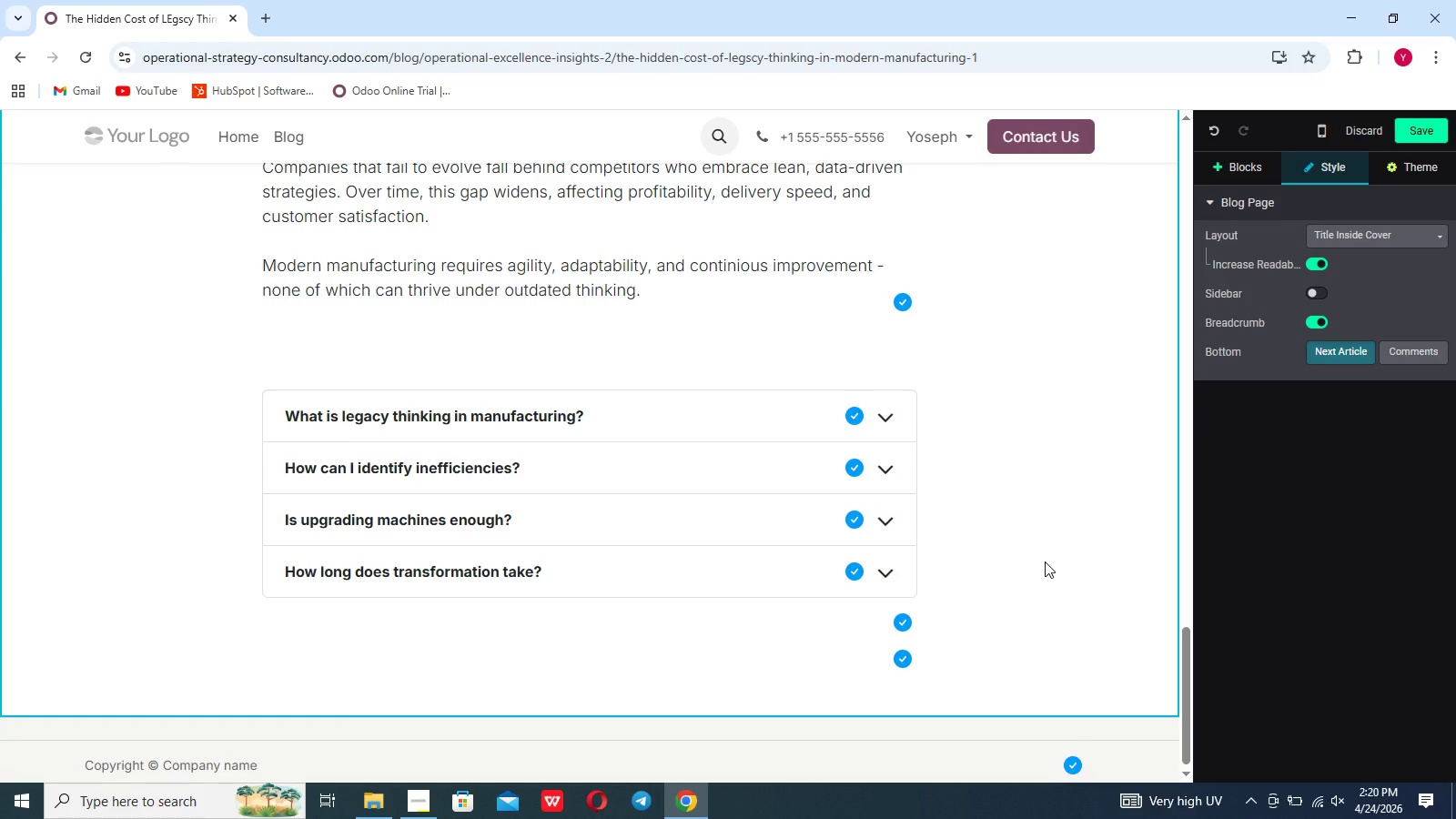 
wait(7.18)
 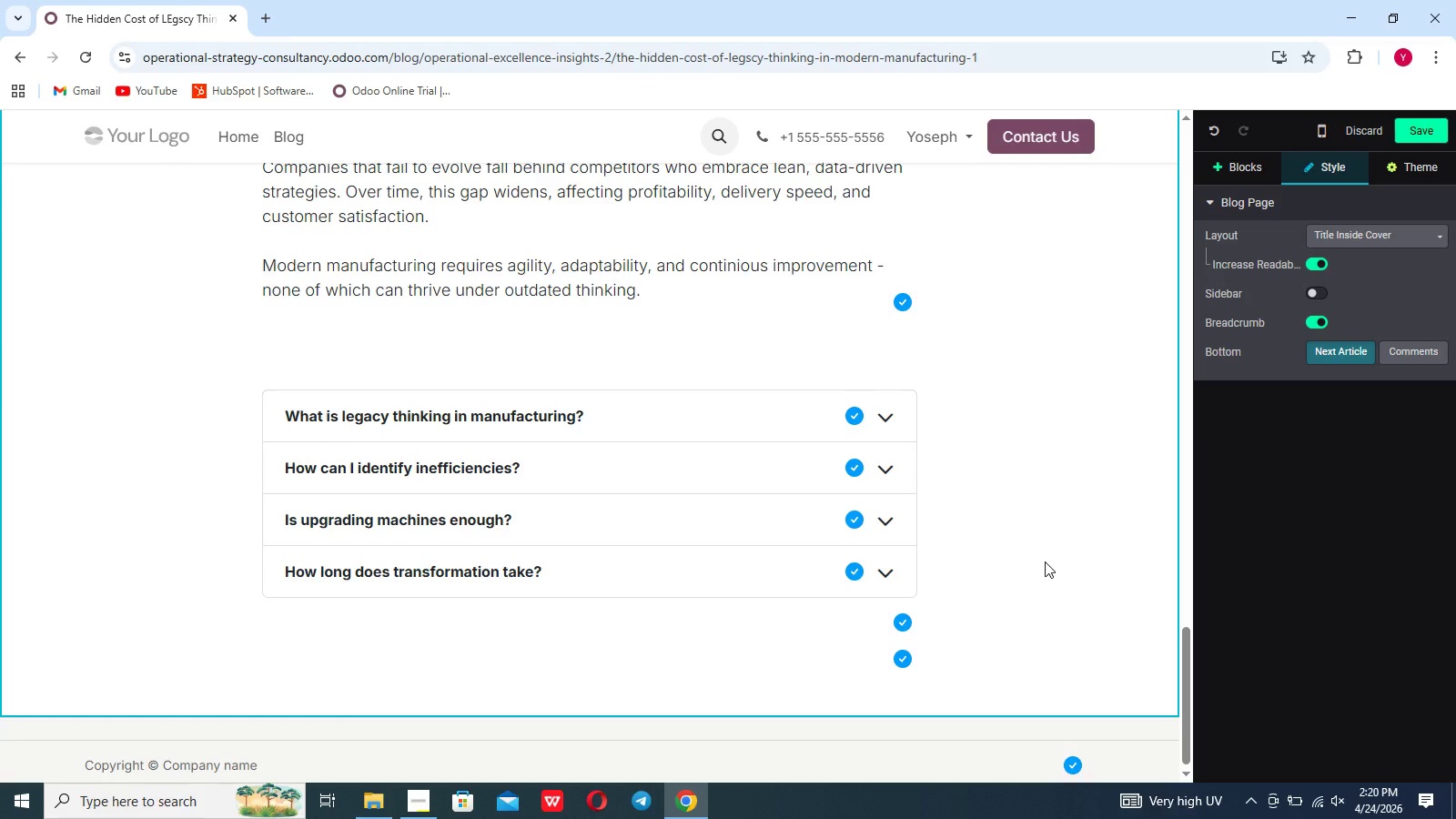 
scroll: coordinate [1009, 594], scroll_direction: down, amount: 4.0
 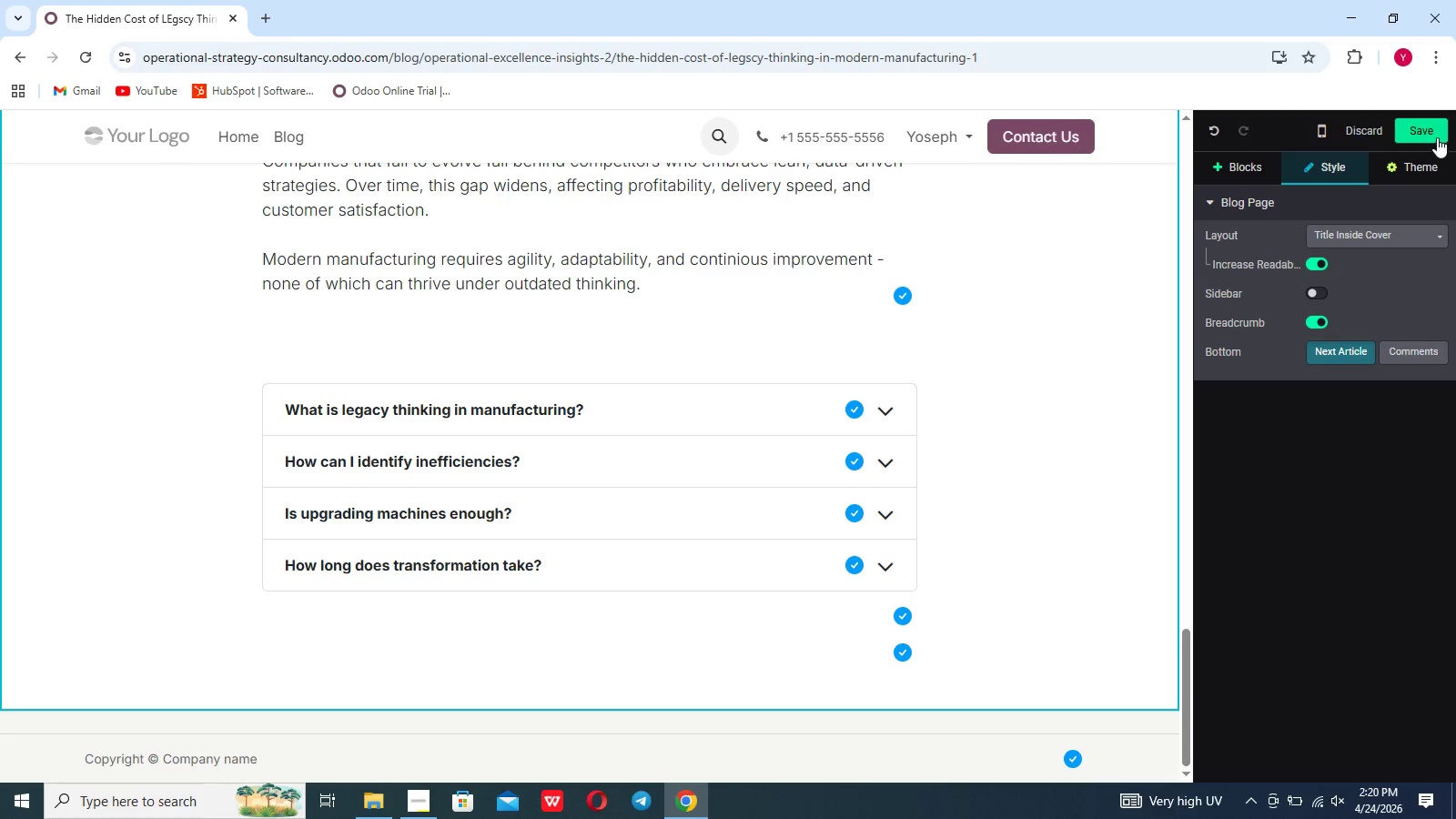 
left_click([1435, 136])
 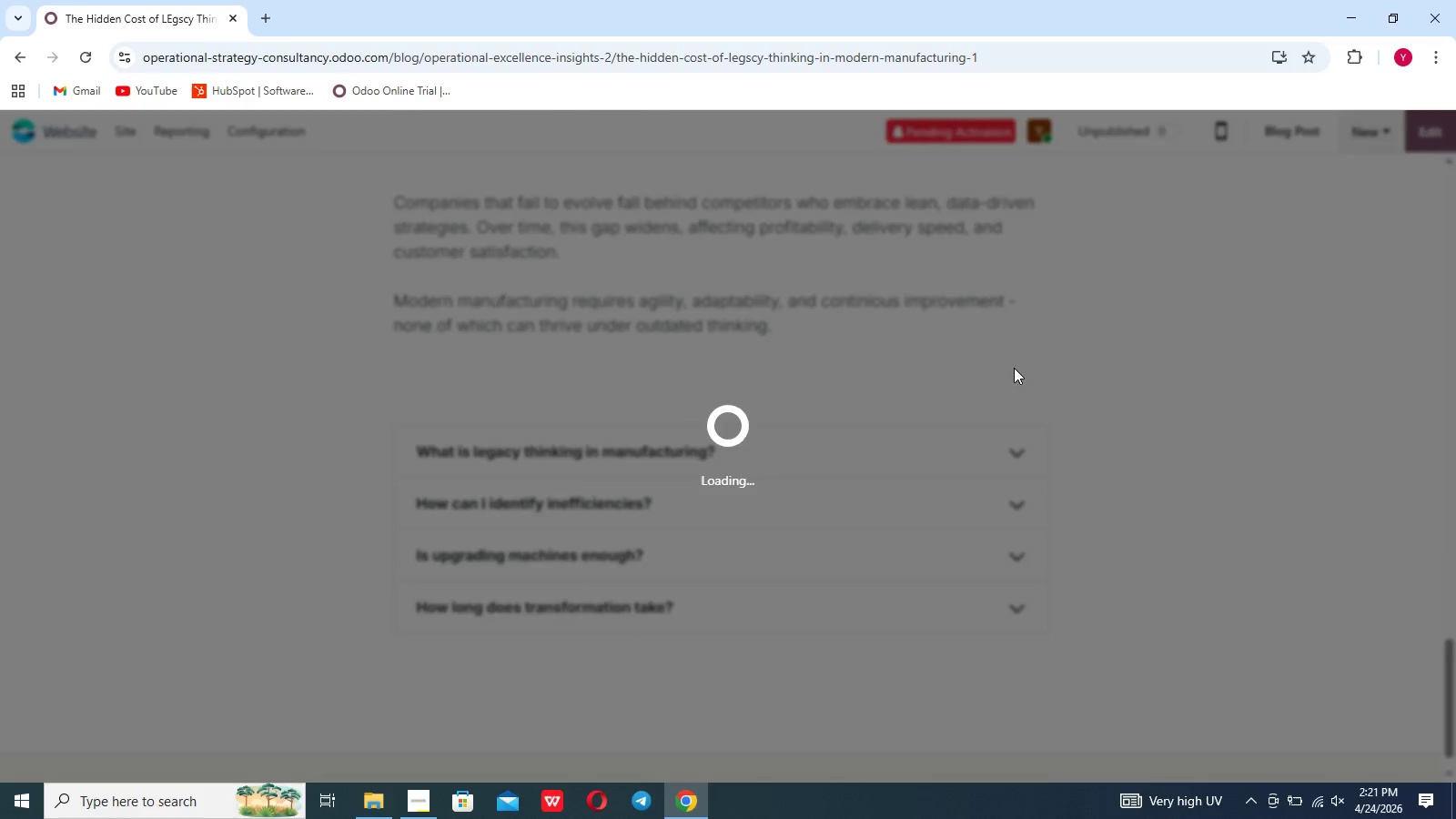 
scroll: coordinate [1051, 371], scroll_direction: down, amount: 6.0
 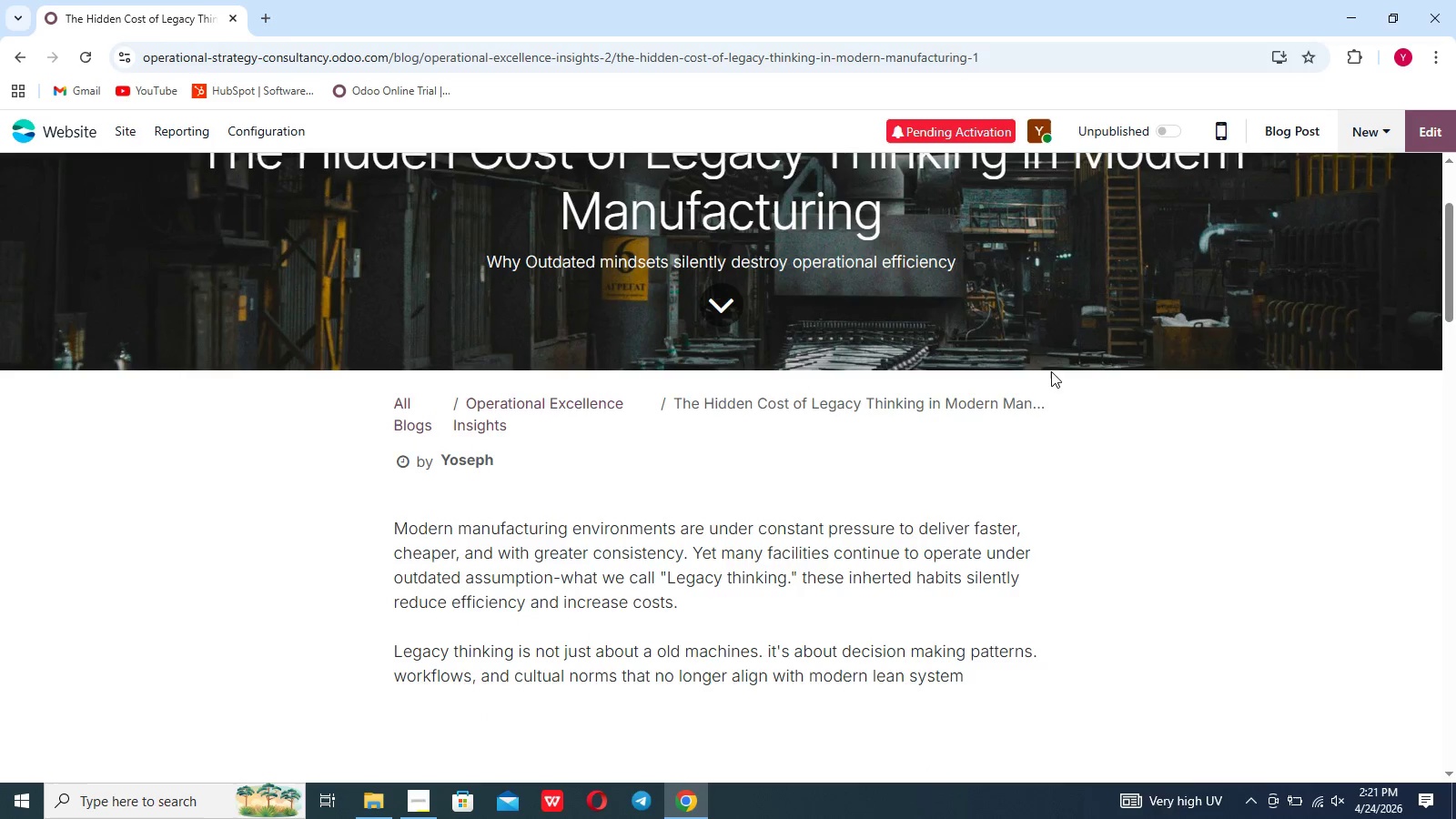 
scroll: coordinate [1051, 371], scroll_direction: up, amount: 12.0
 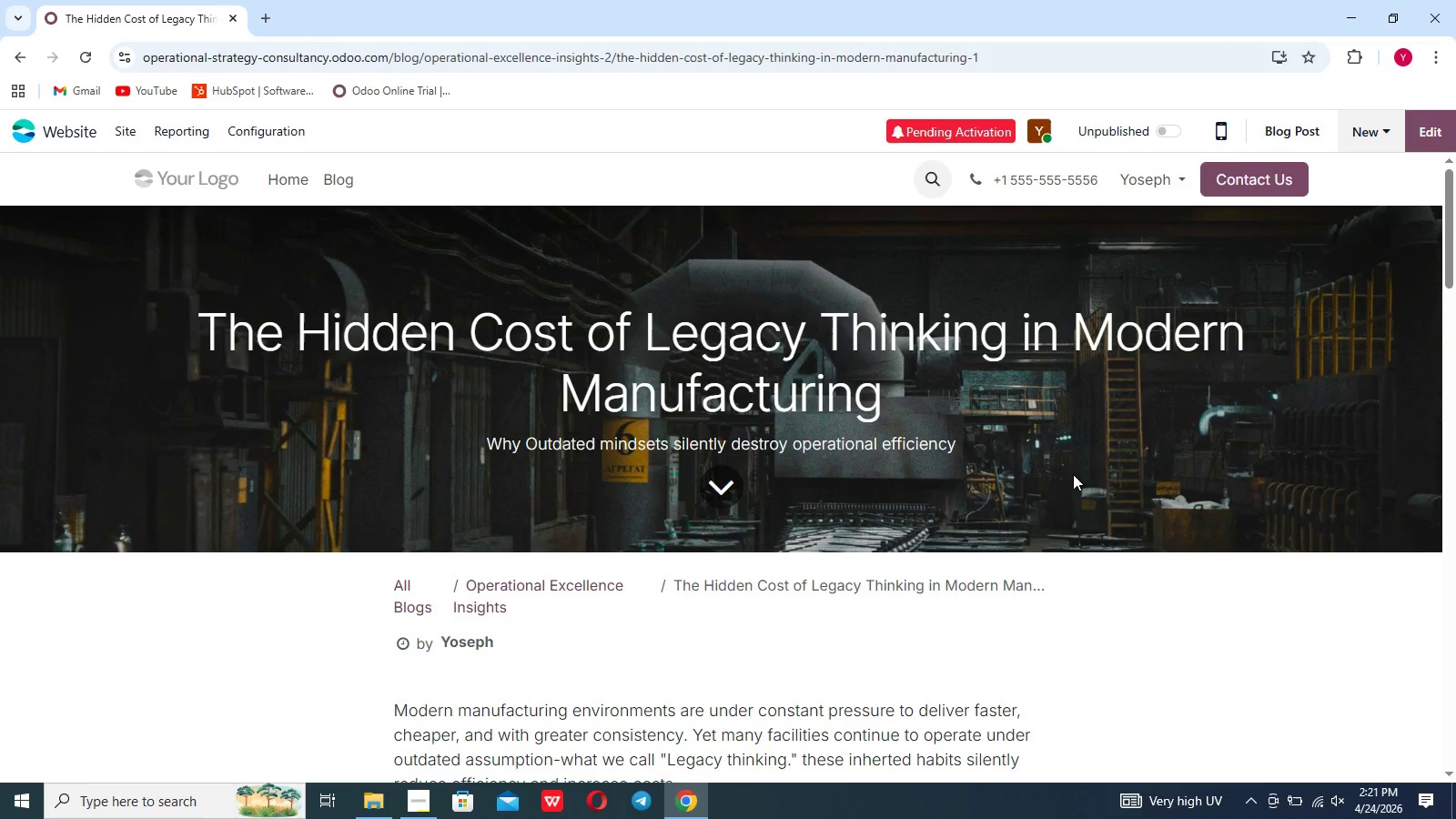 
scroll: coordinate [1073, 474], scroll_direction: down, amount: 96.0
 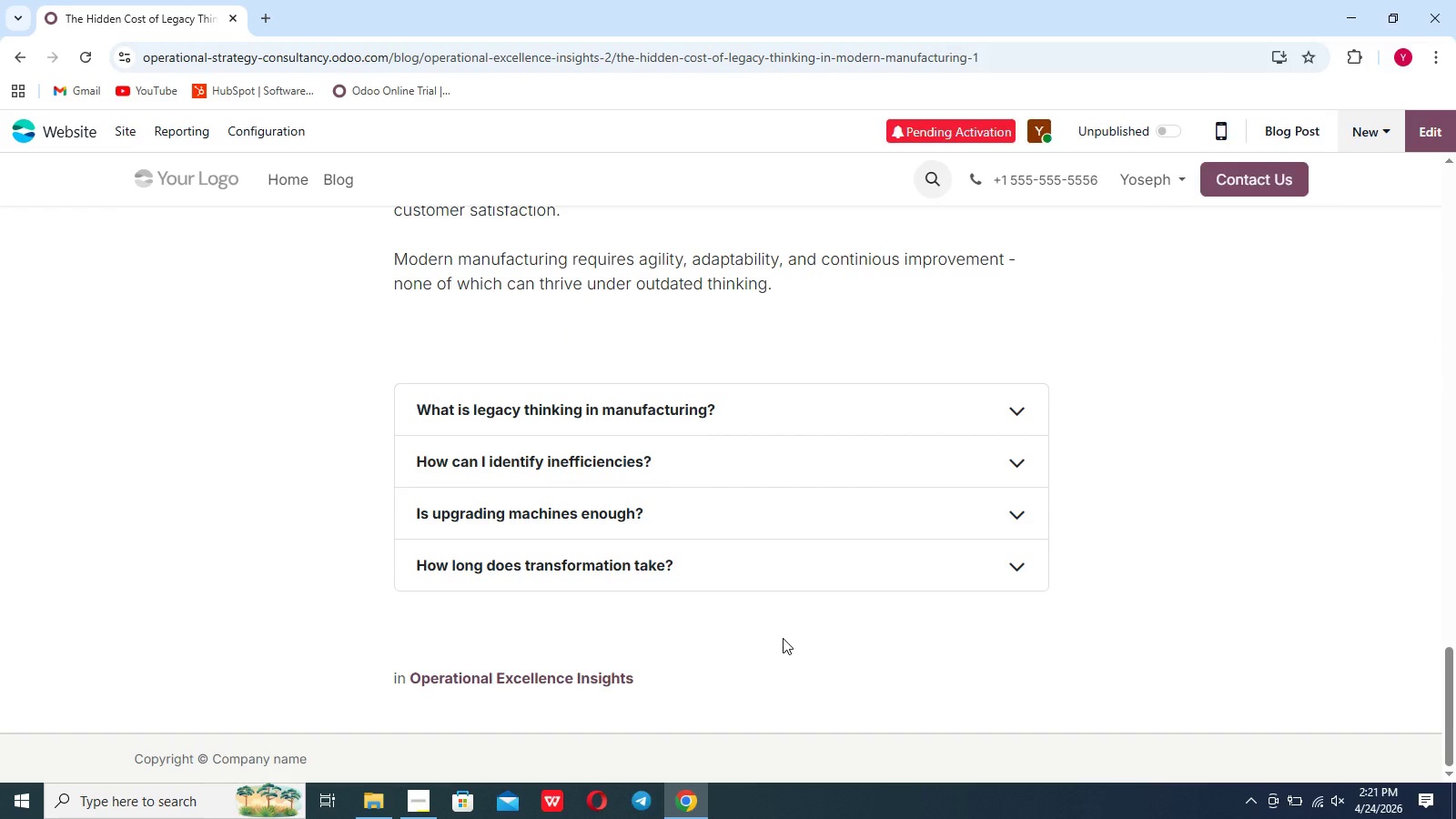 
wait(11.78)
 